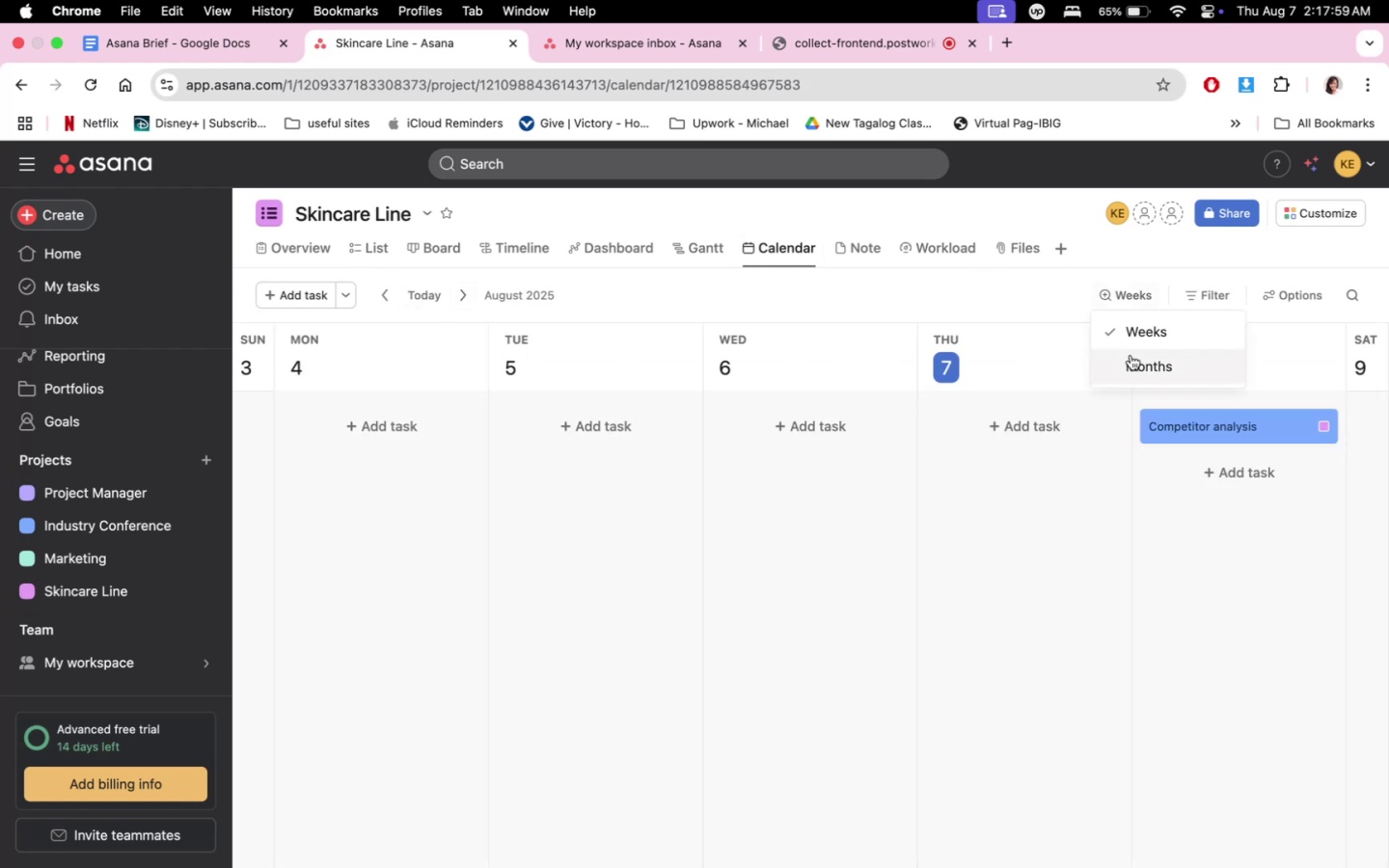 
left_click([1132, 360])
 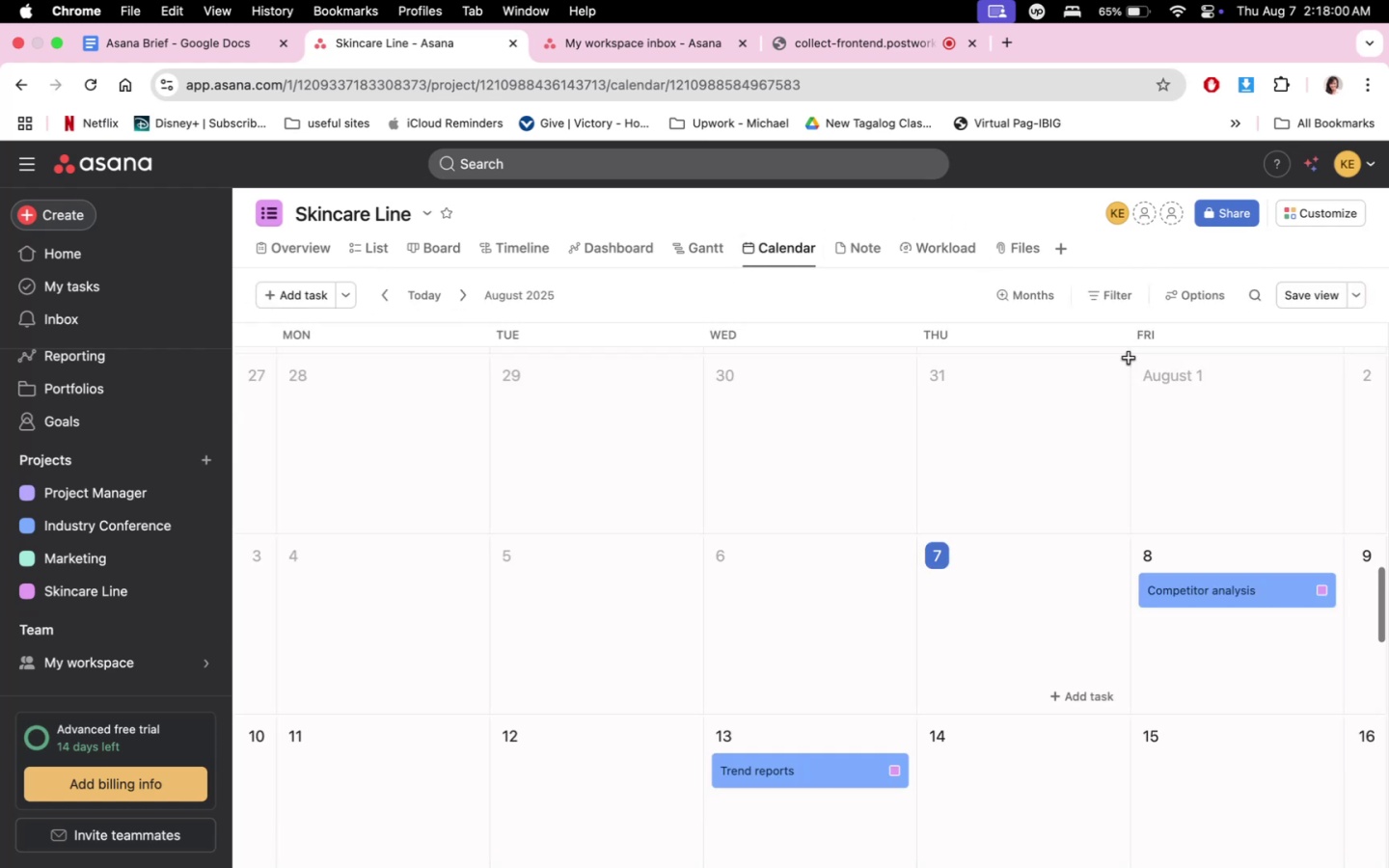 
scroll: coordinate [1009, 726], scroll_direction: down, amount: 26.0
 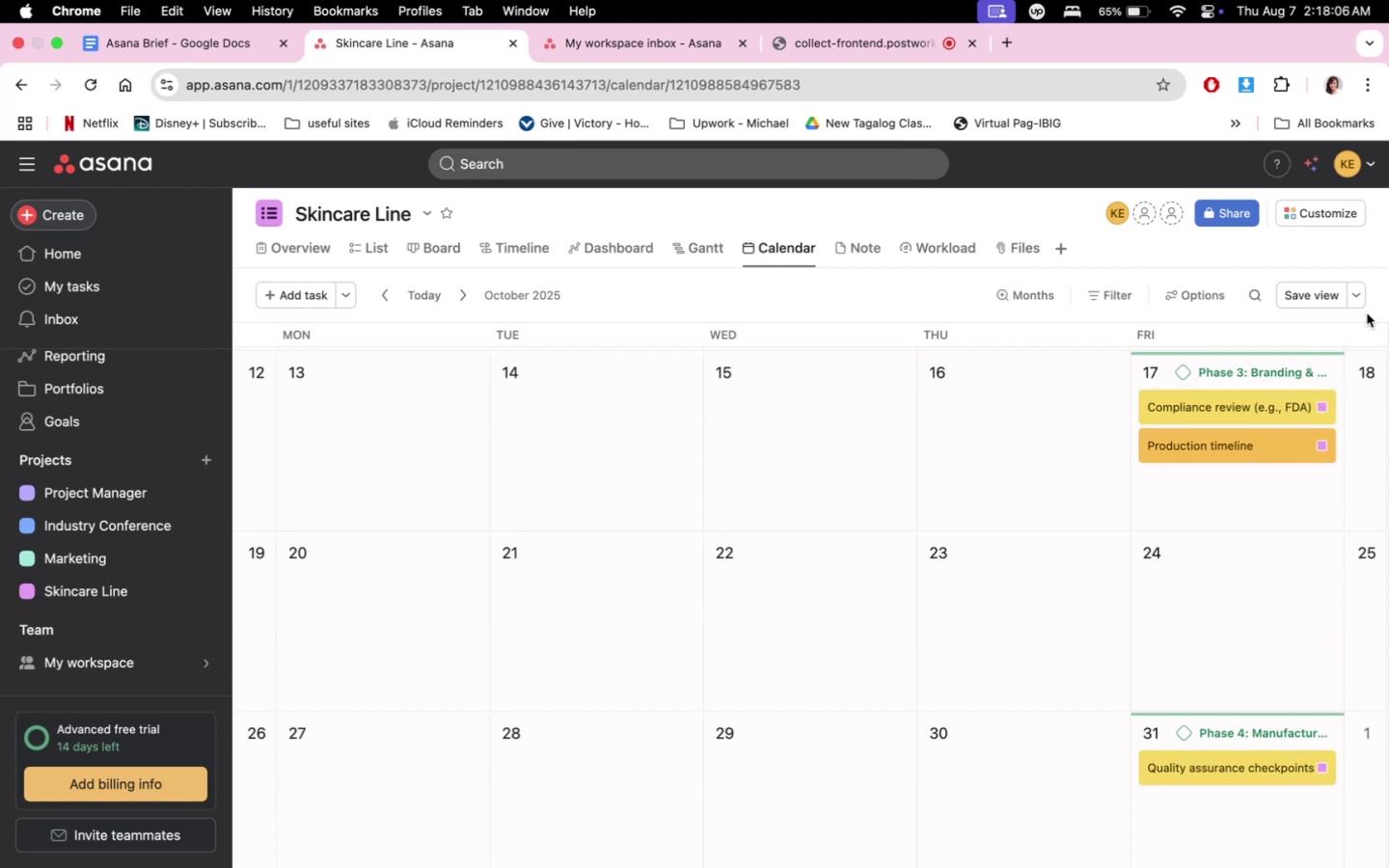 
left_click([1355, 296])
 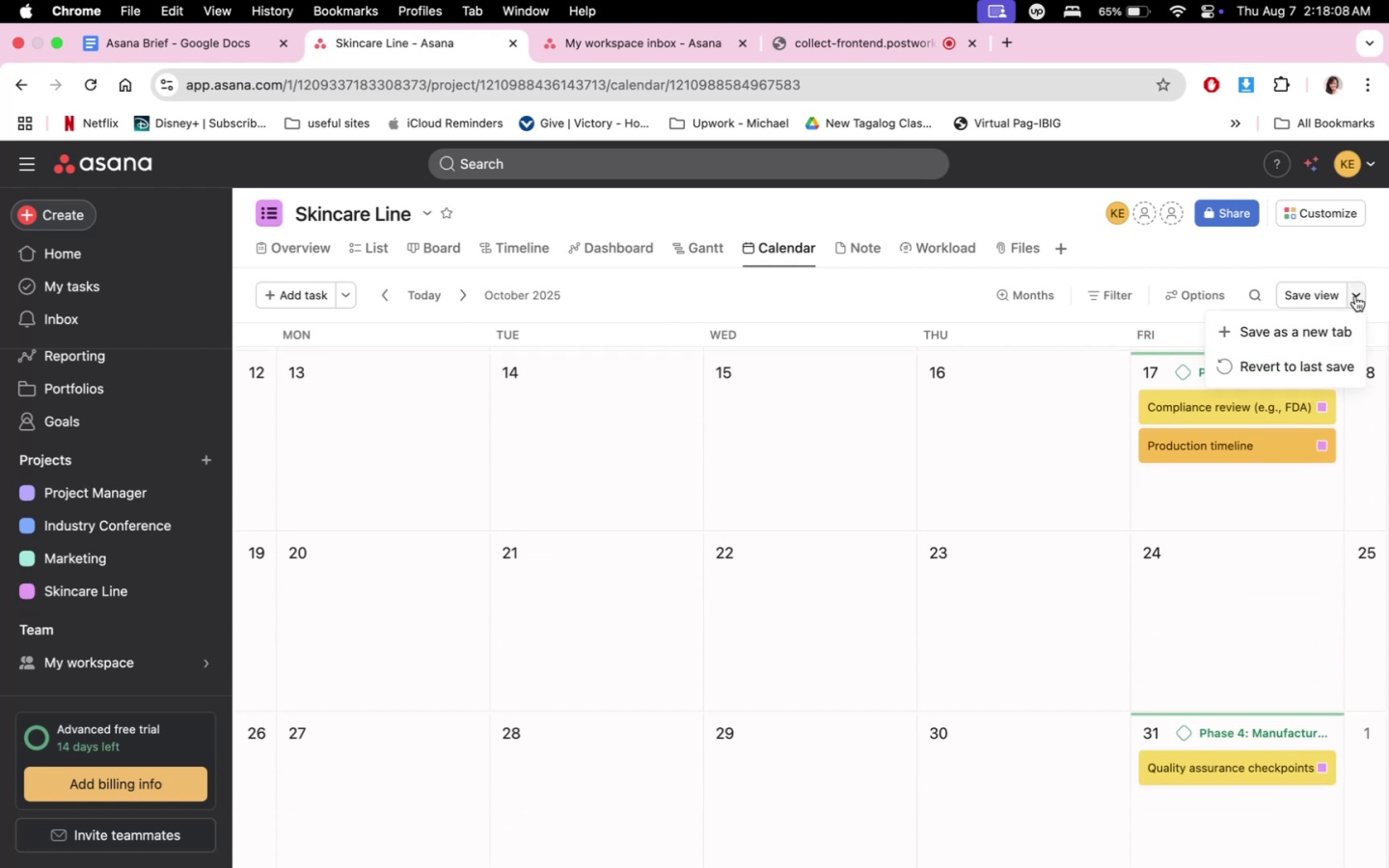 
left_click([1355, 296])
 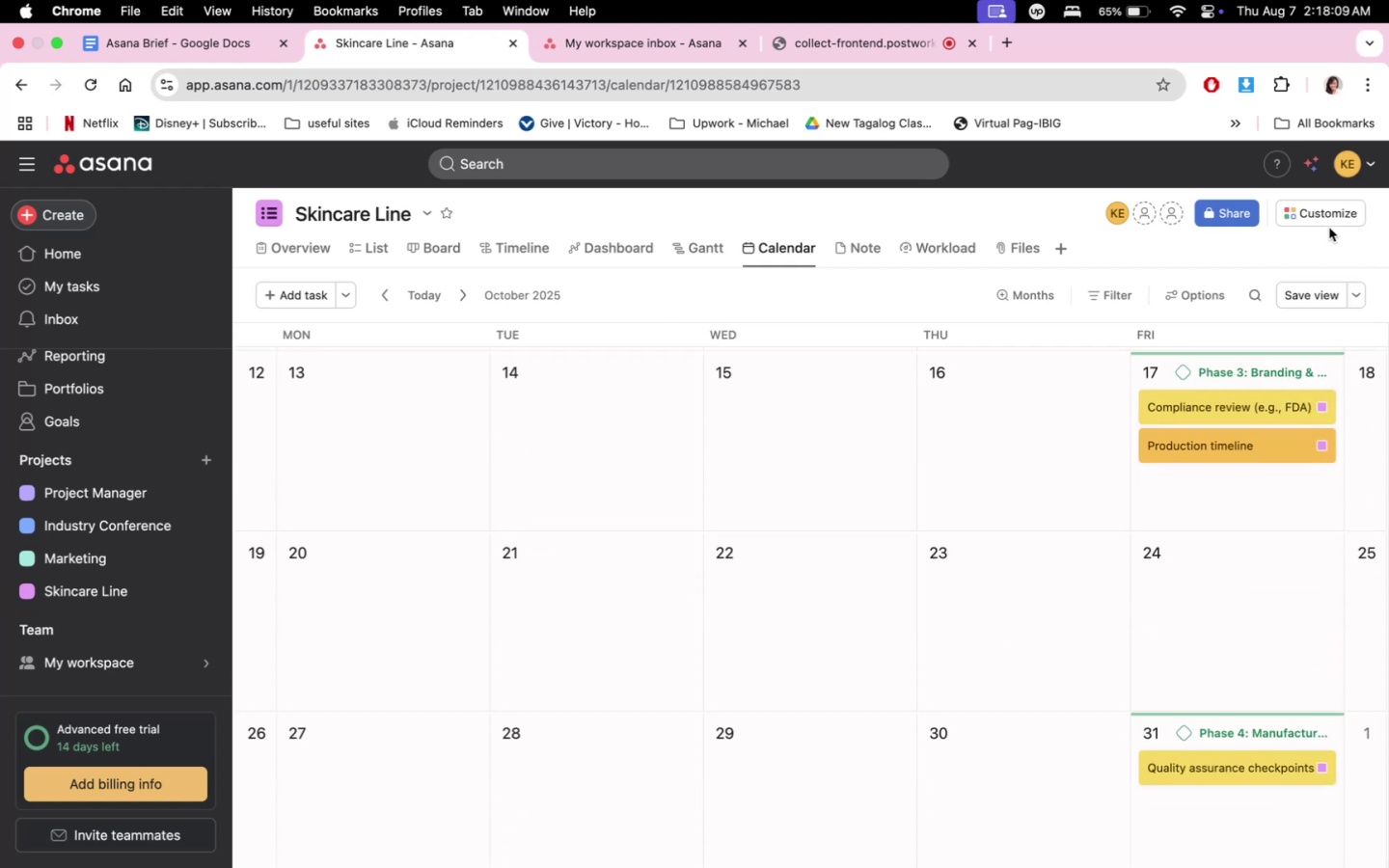 
left_click([1328, 224])
 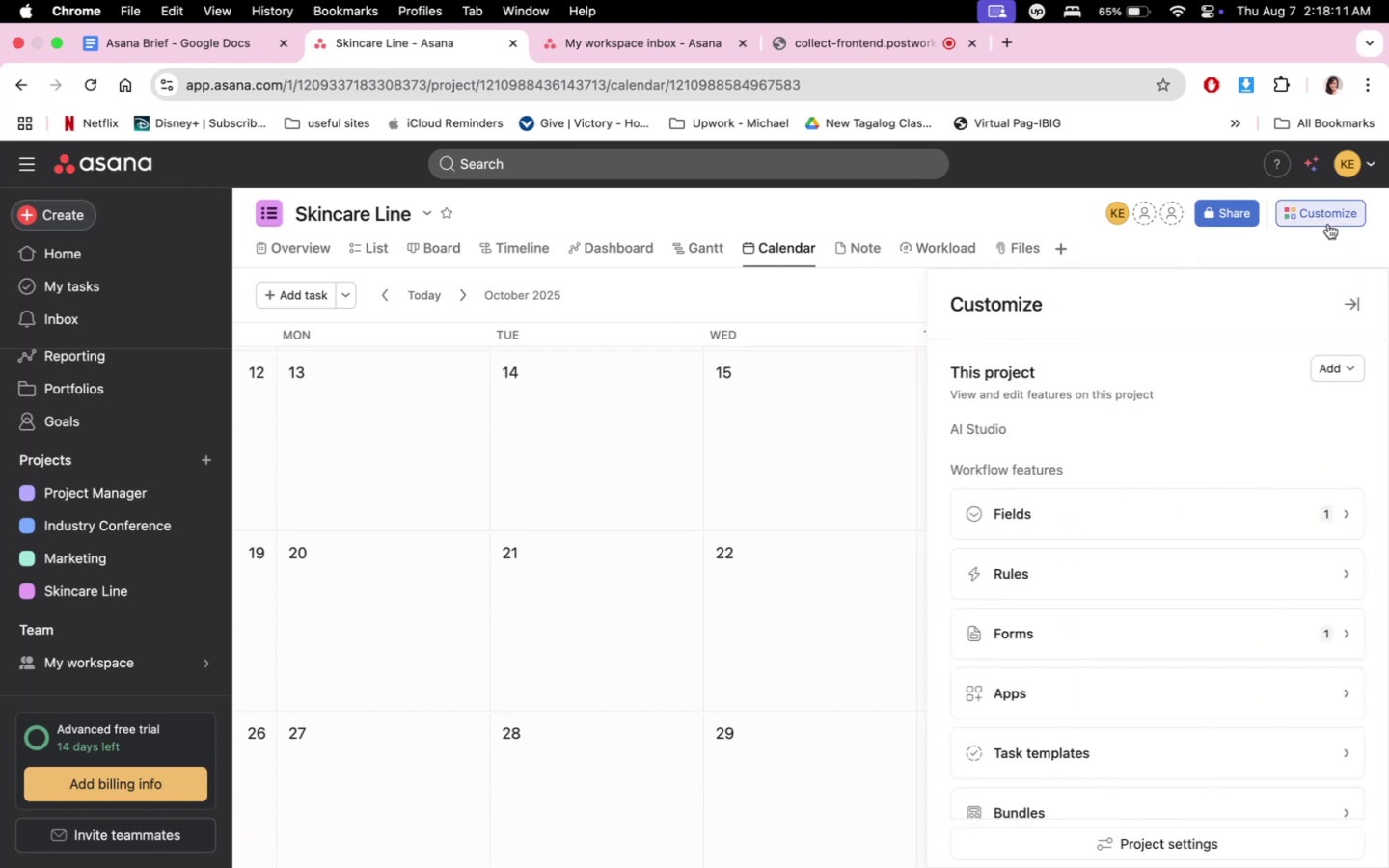 
left_click([1328, 224])
 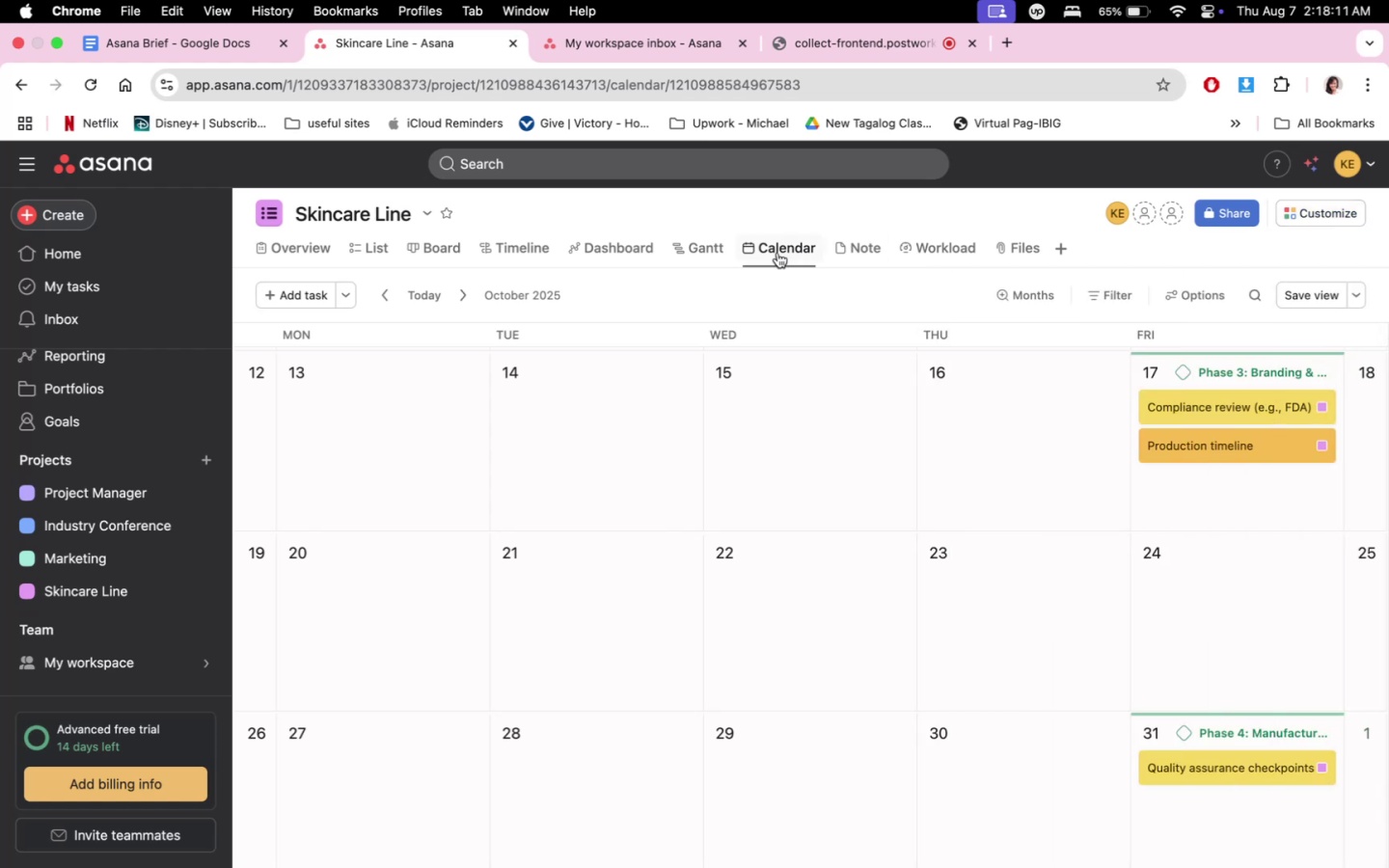 
double_click([777, 253])
 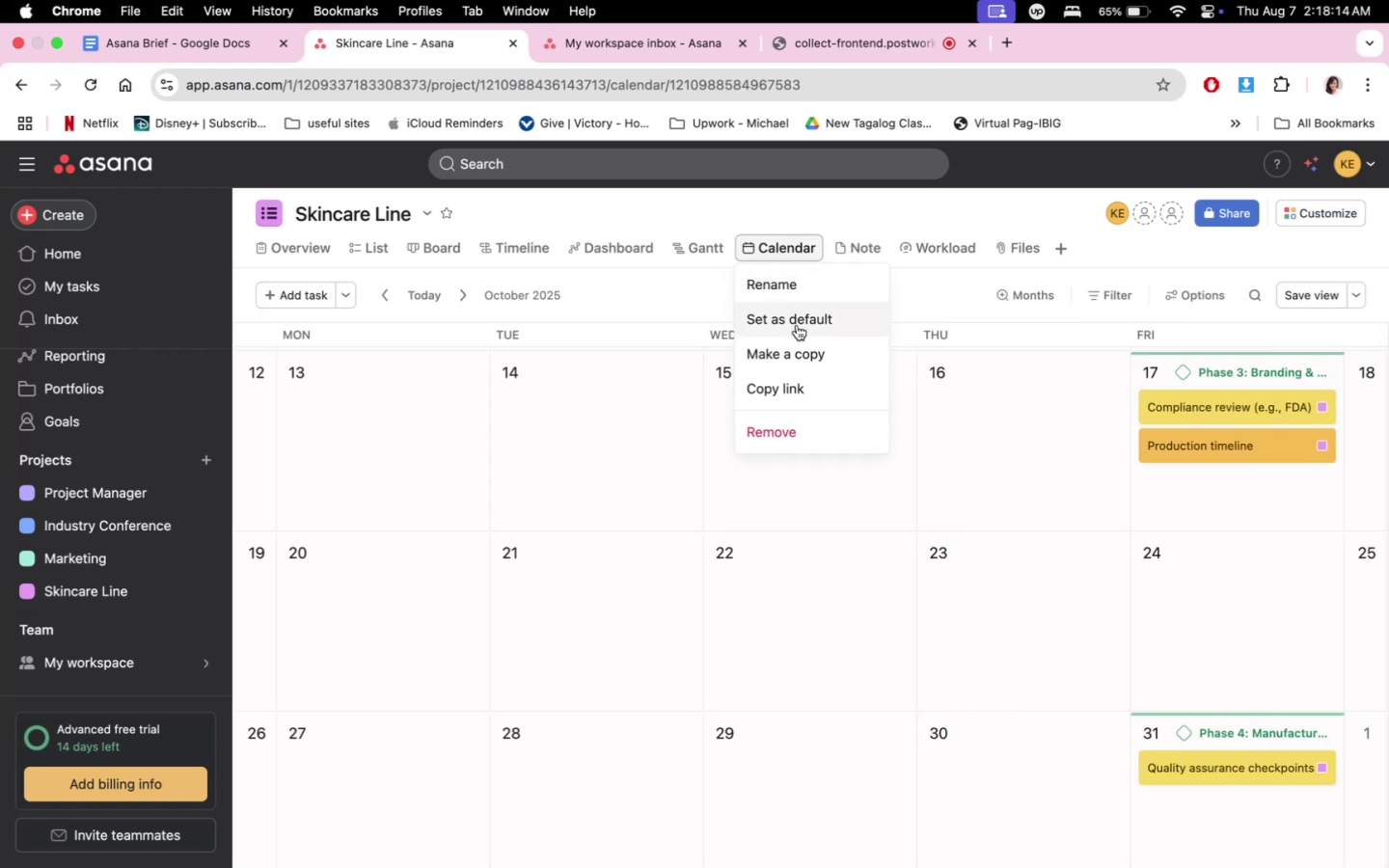 
left_click([701, 296])
 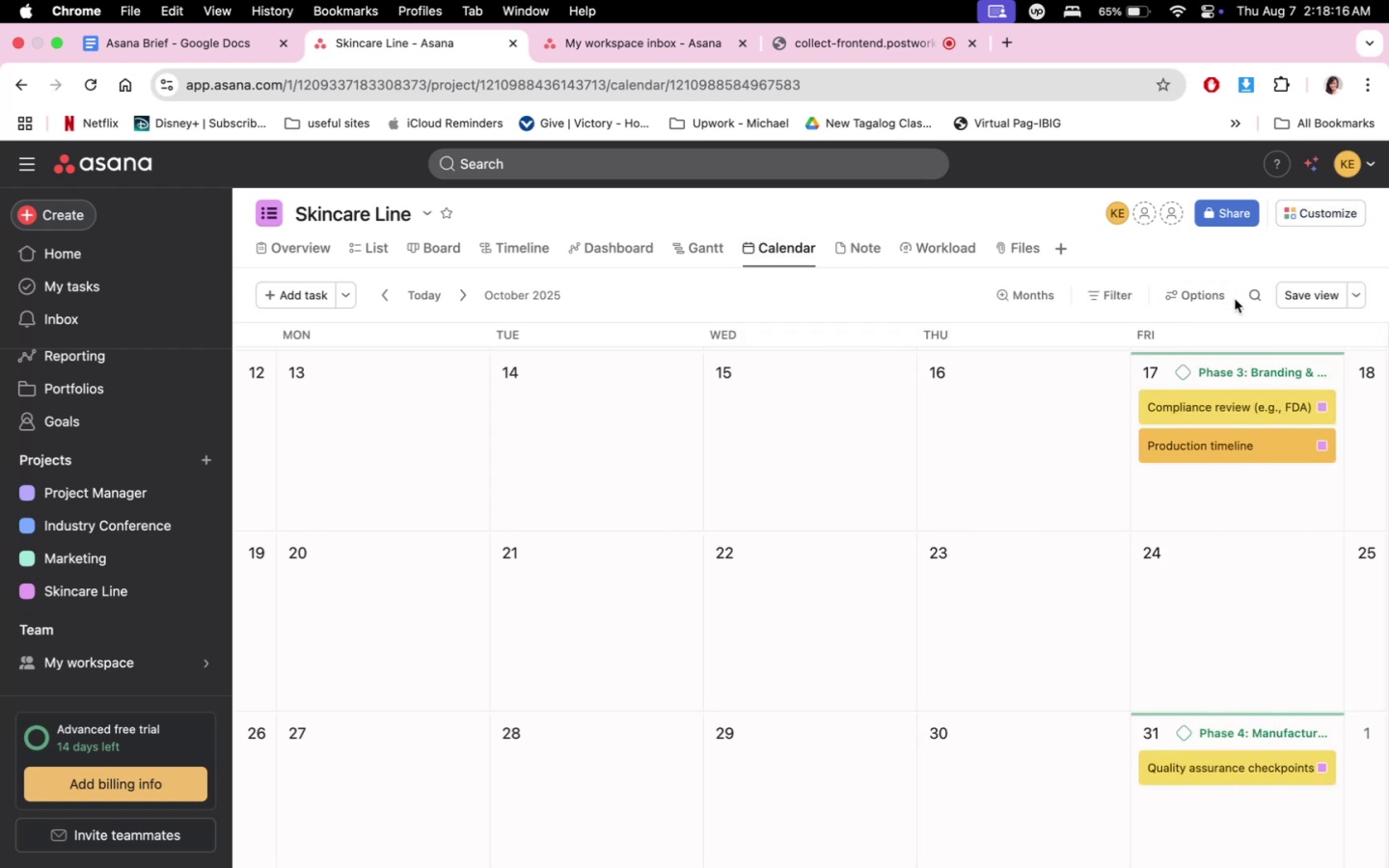 
left_click([1194, 297])
 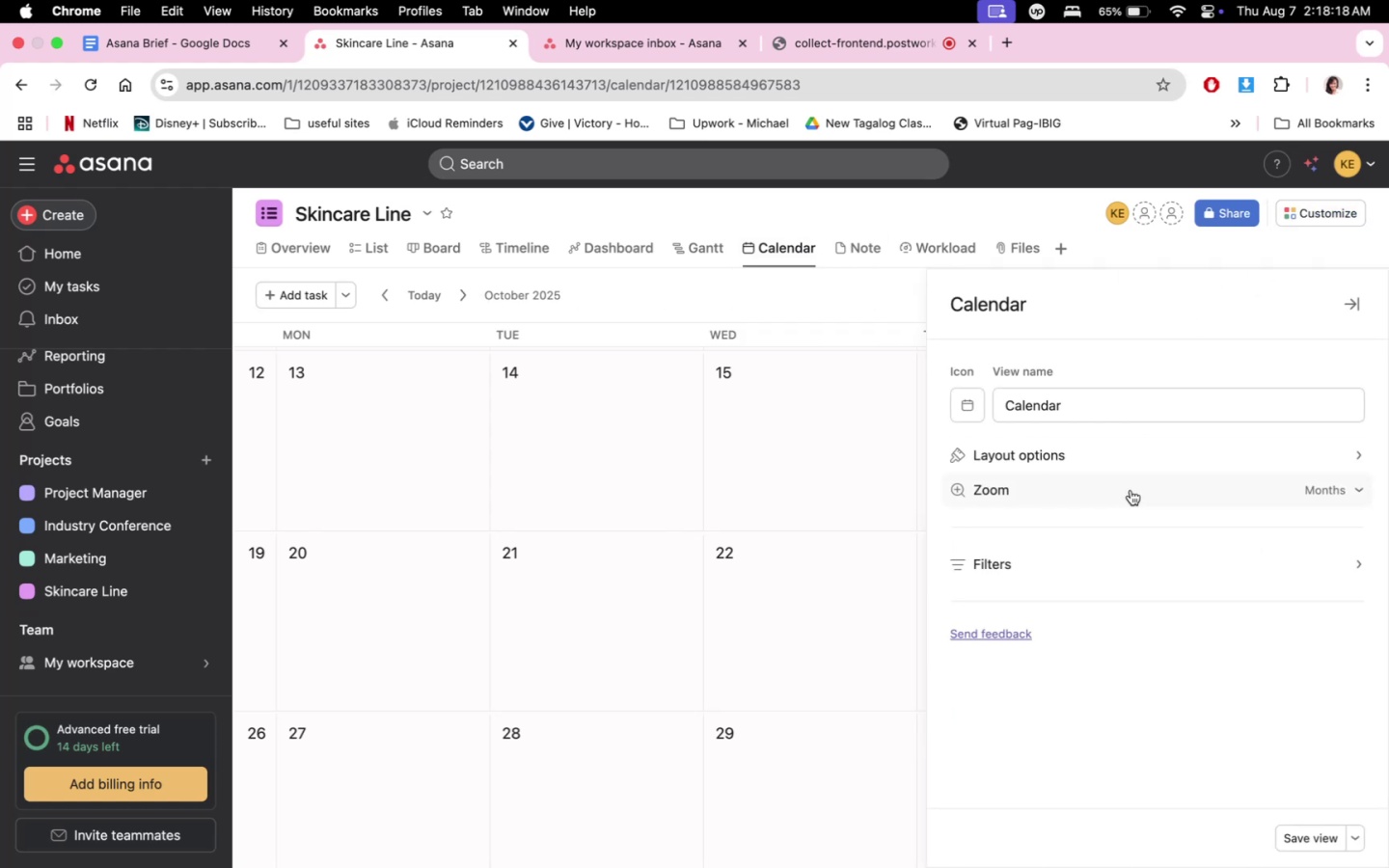 
left_click([1151, 463])
 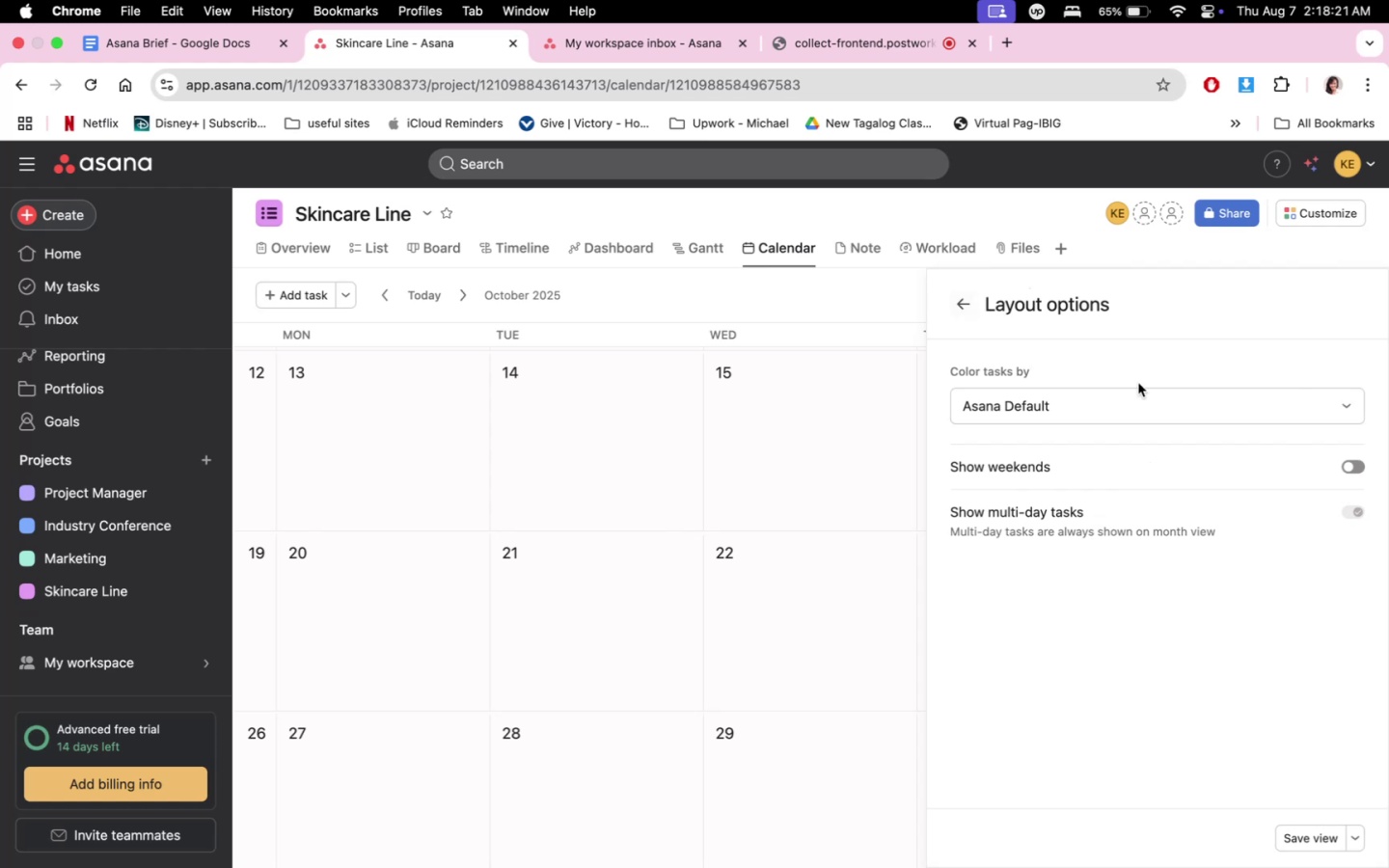 
left_click([1361, 466])
 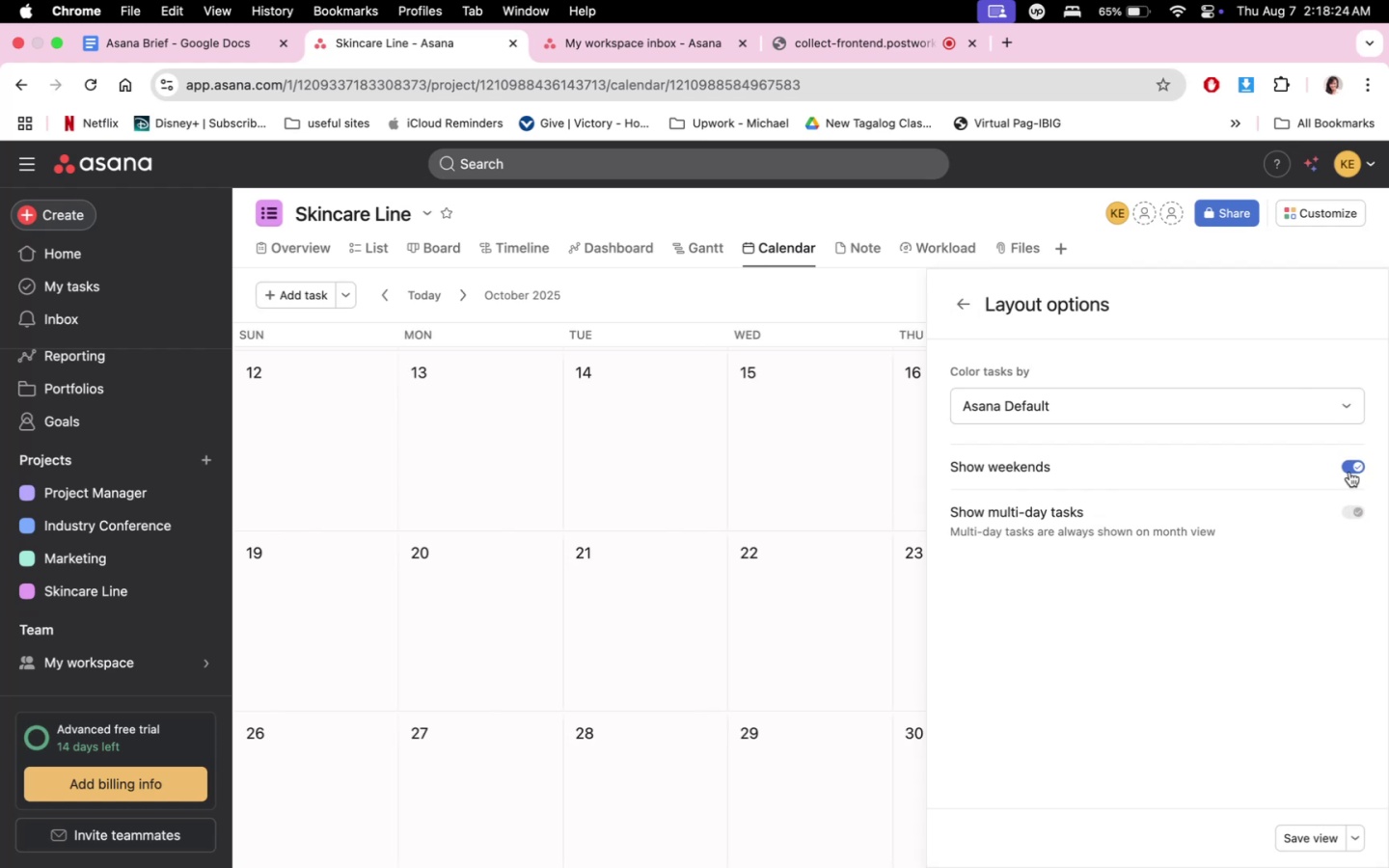 
left_click([965, 296])
 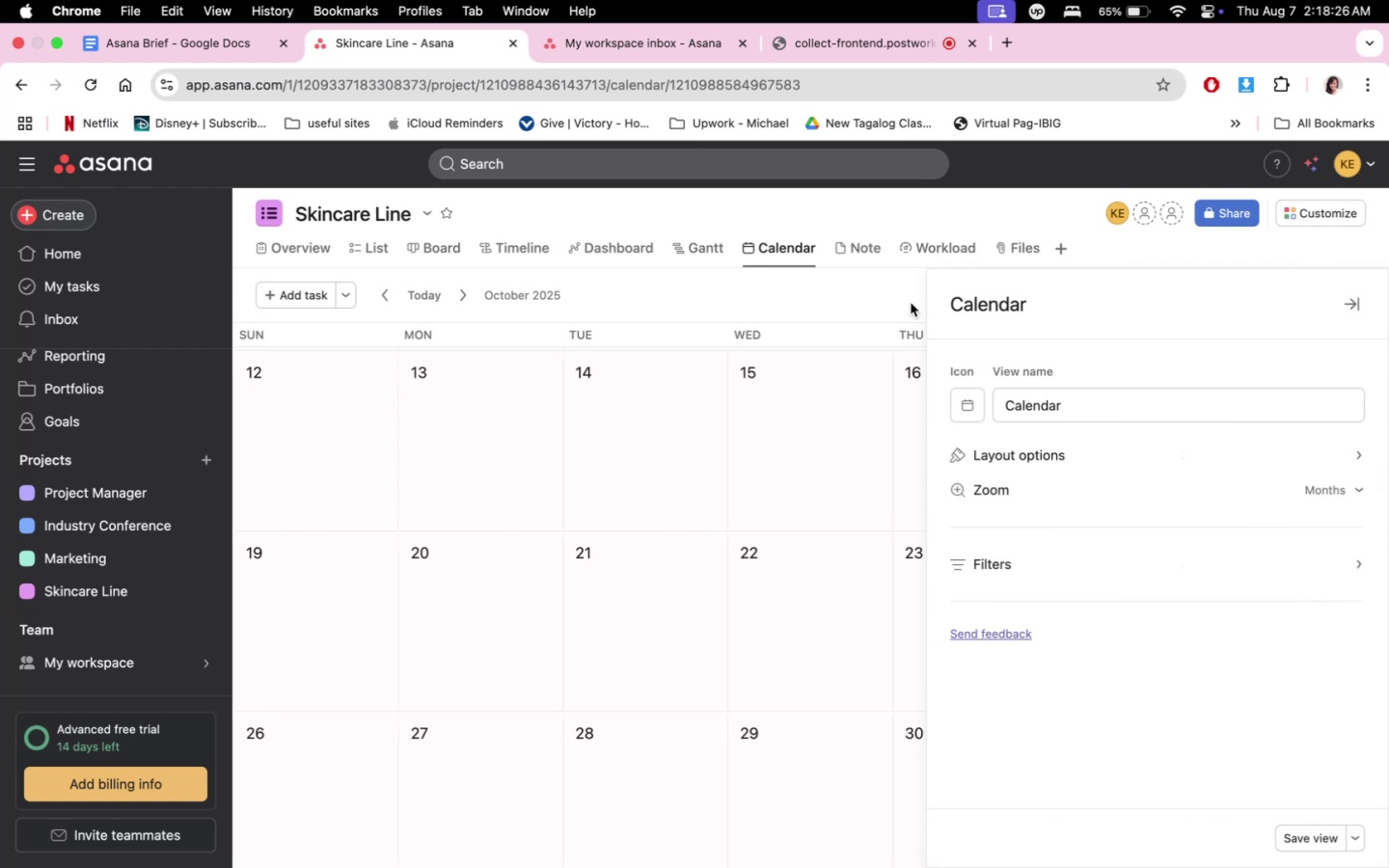 
left_click([860, 303])
 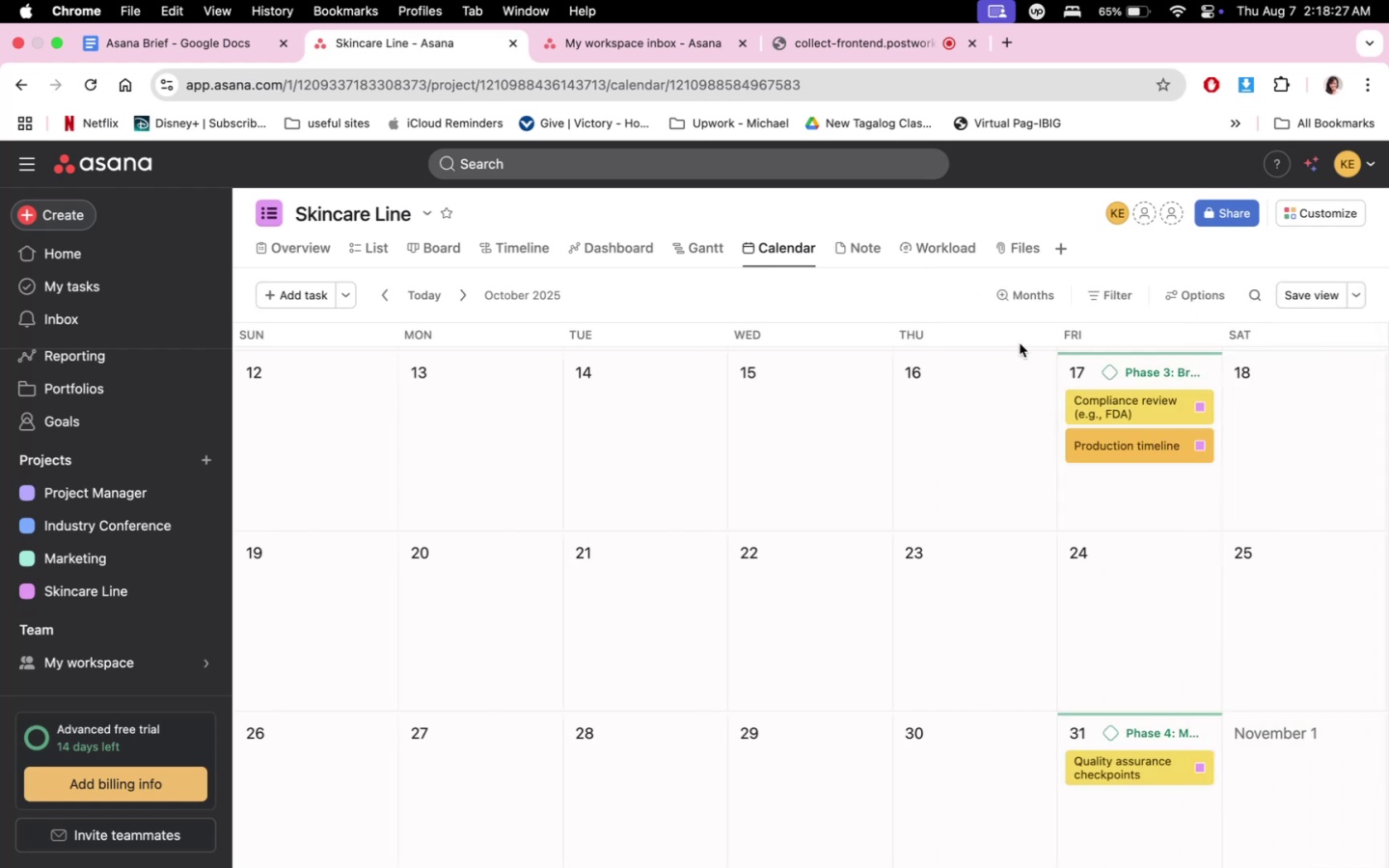 
scroll: coordinate [984, 683], scroll_direction: up, amount: 31.0
 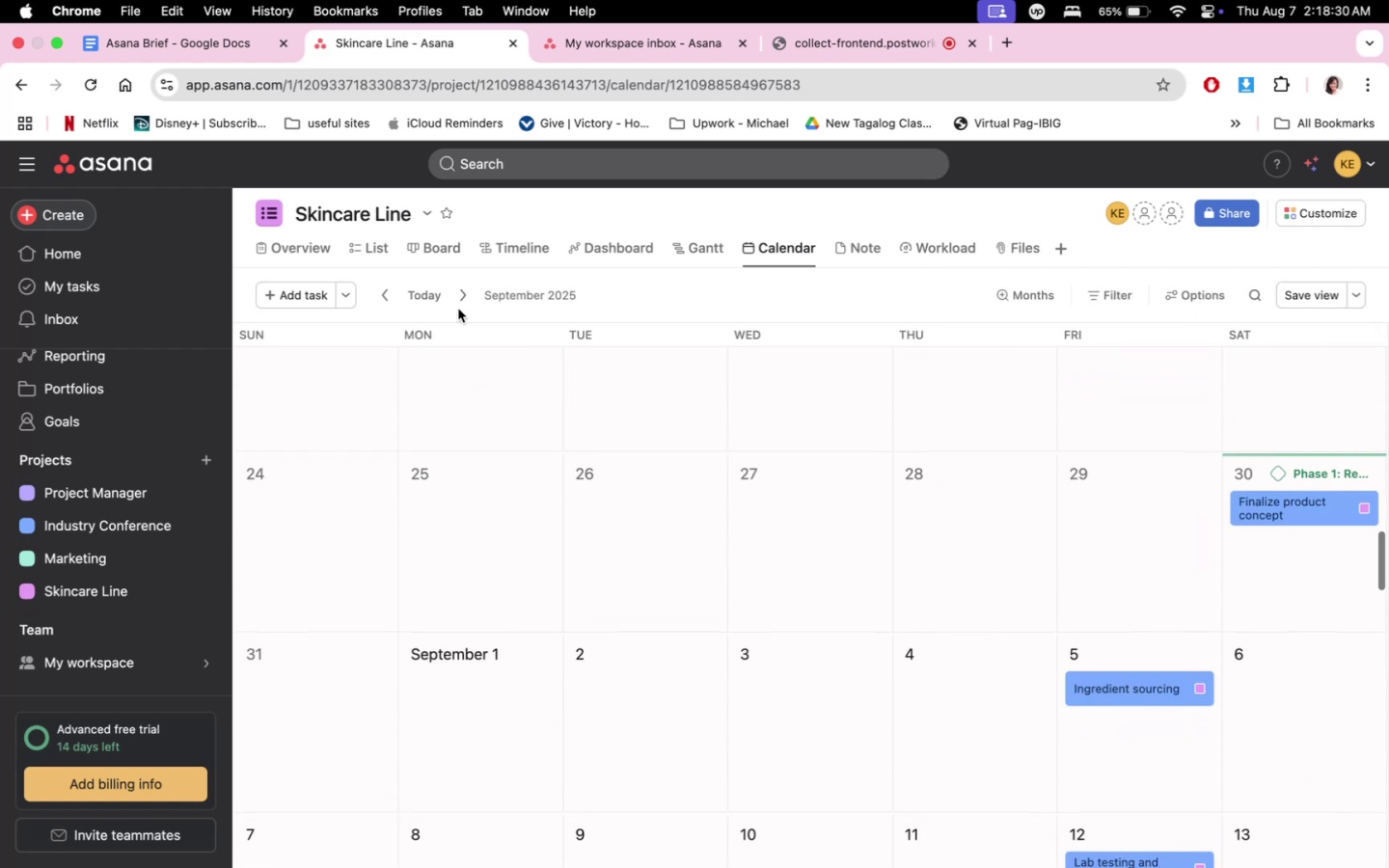 
left_click([440, 300])
 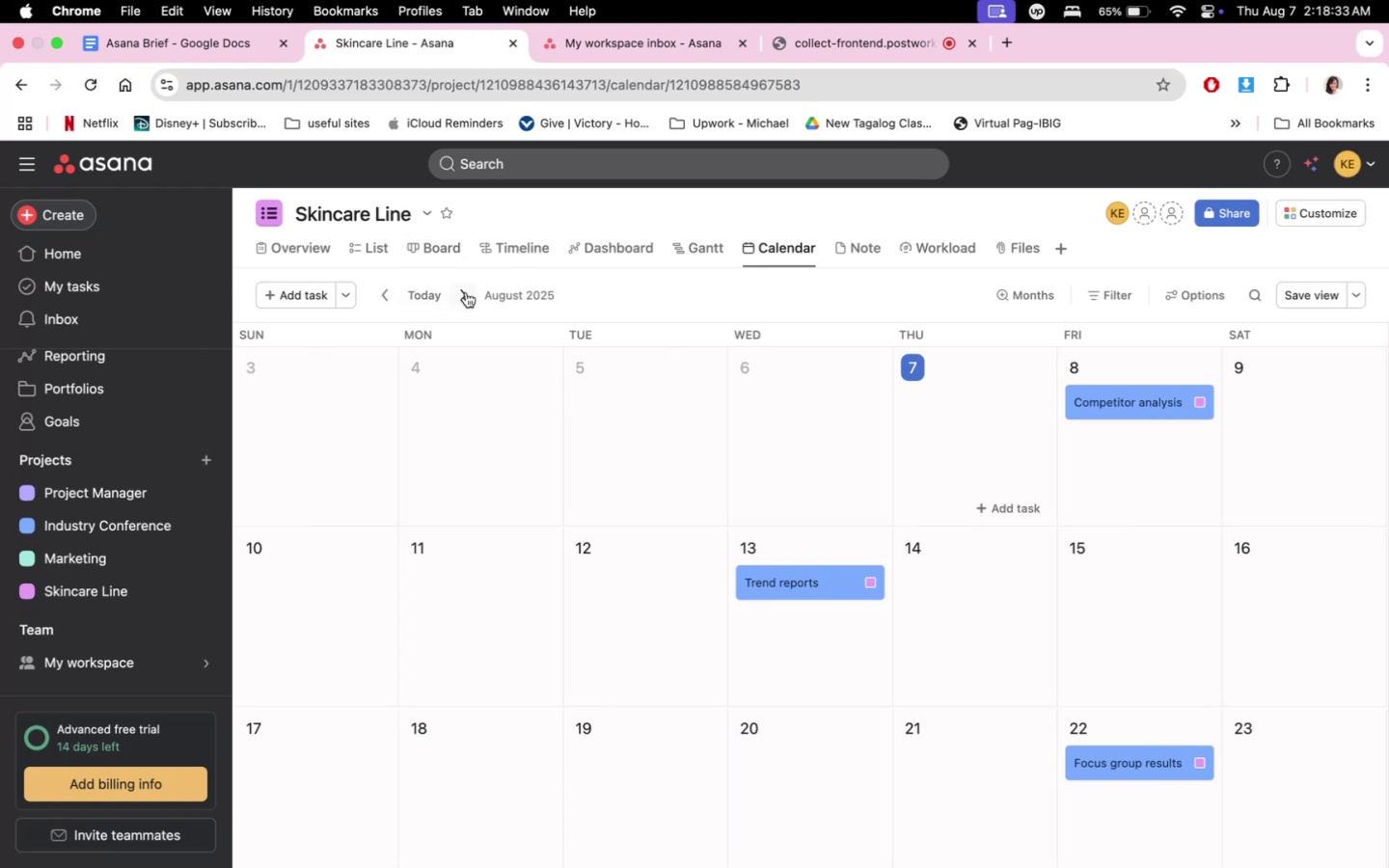 
left_click([466, 292])
 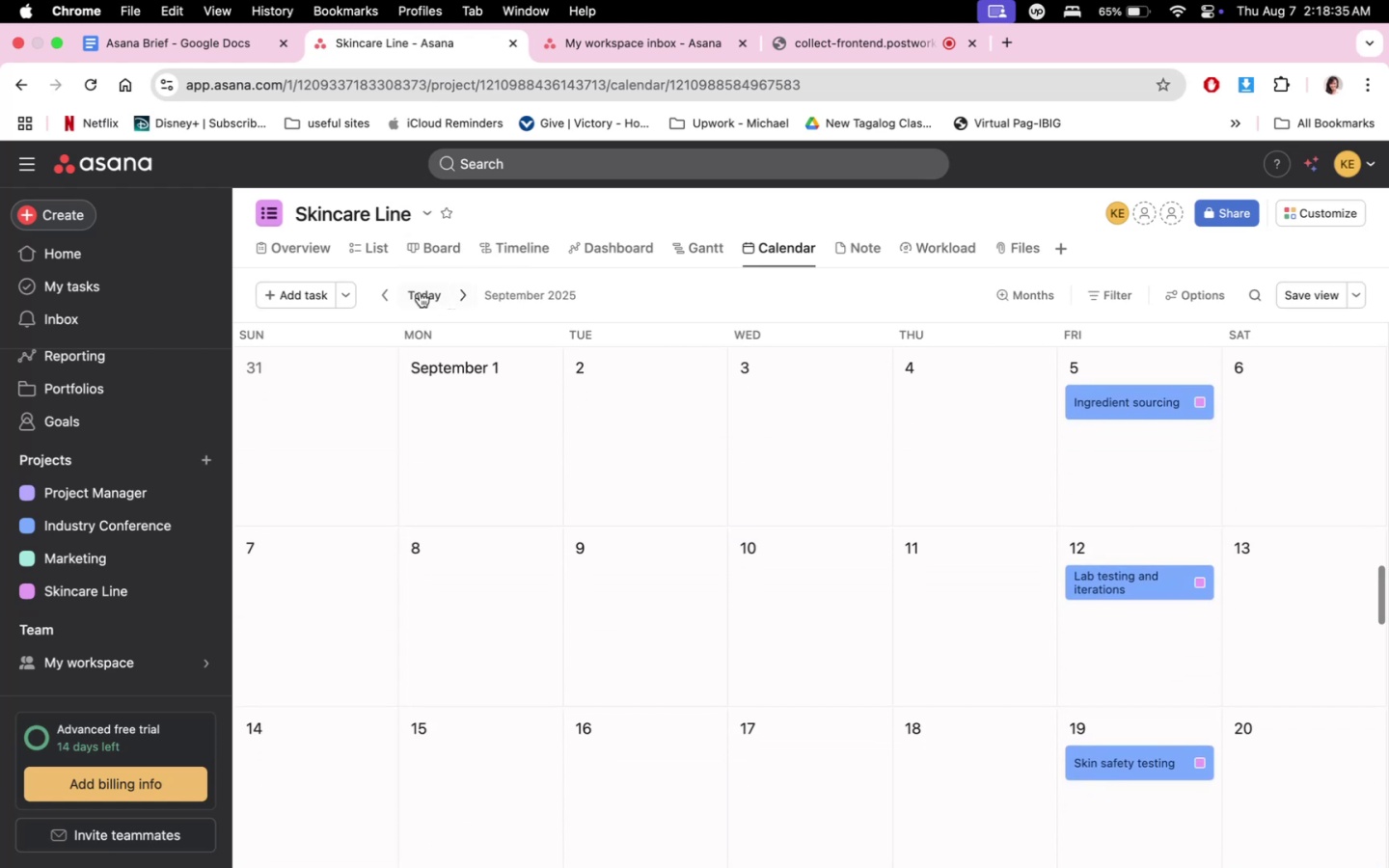 
left_click([393, 291])
 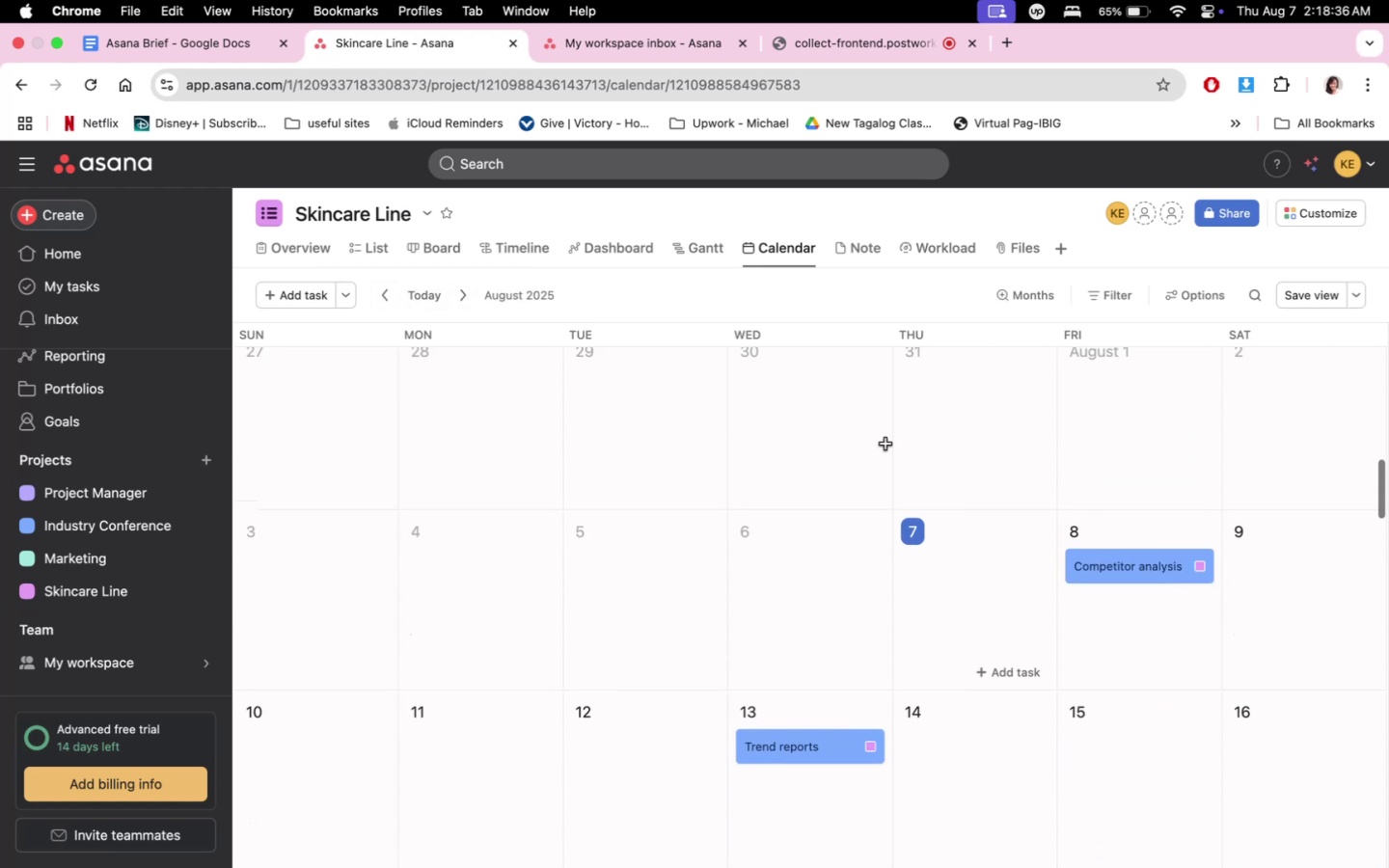 
scroll: coordinate [893, 575], scroll_direction: down, amount: 11.0
 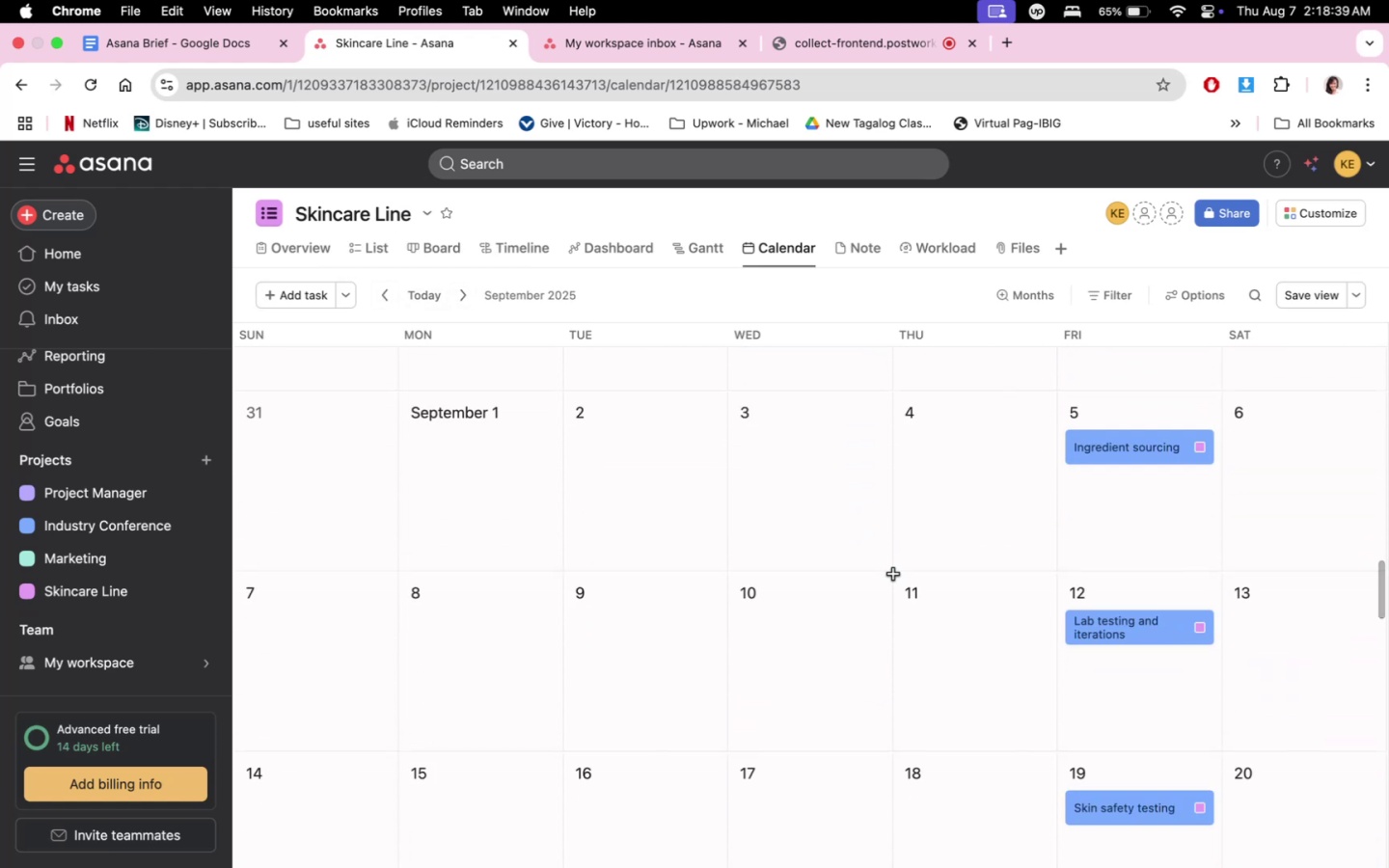 
scroll: coordinate [893, 575], scroll_direction: up, amount: 6.0
 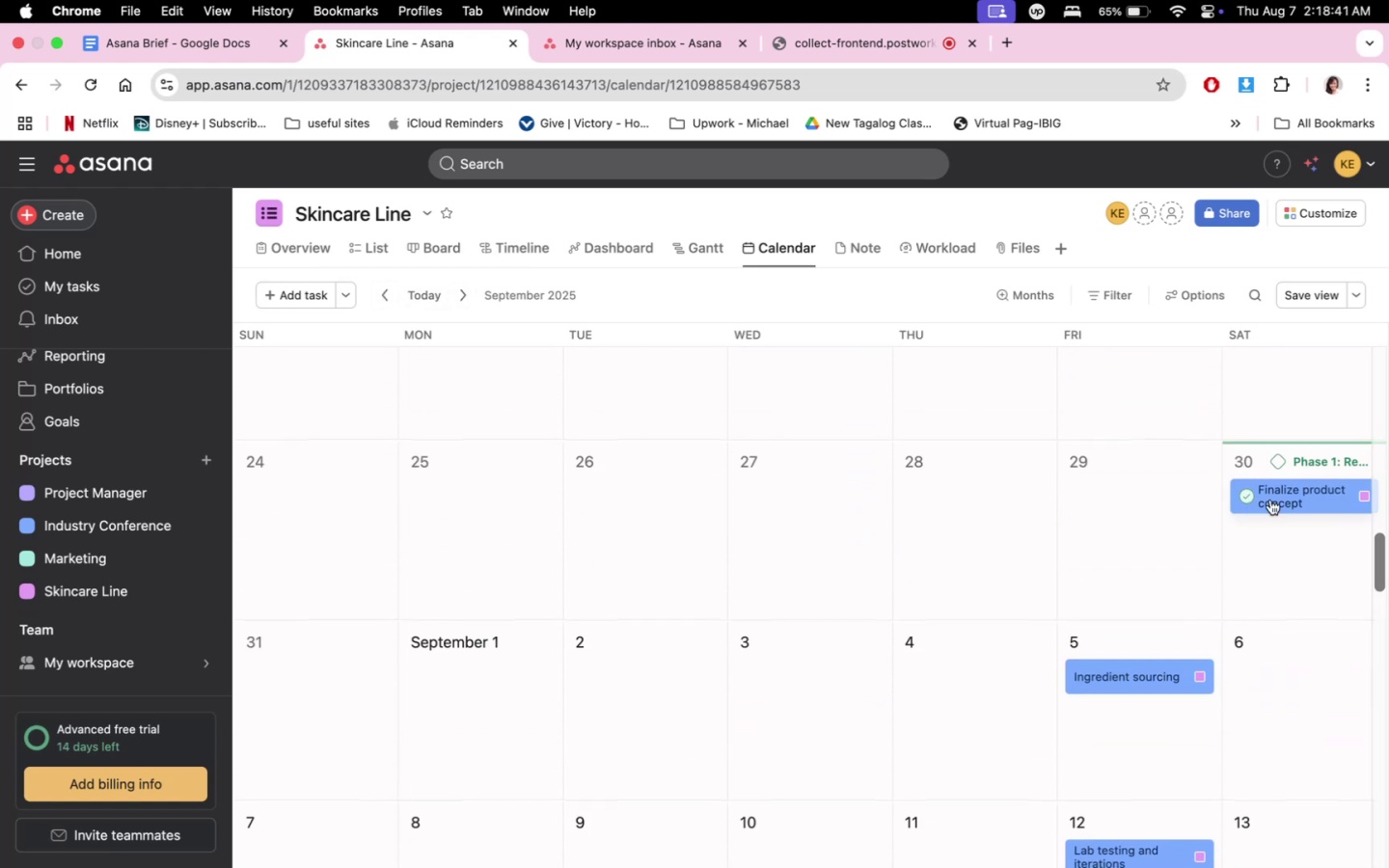 
left_click_drag(start_coordinate=[1310, 496], to_coordinate=[1155, 502])
 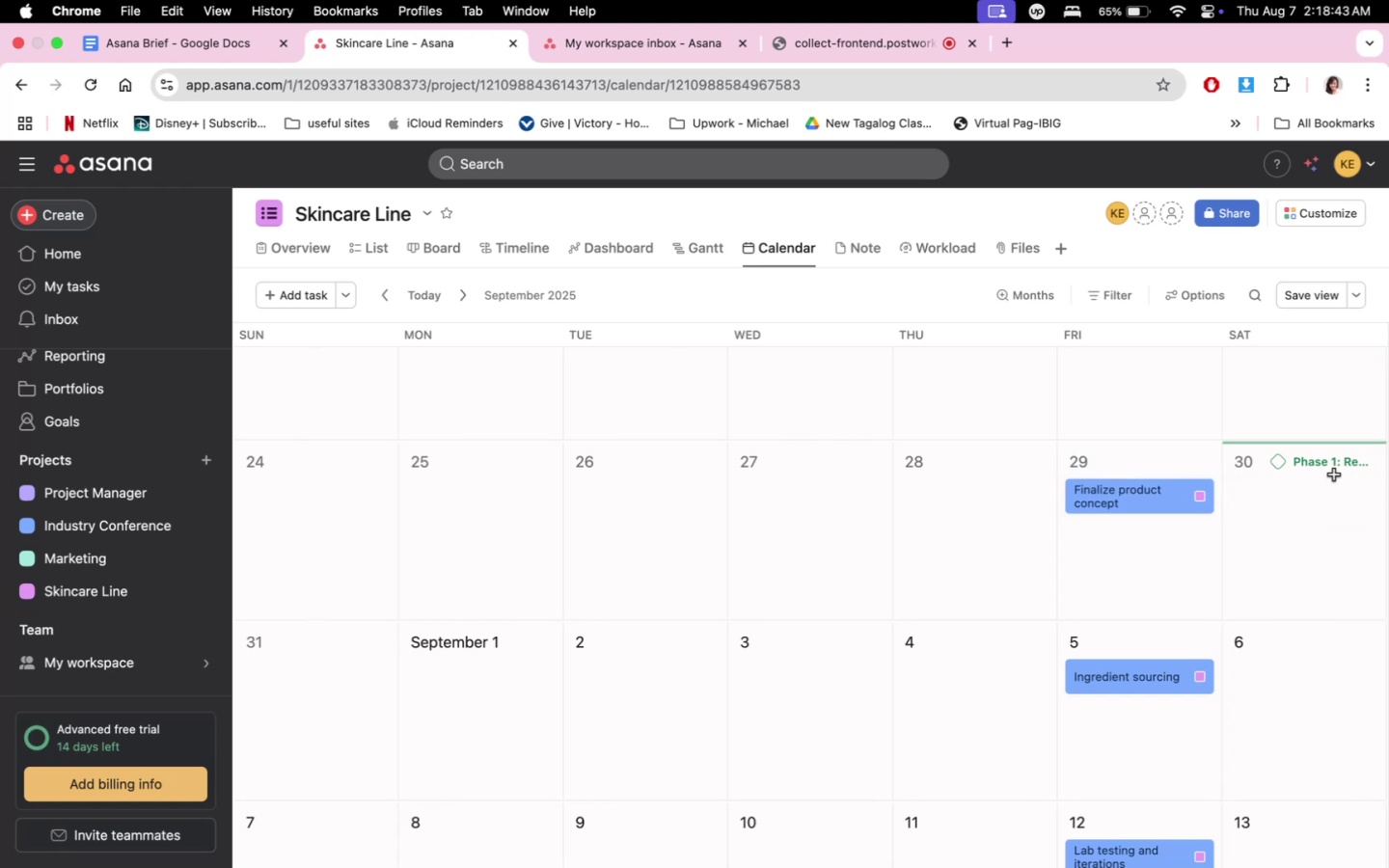 
left_click_drag(start_coordinate=[1136, 503], to_coordinate=[1288, 509])
 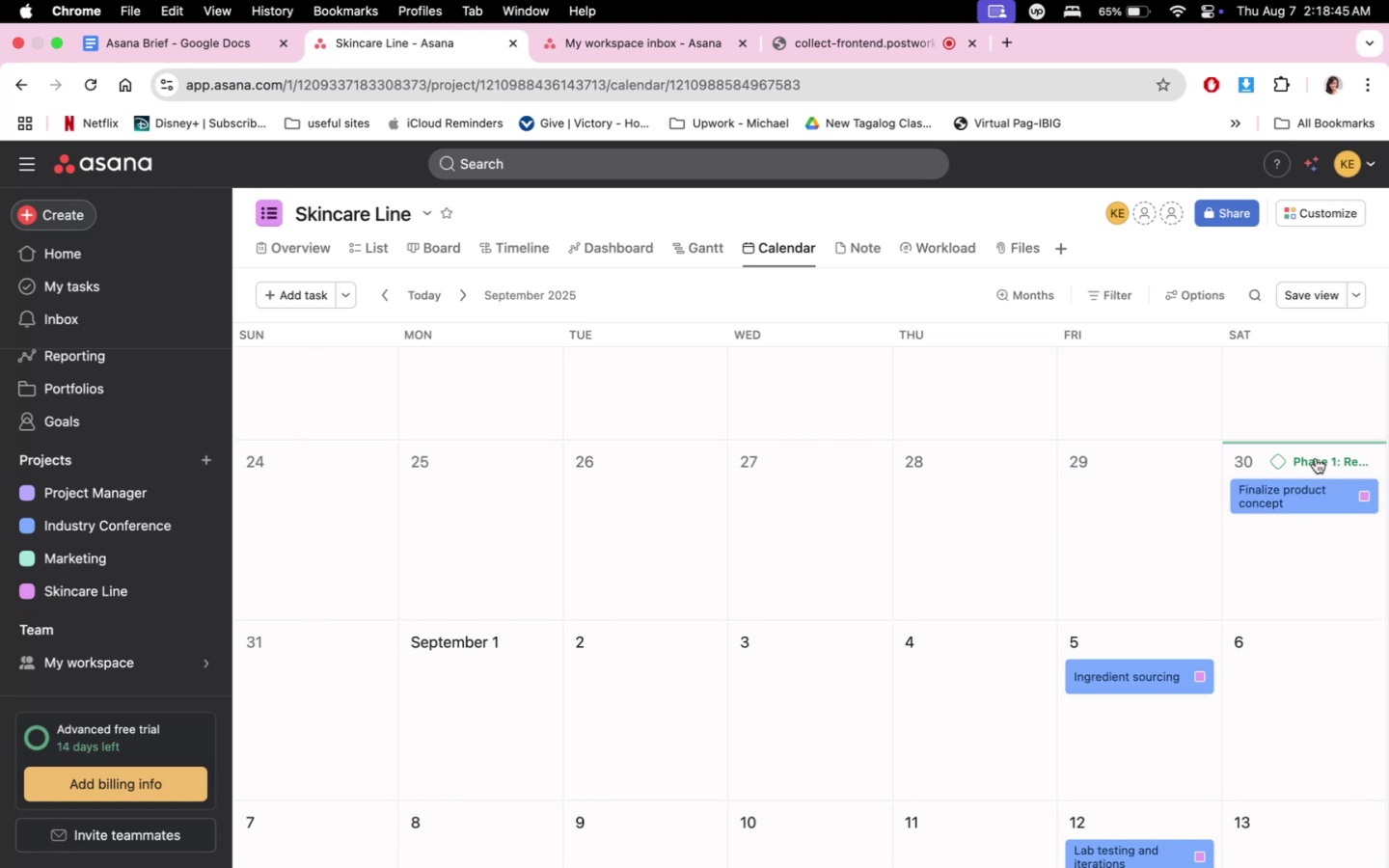 
left_click_drag(start_coordinate=[1307, 501], to_coordinate=[1150, 505])
 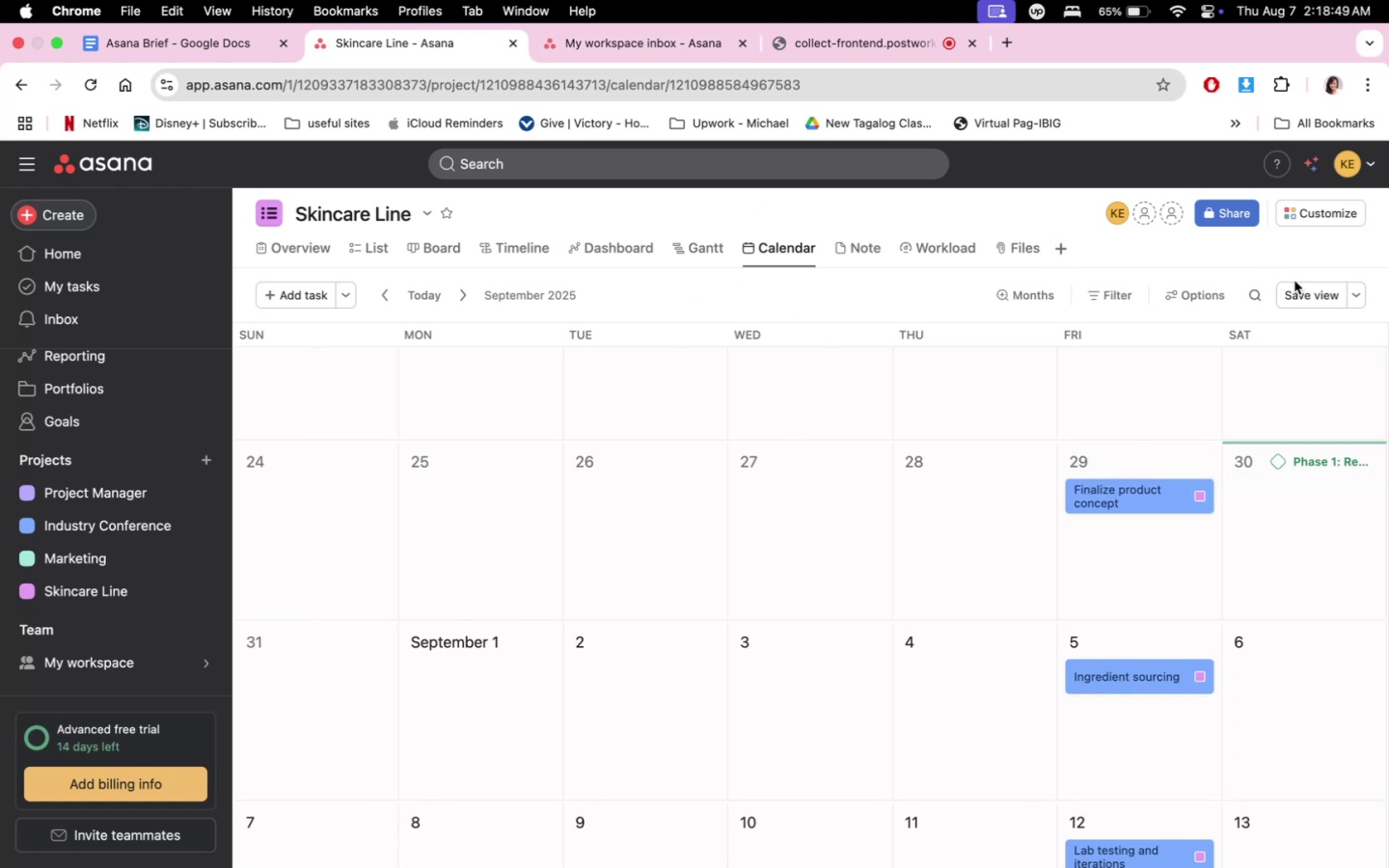 
left_click([1352, 291])
 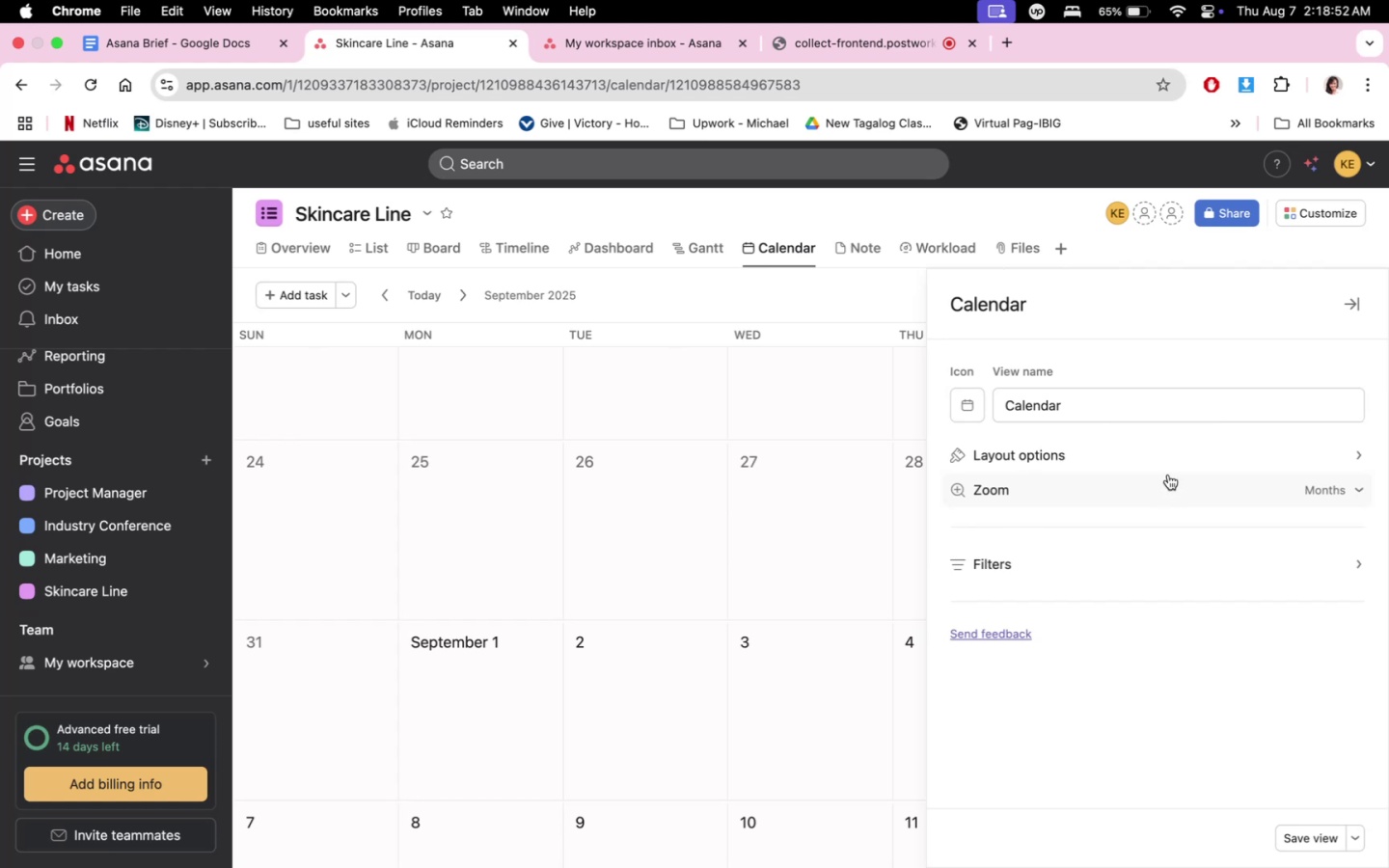 
left_click([1176, 449])
 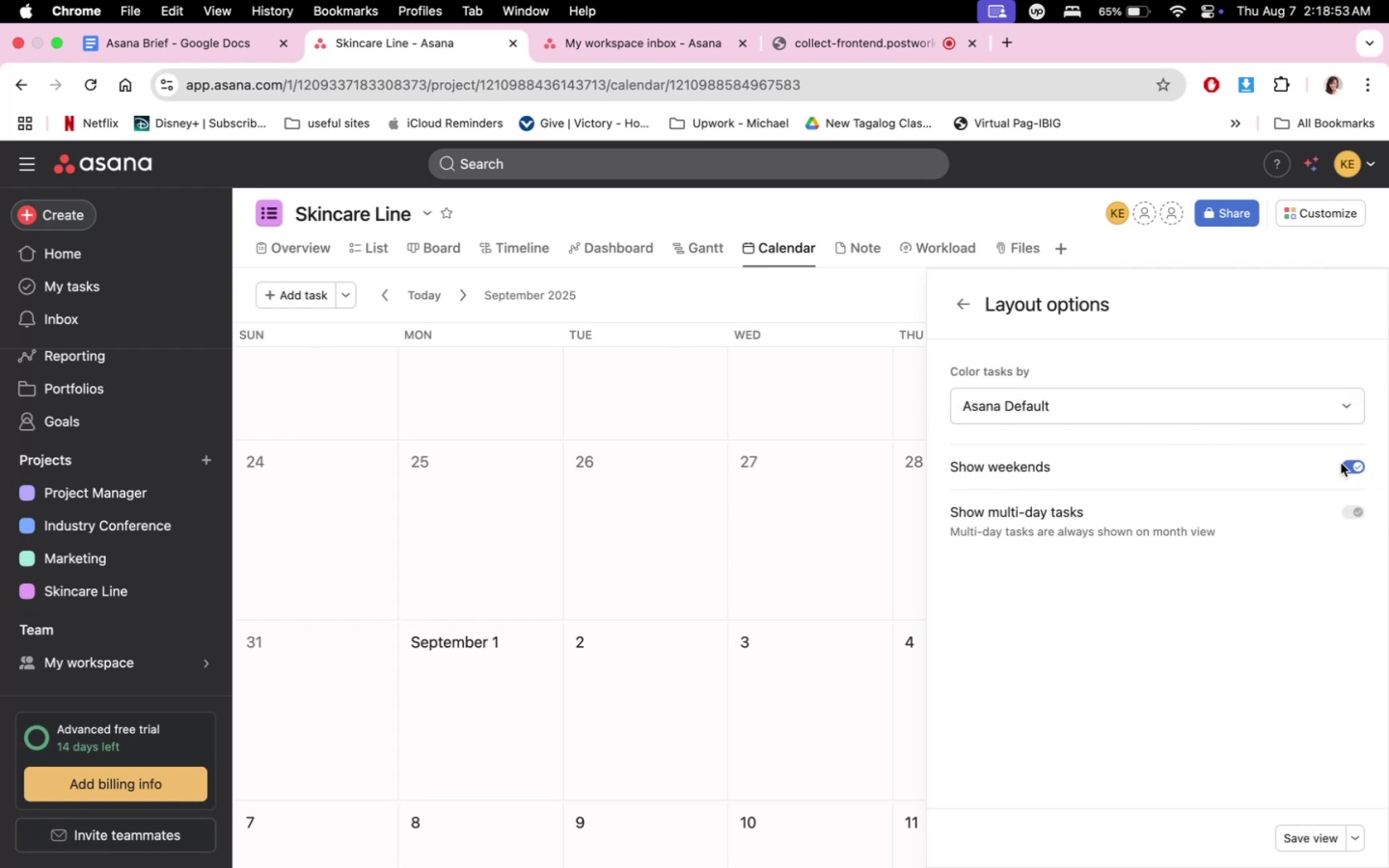 
left_click([1347, 462])
 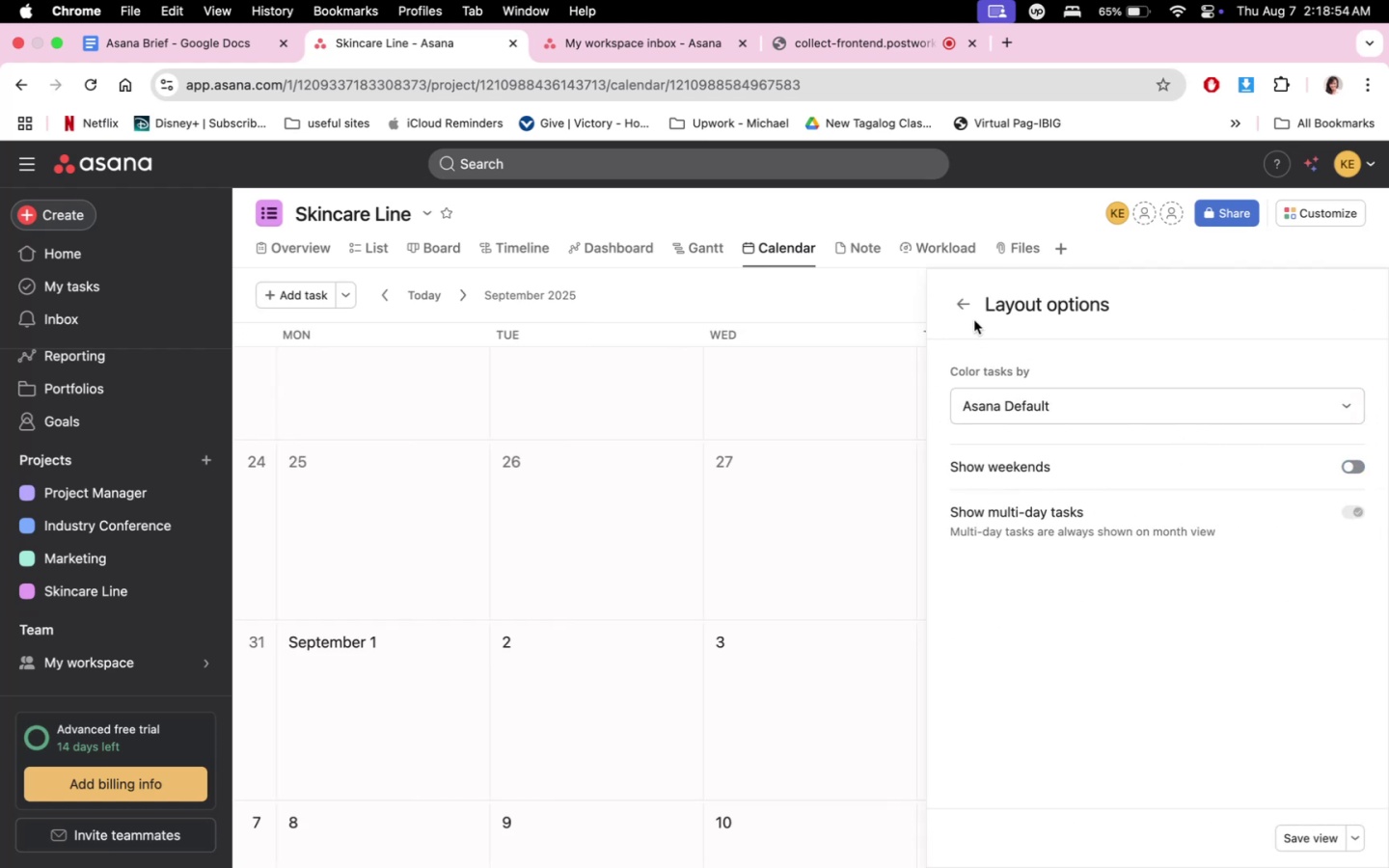 
left_click([965, 299])
 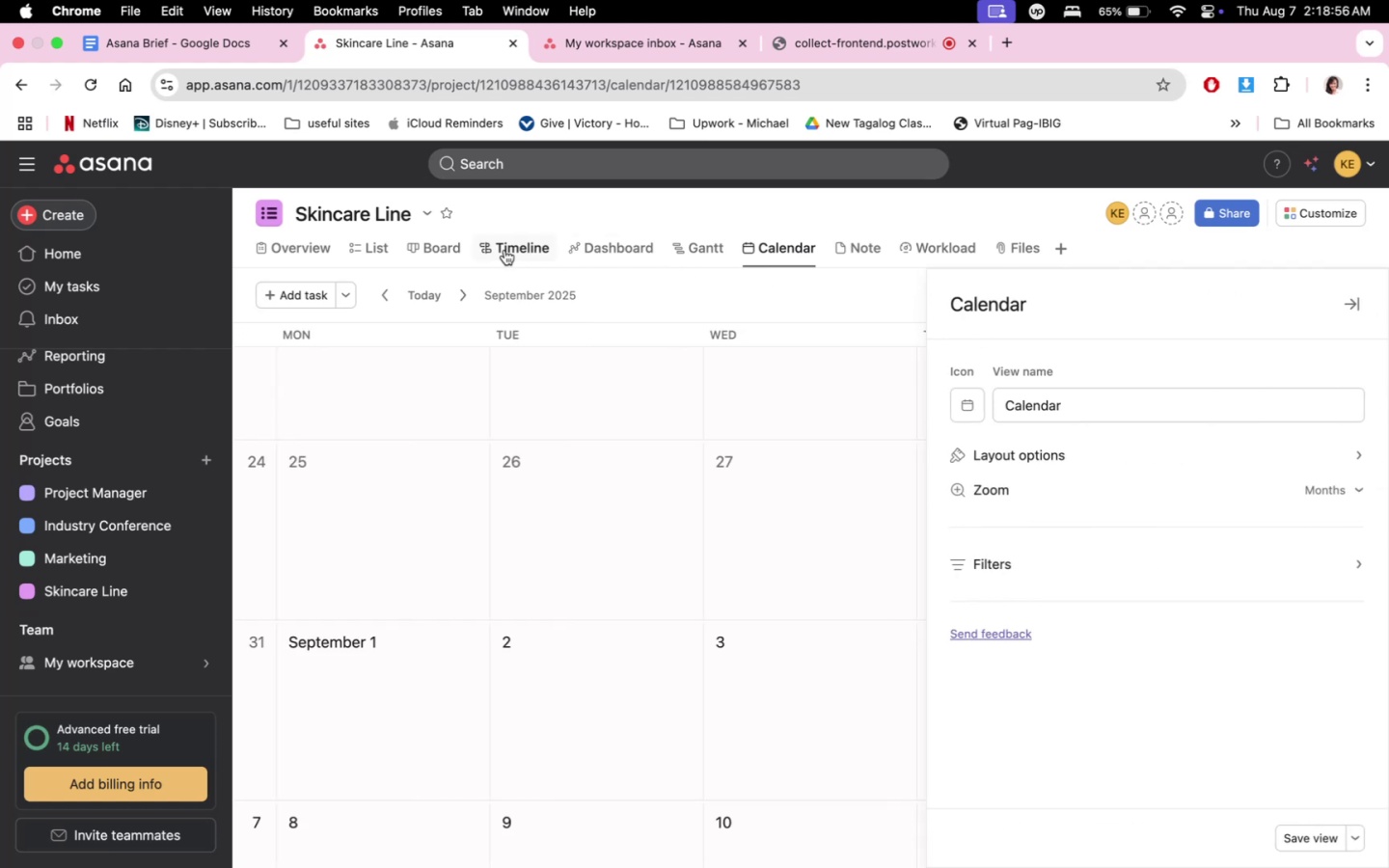 
double_click([449, 250])
 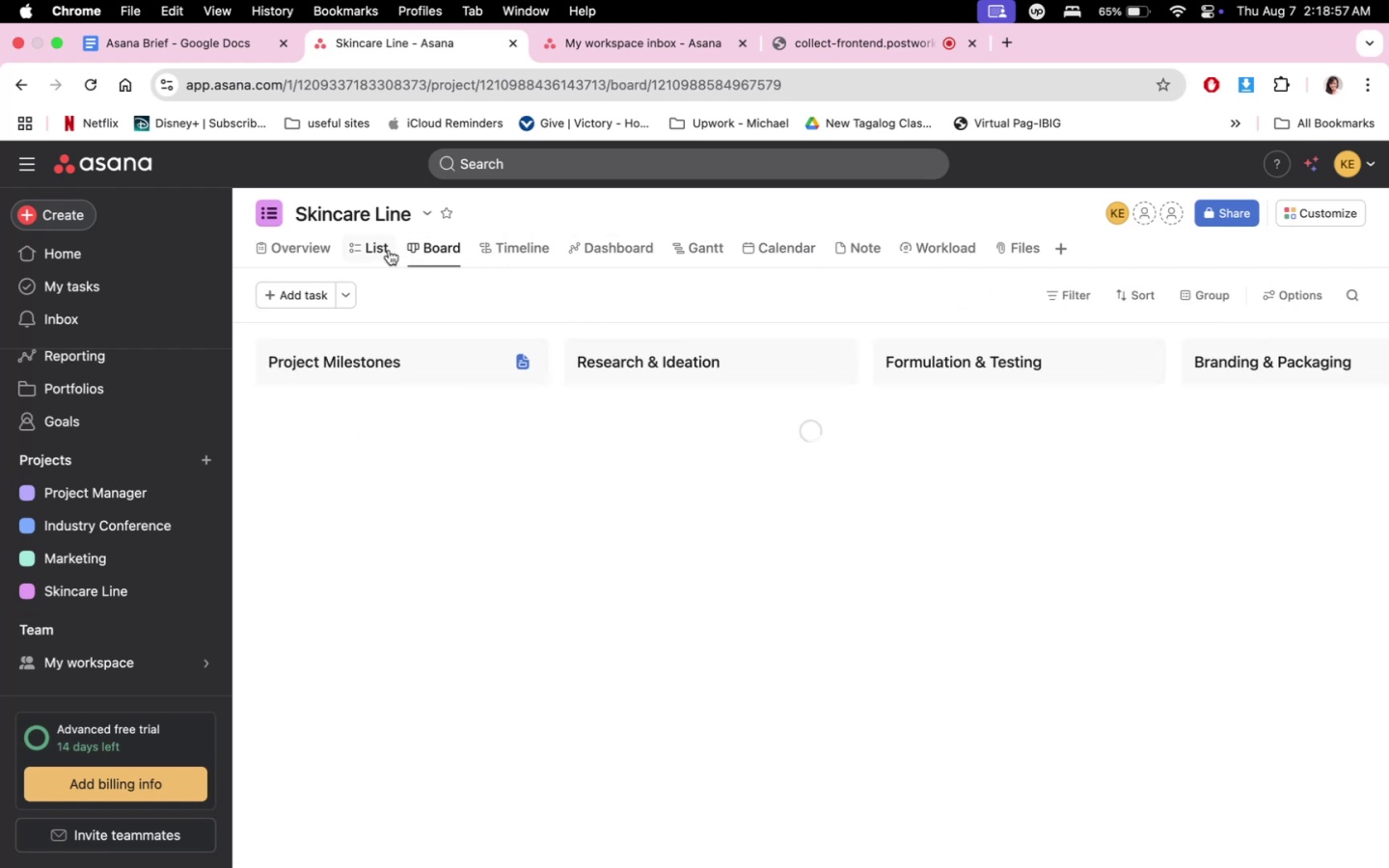 
triple_click([389, 250])
 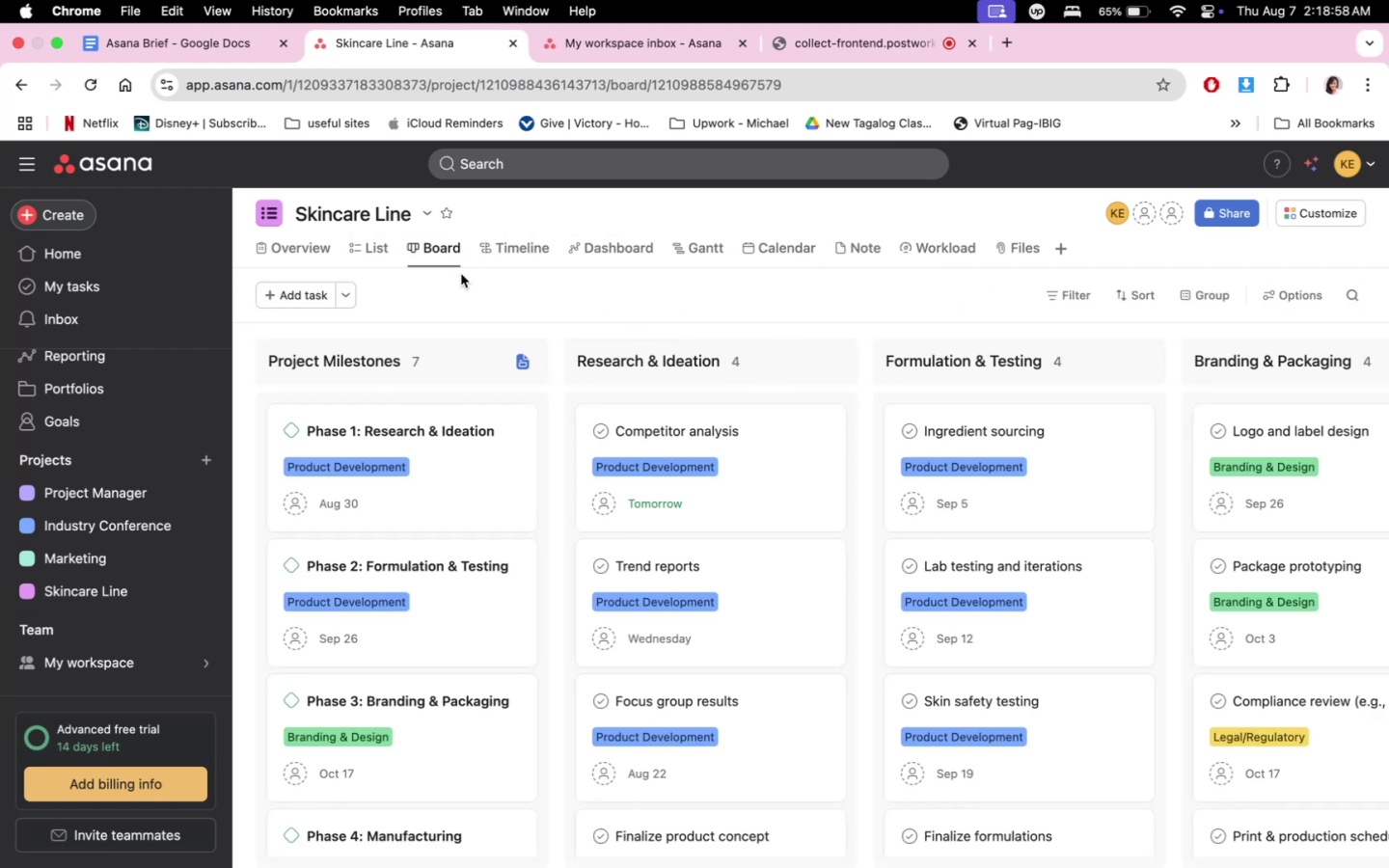 
left_click_drag(start_coordinate=[350, 252], to_coordinate=[355, 252])
 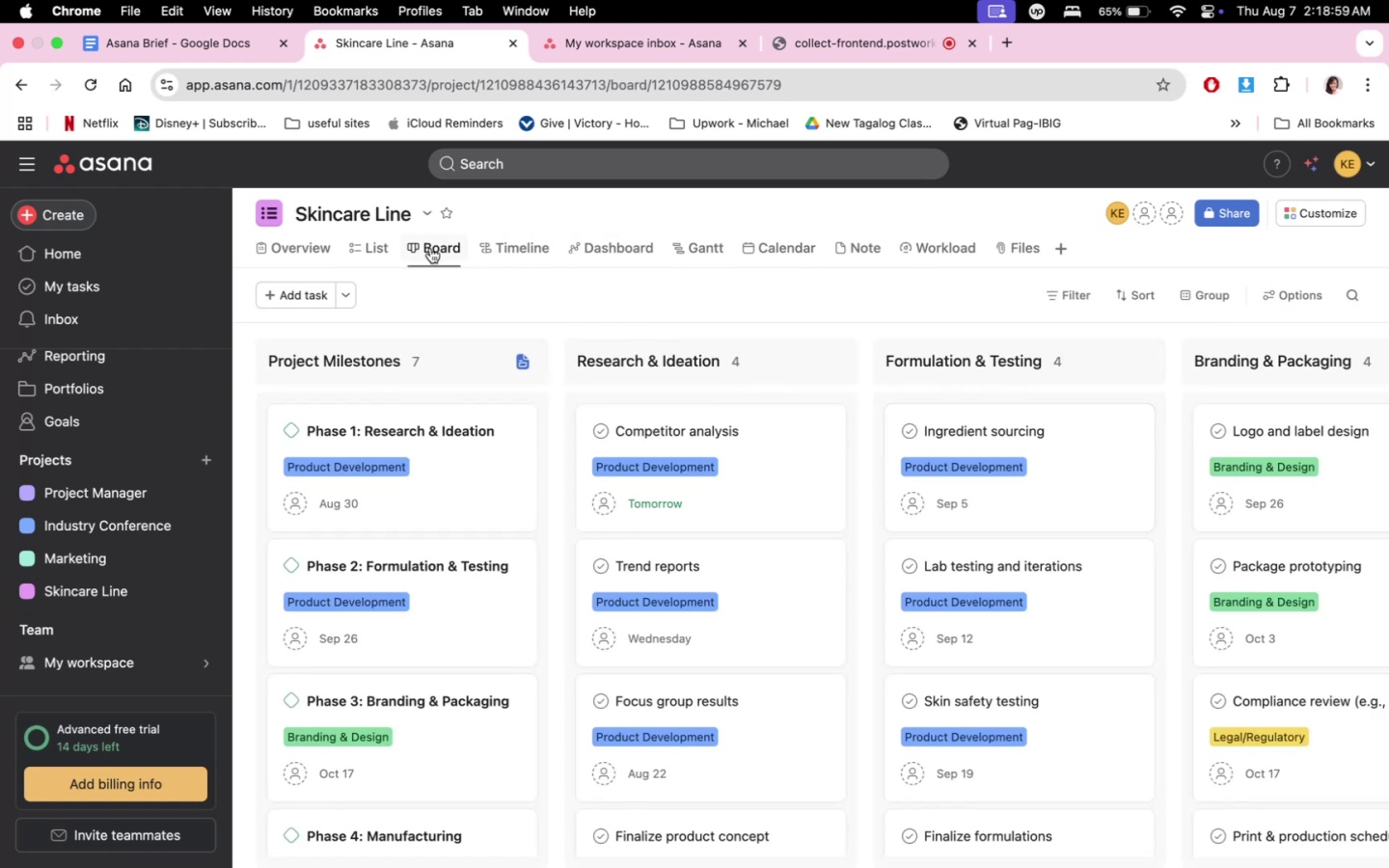 
left_click([368, 247])
 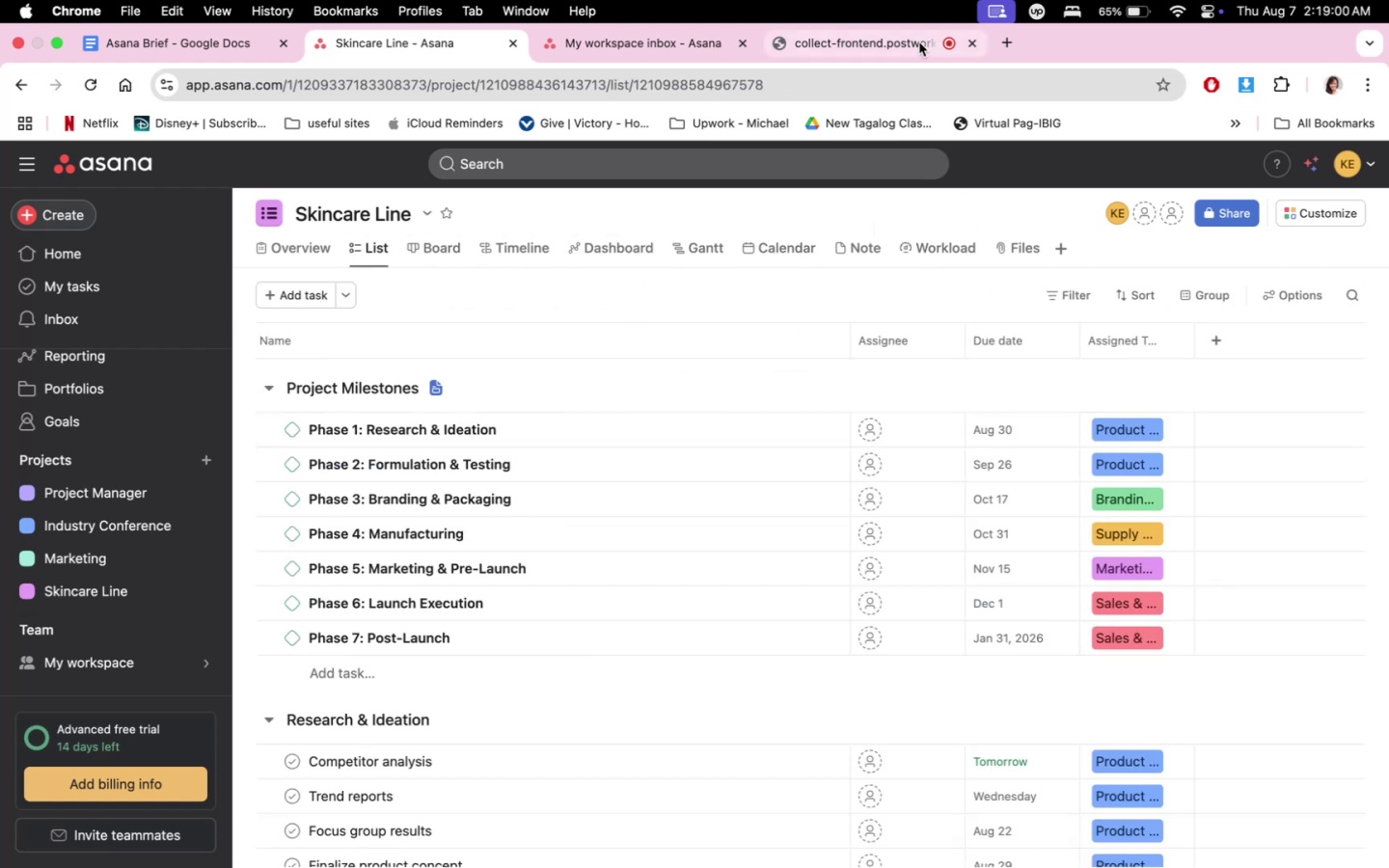 
left_click([850, 50])
 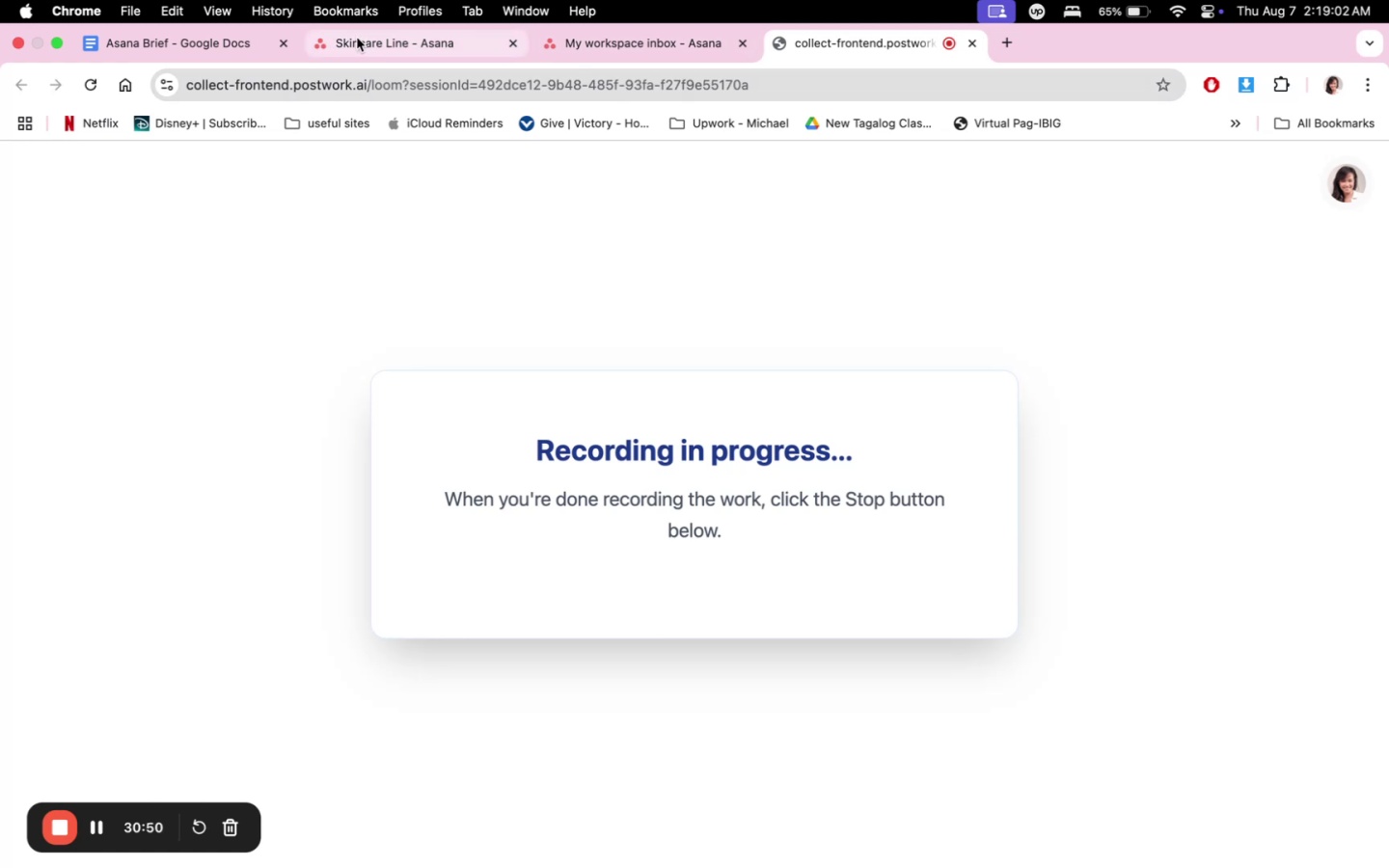 
left_click([357, 38])
 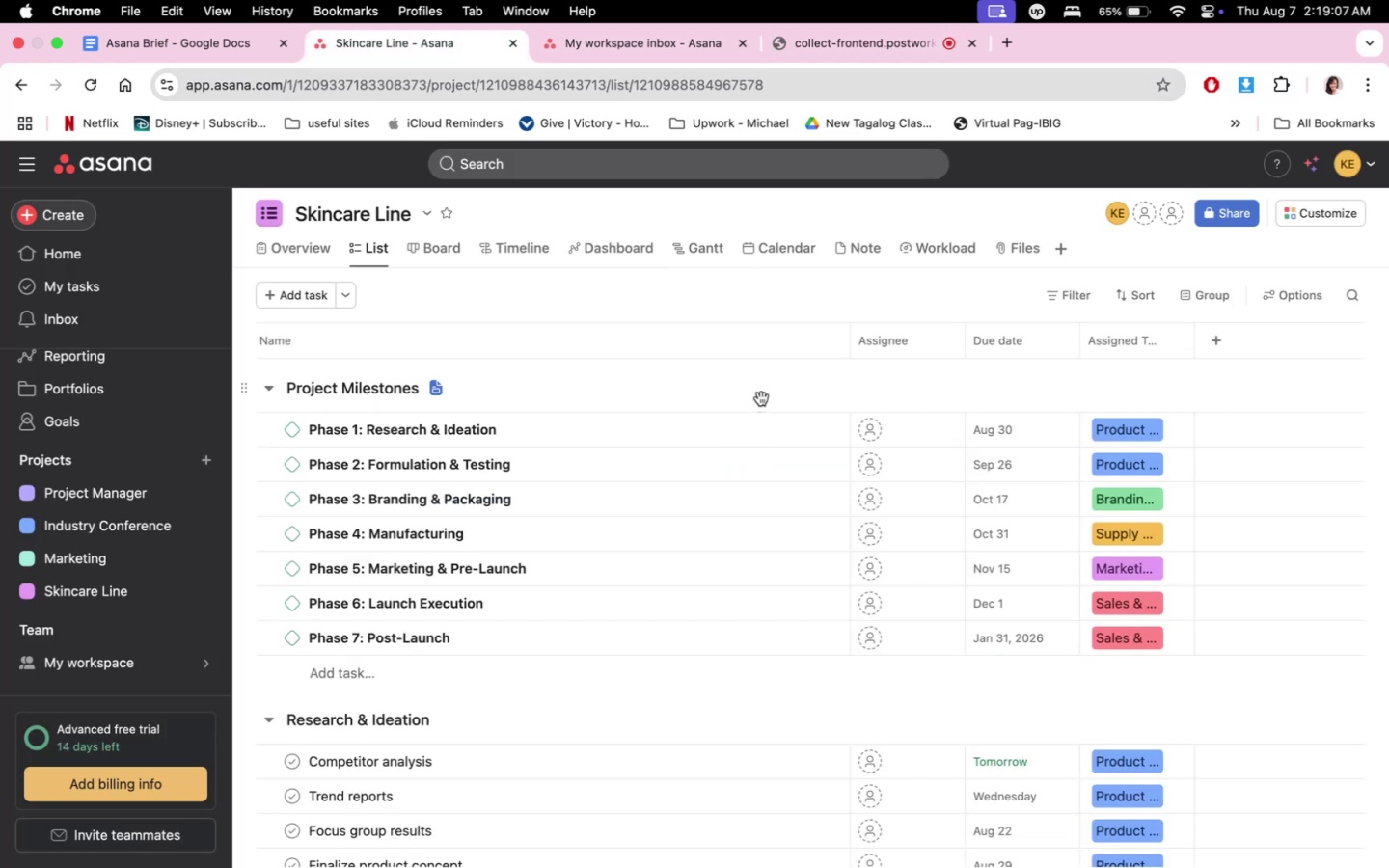 
wait(6.07)
 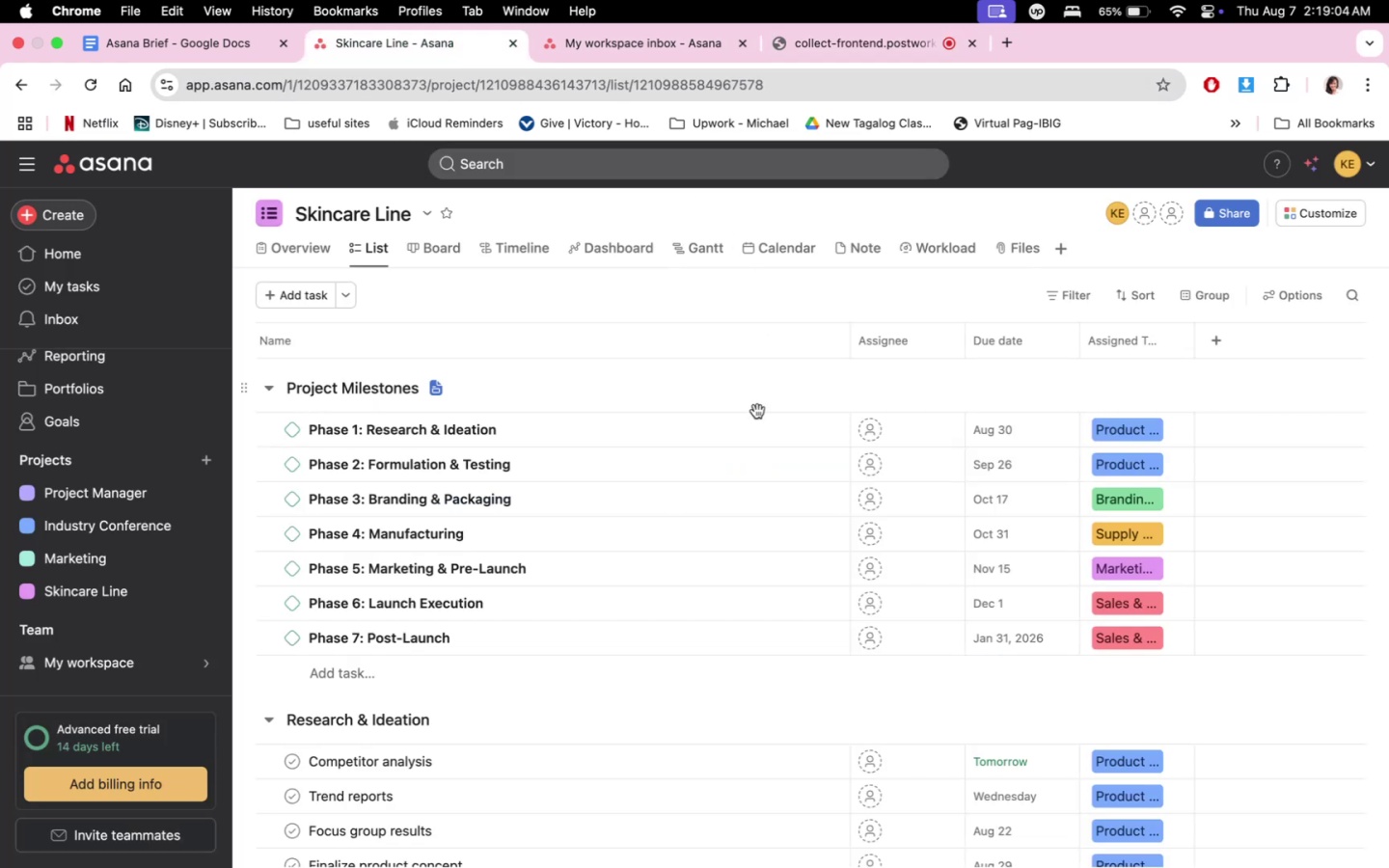 
scroll: coordinate [980, 602], scroll_direction: down, amount: 19.0
 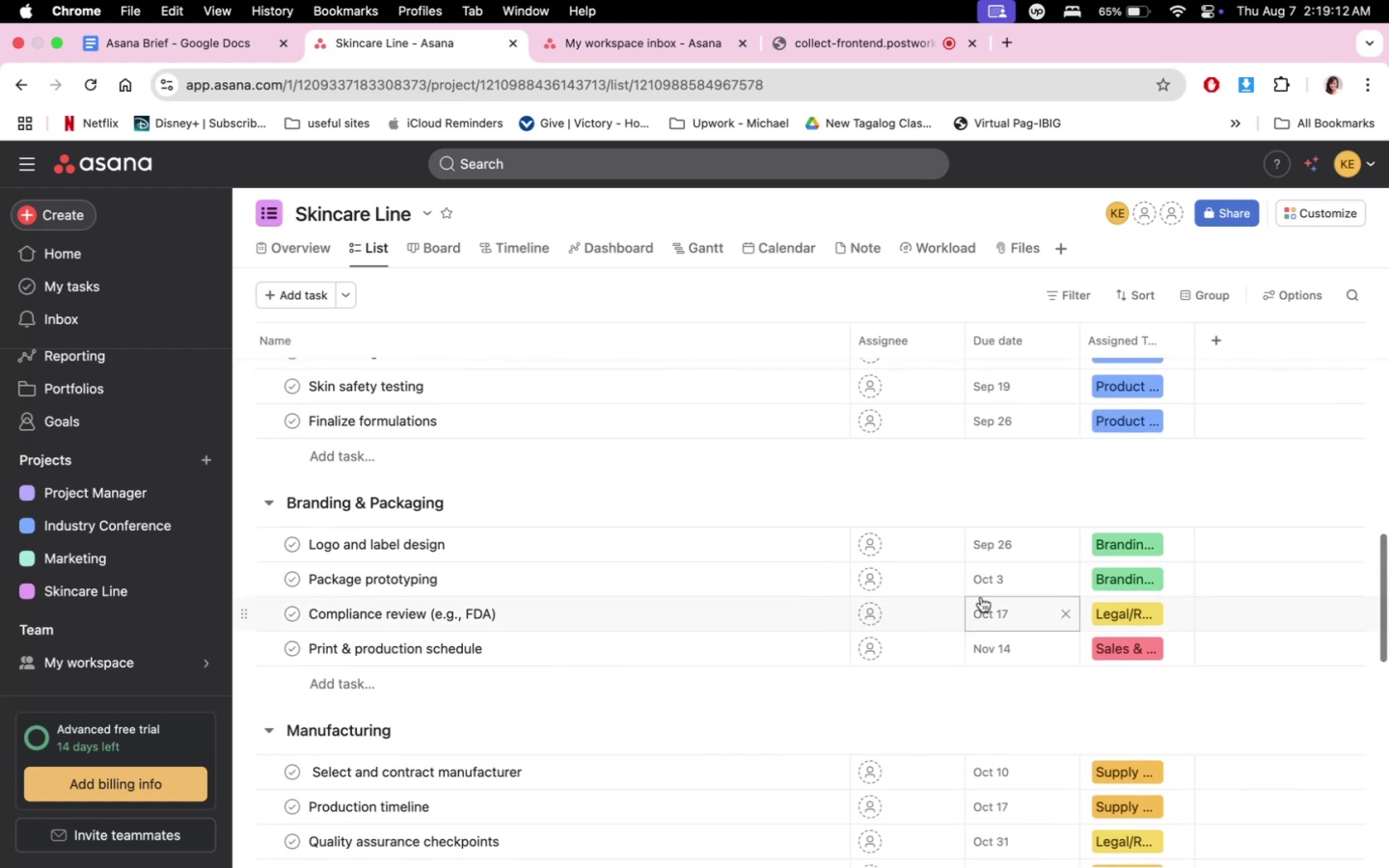 
scroll: coordinate [989, 599], scroll_direction: up, amount: 10.0
 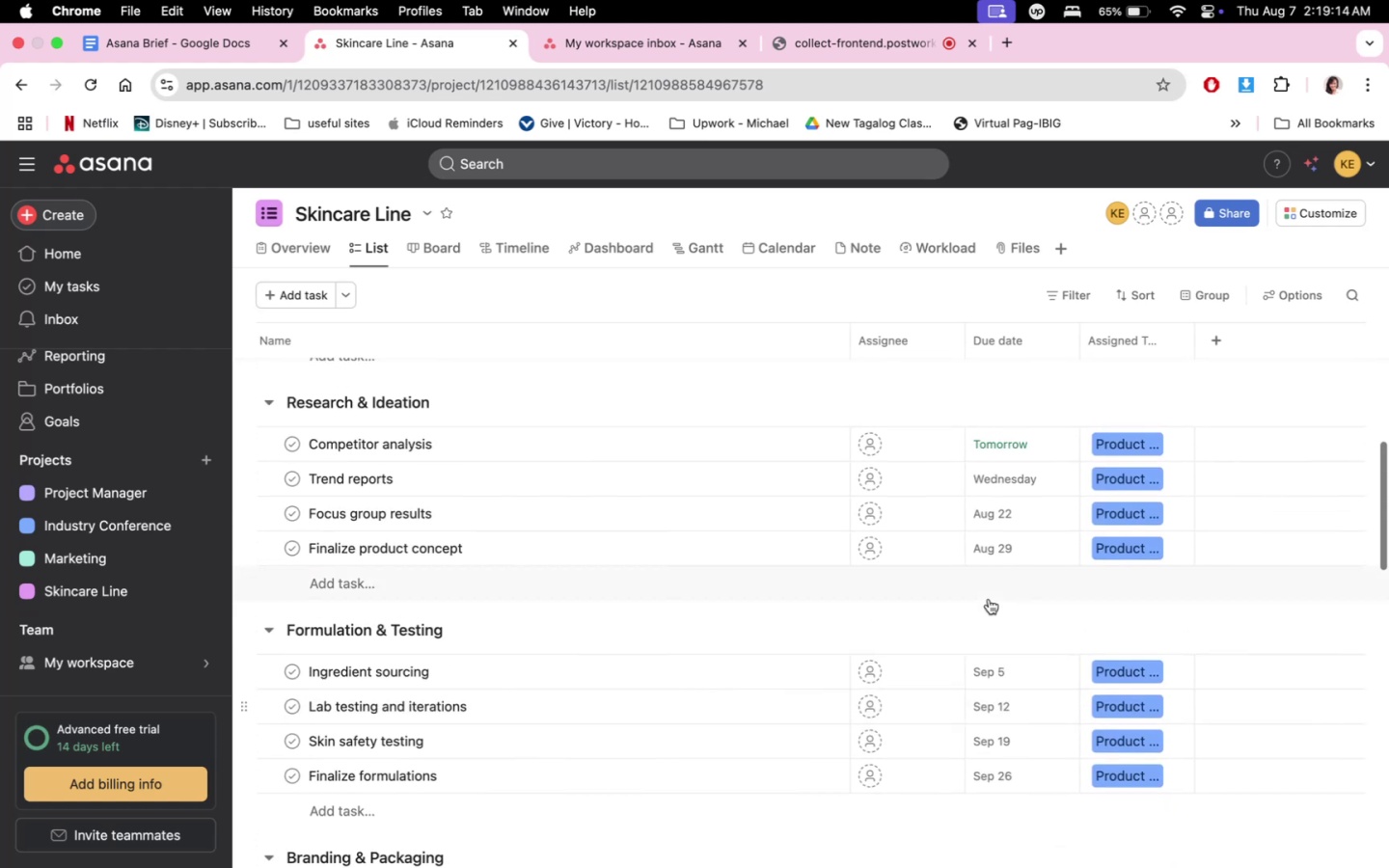 
scroll: coordinate [1057, 601], scroll_direction: down, amount: 20.0
 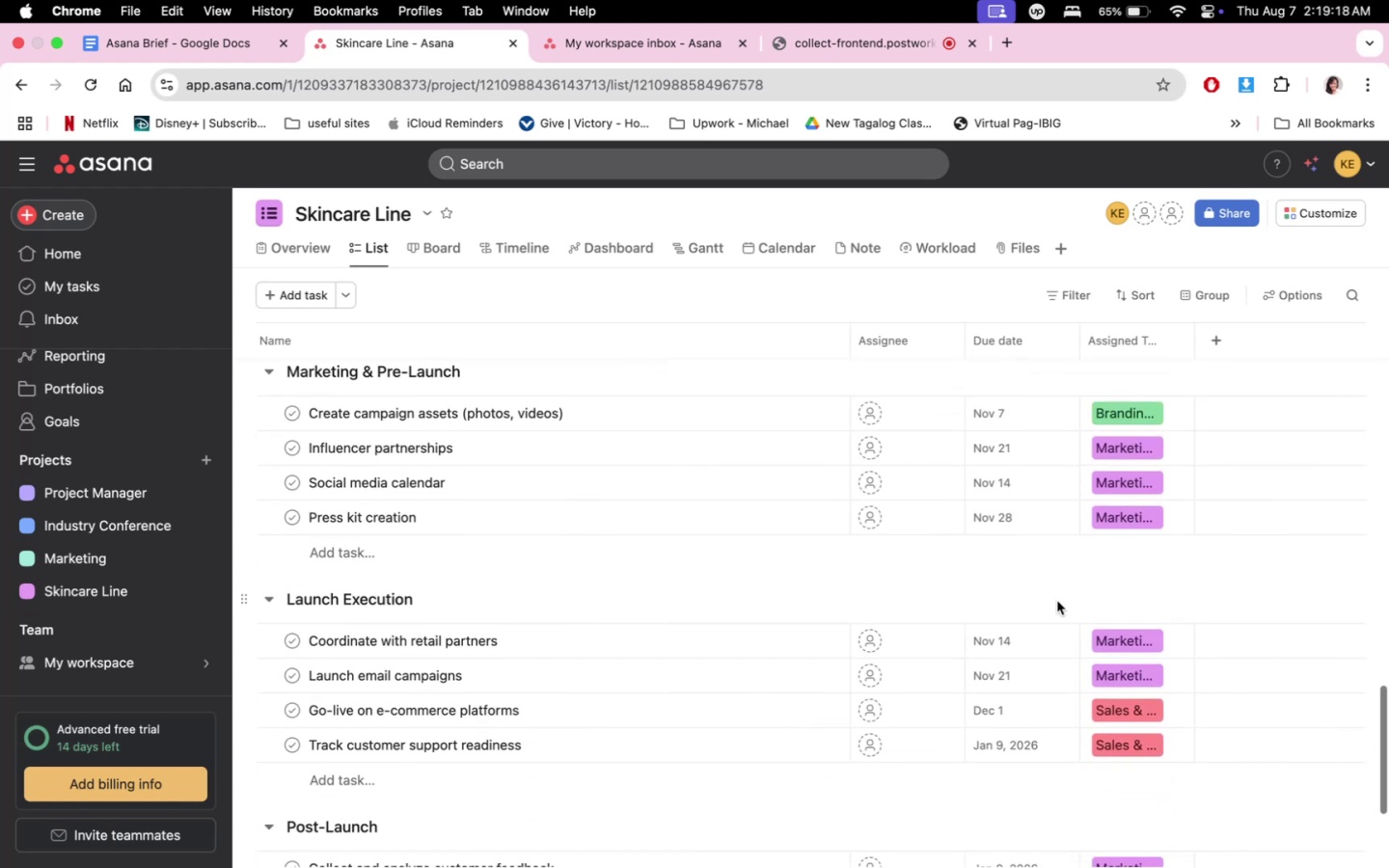 
scroll: coordinate [1057, 601], scroll_direction: up, amount: 3.0
 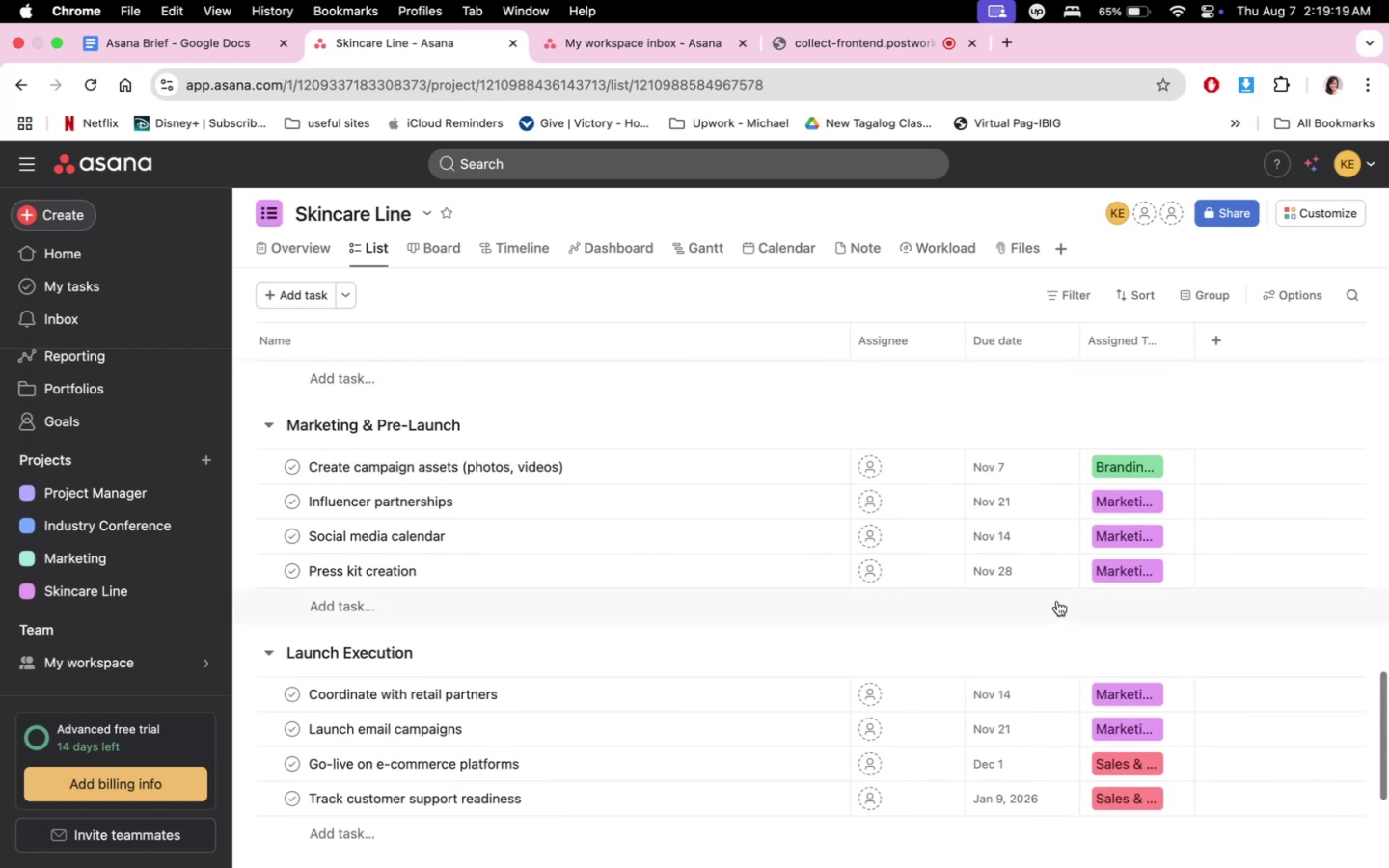 
scroll: coordinate [1052, 682], scroll_direction: none, amount: 0.0
 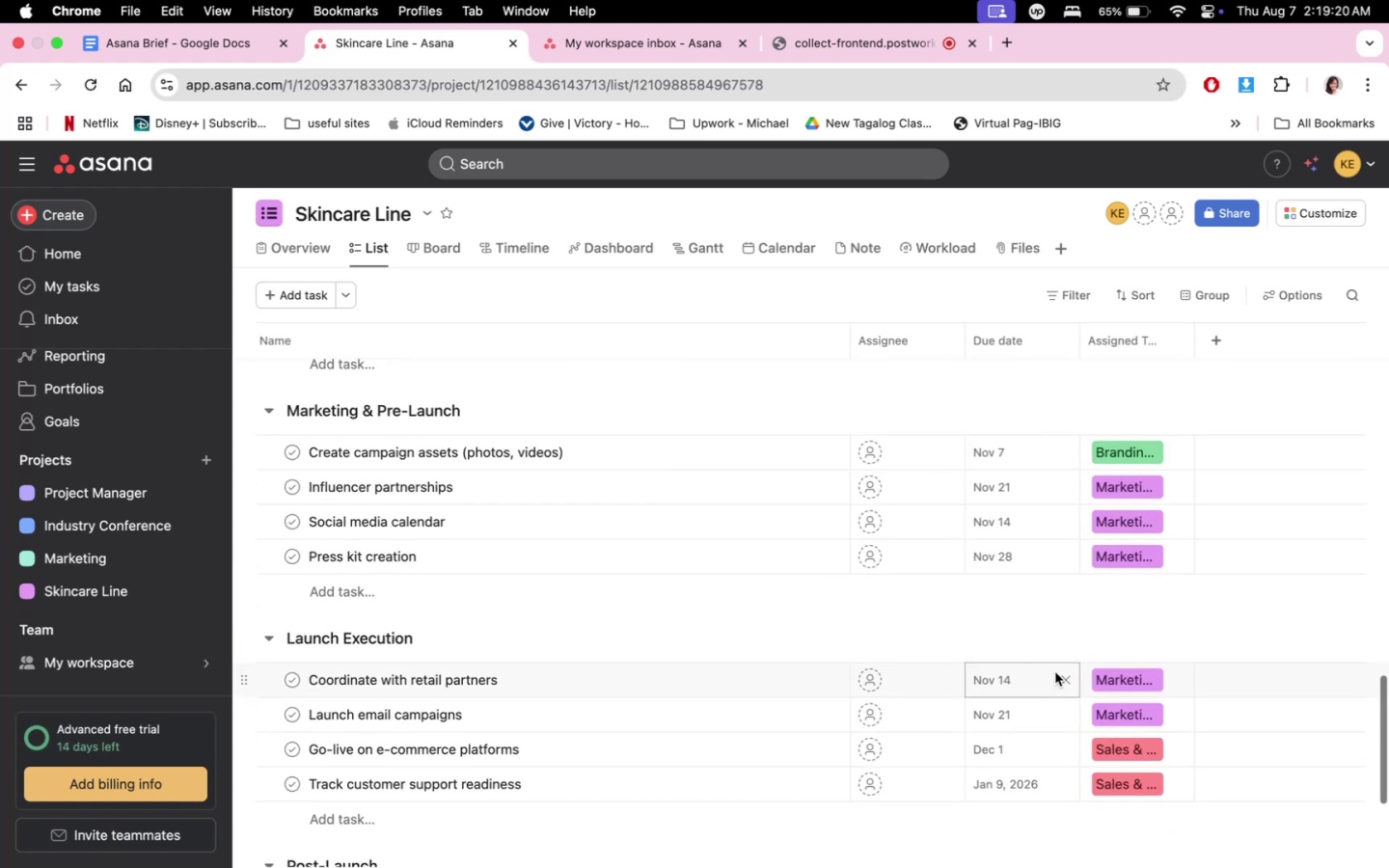 
scroll: coordinate [1055, 672], scroll_direction: up, amount: 22.0
 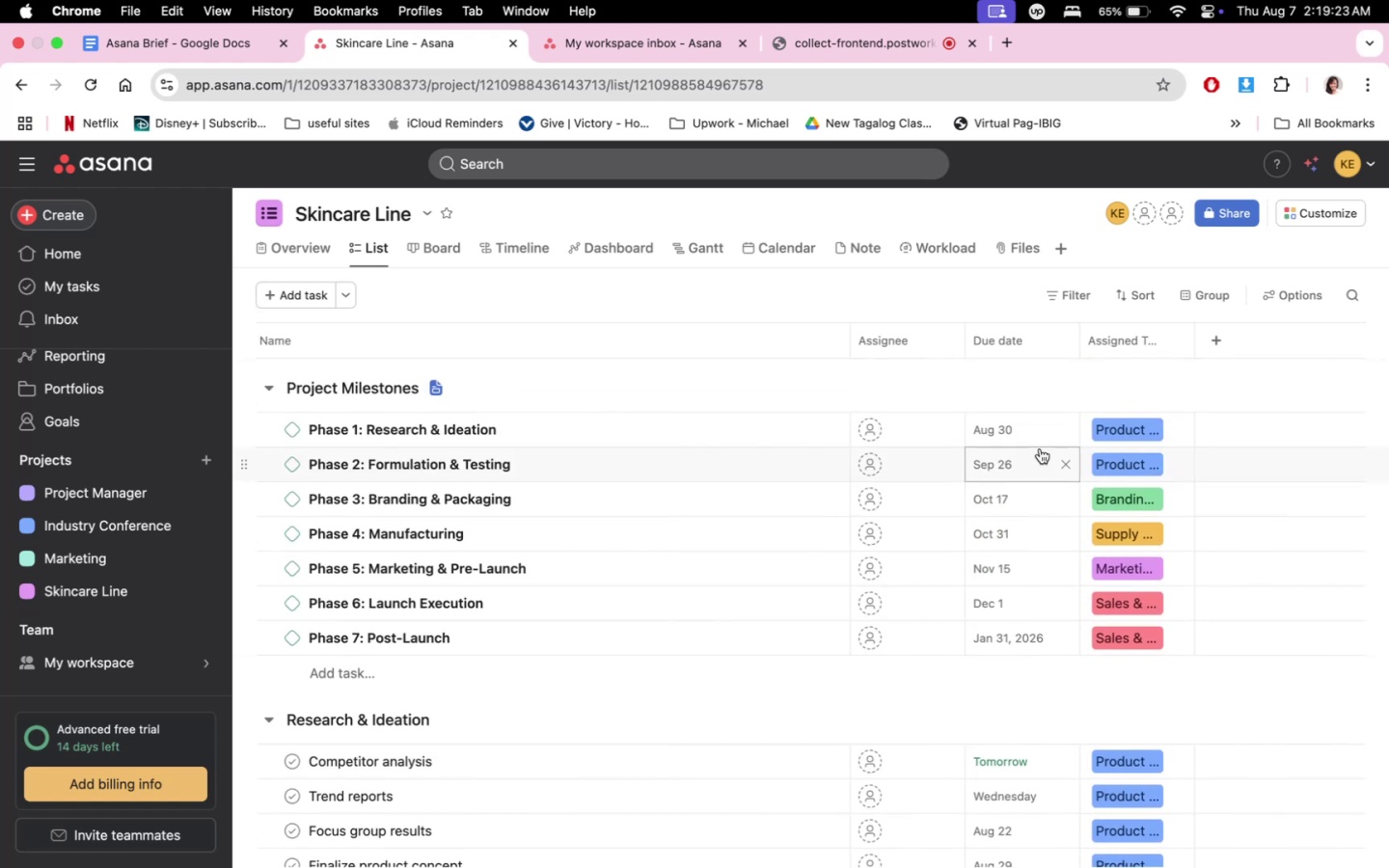 
left_click([1035, 457])
 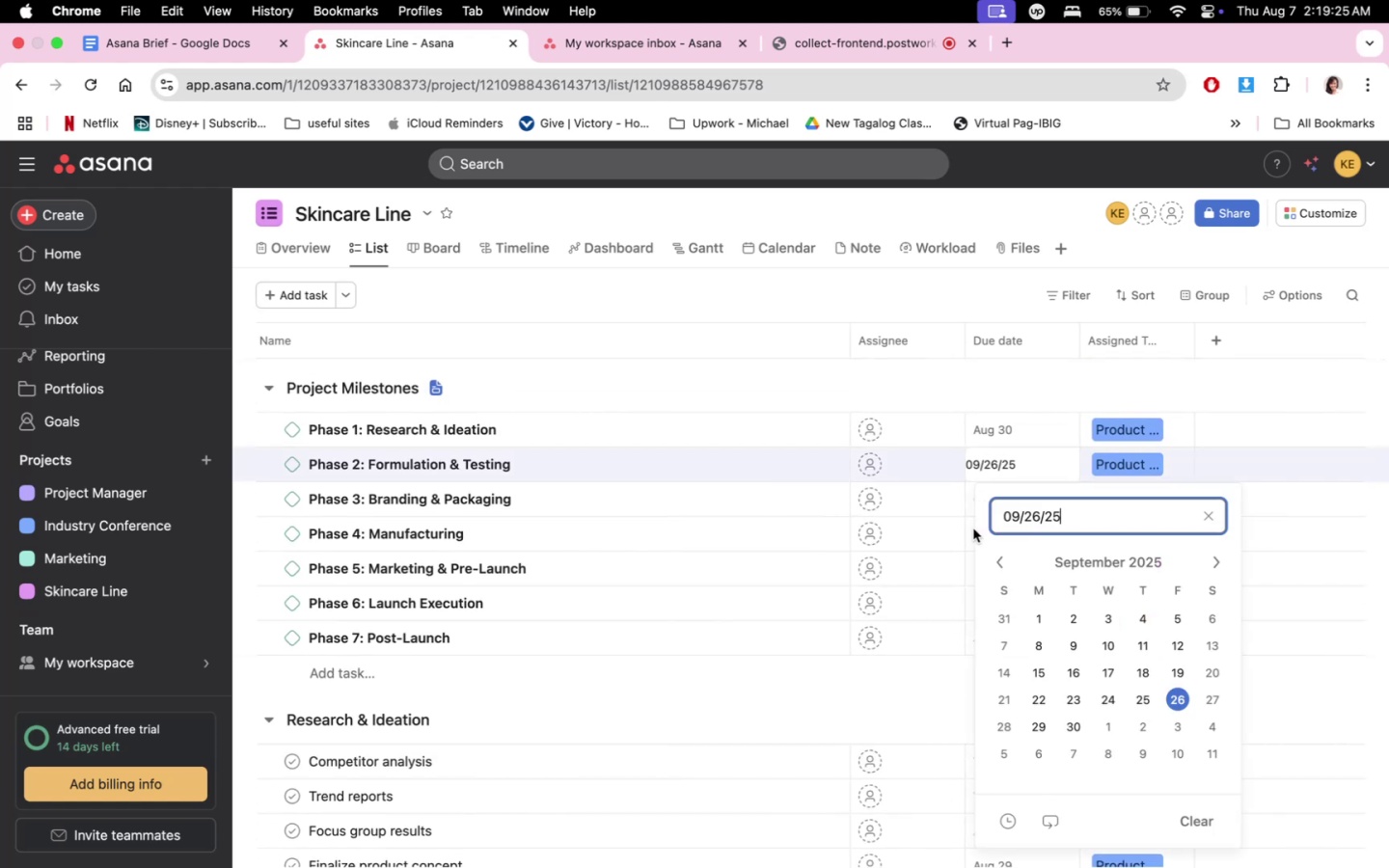 
left_click([1034, 432])
 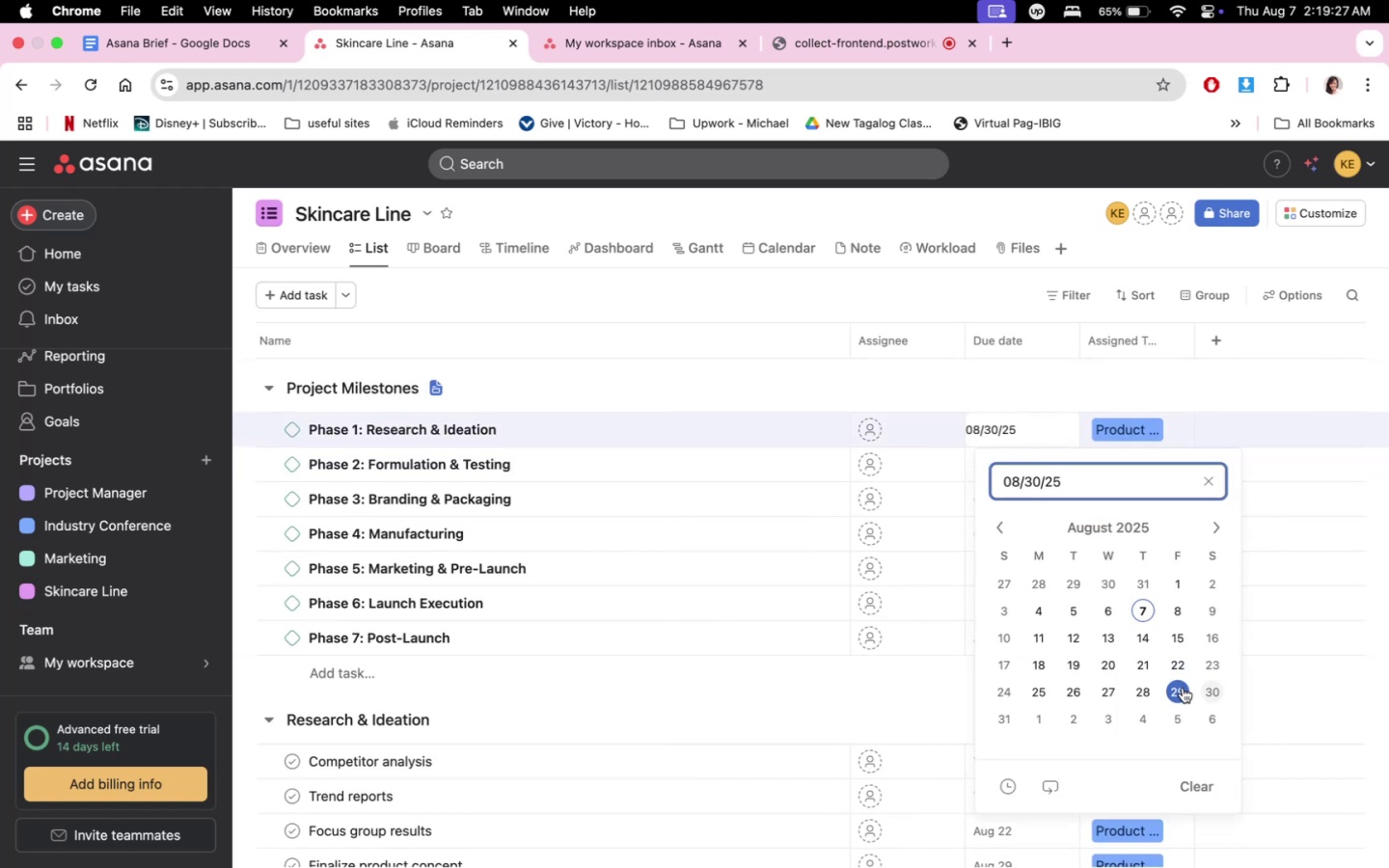 
left_click([1183, 688])
 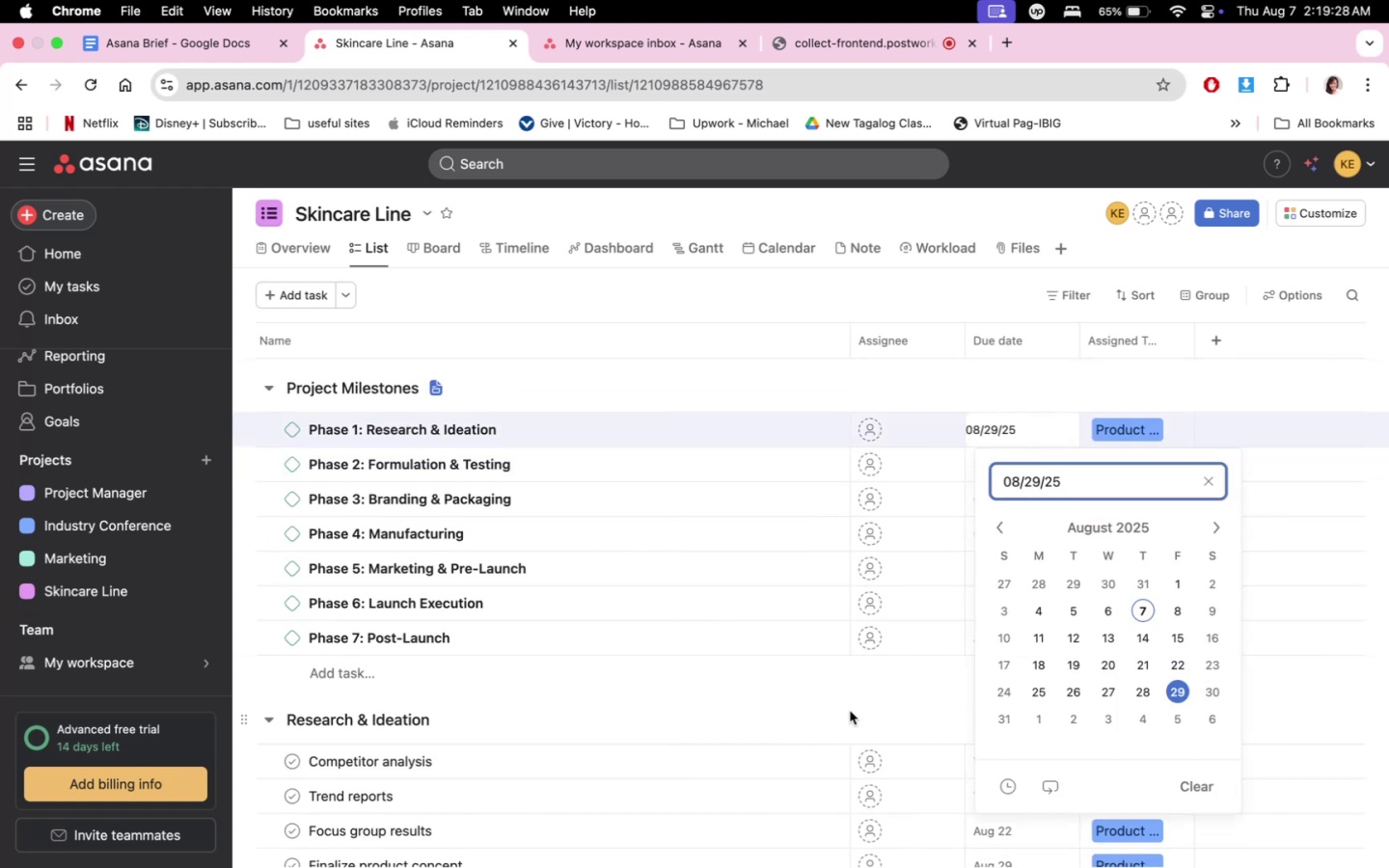 
double_click([850, 704])
 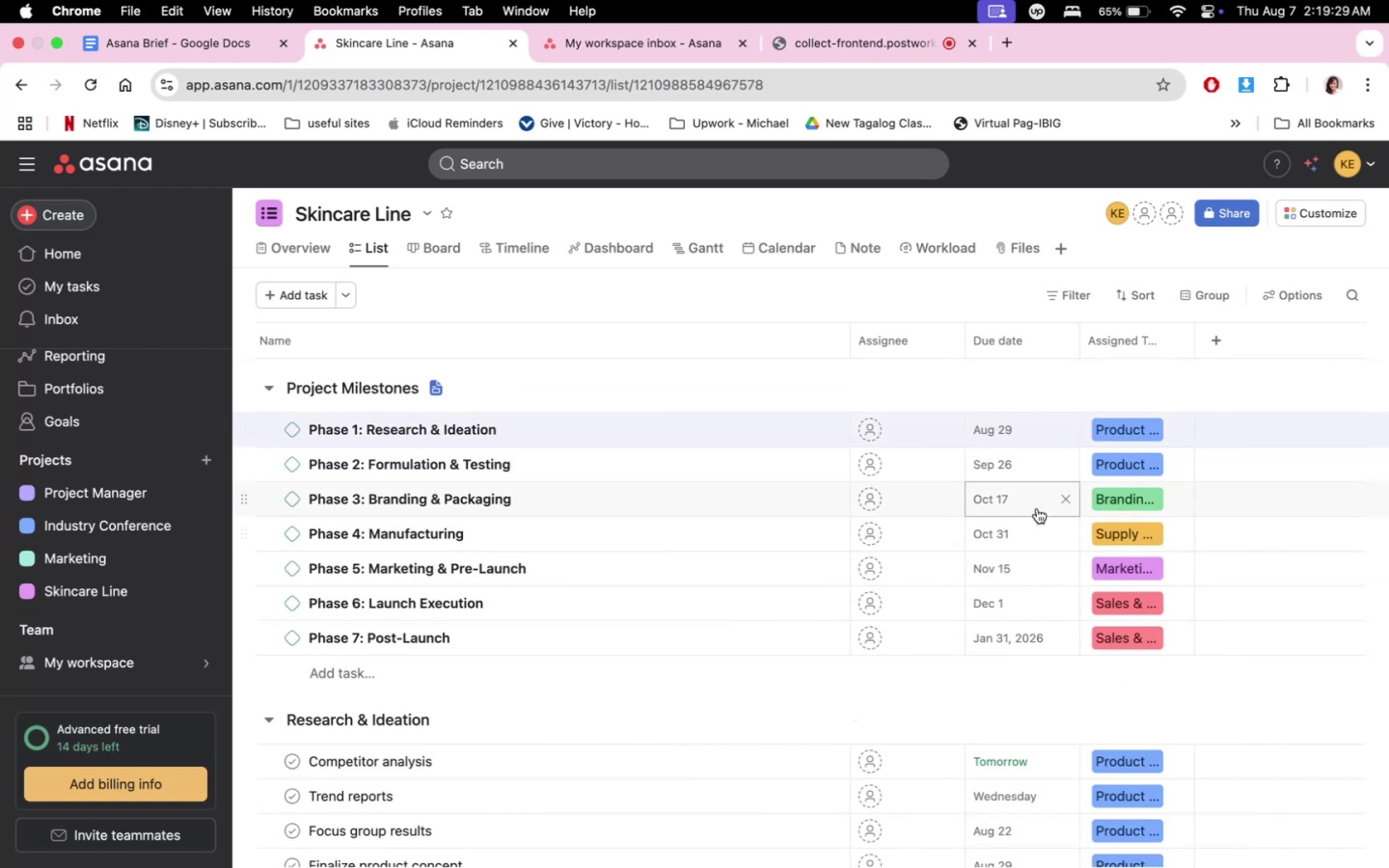 
left_click([1035, 497])
 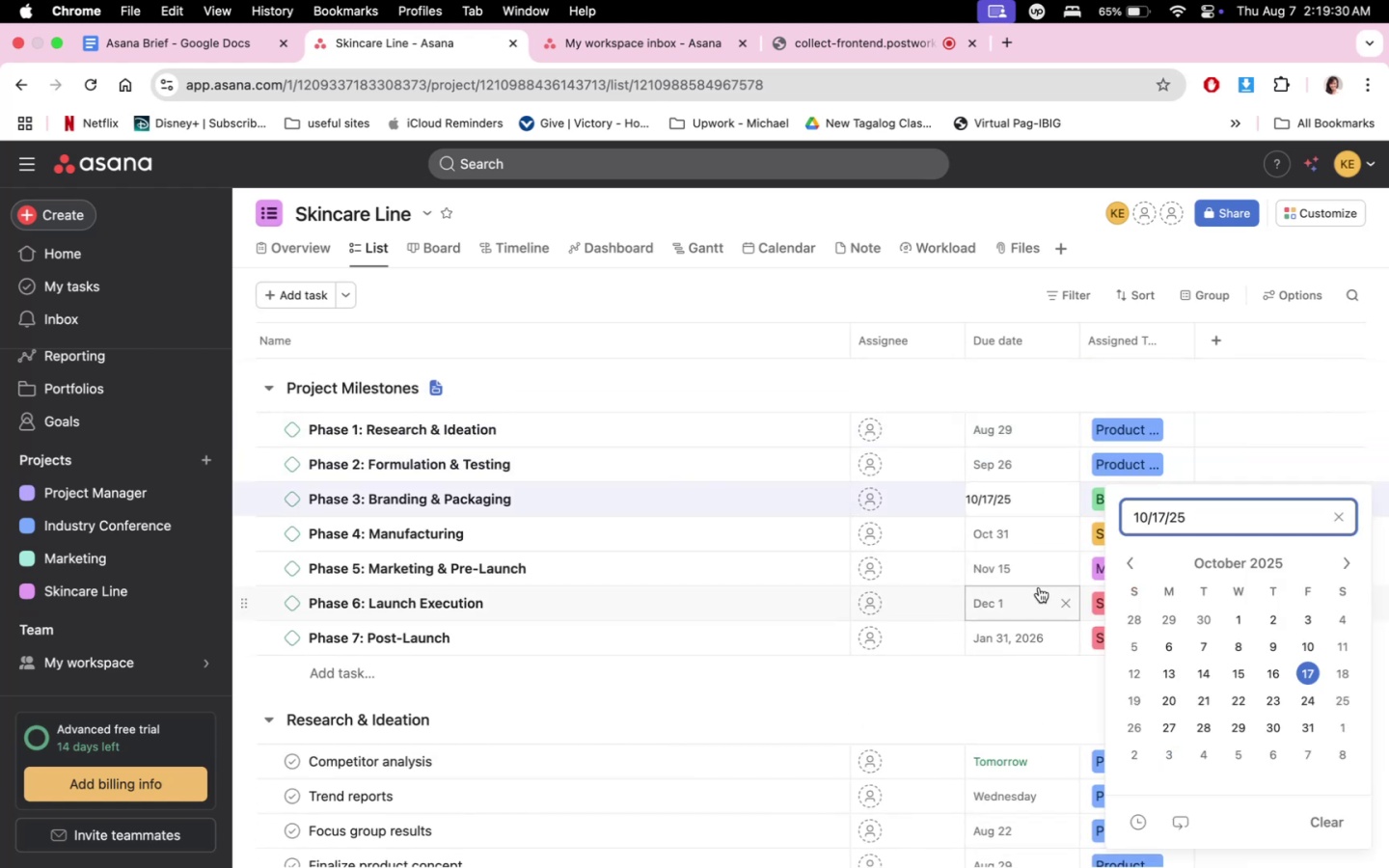 
left_click([1025, 536])
 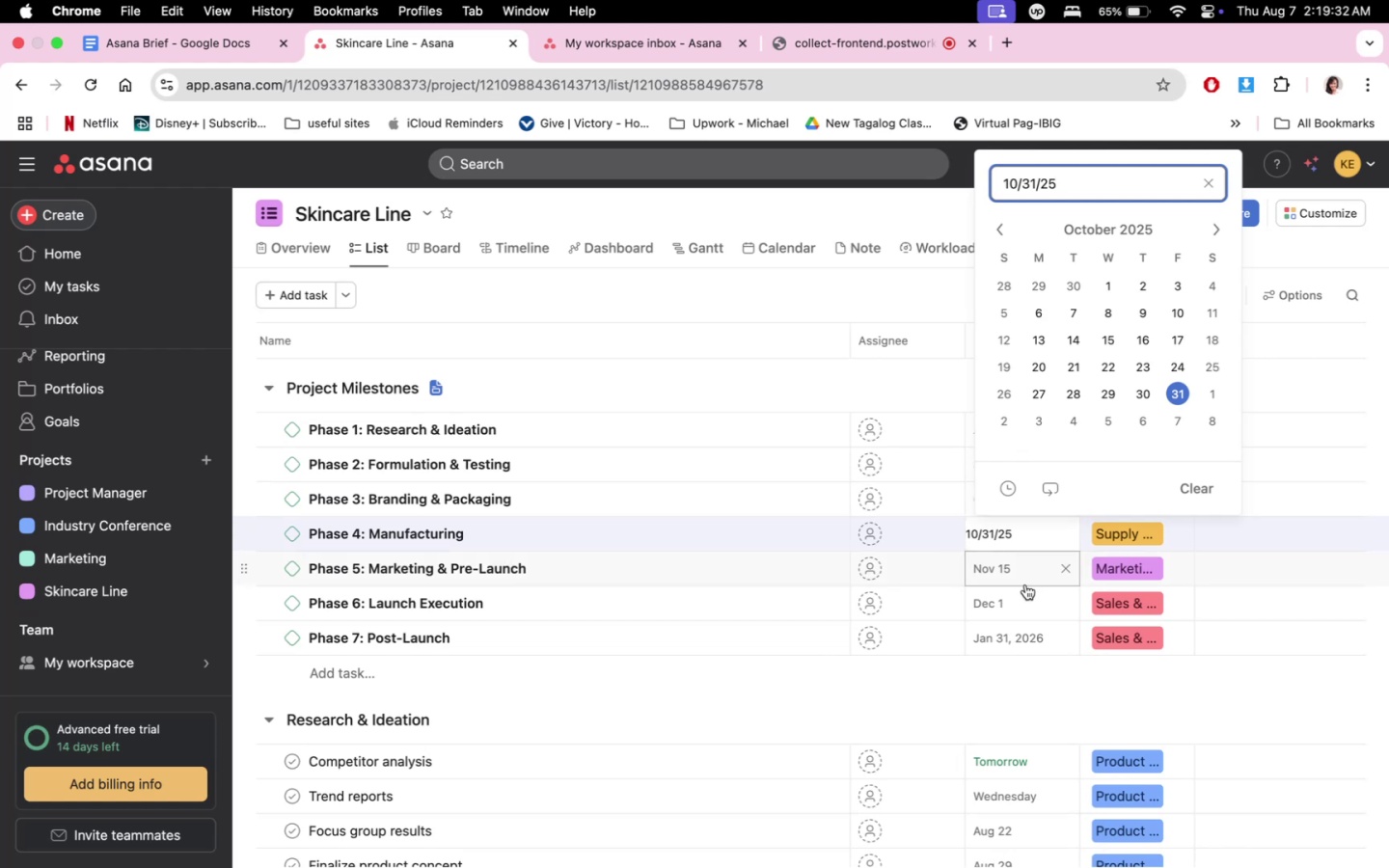 
left_click([1023, 577])
 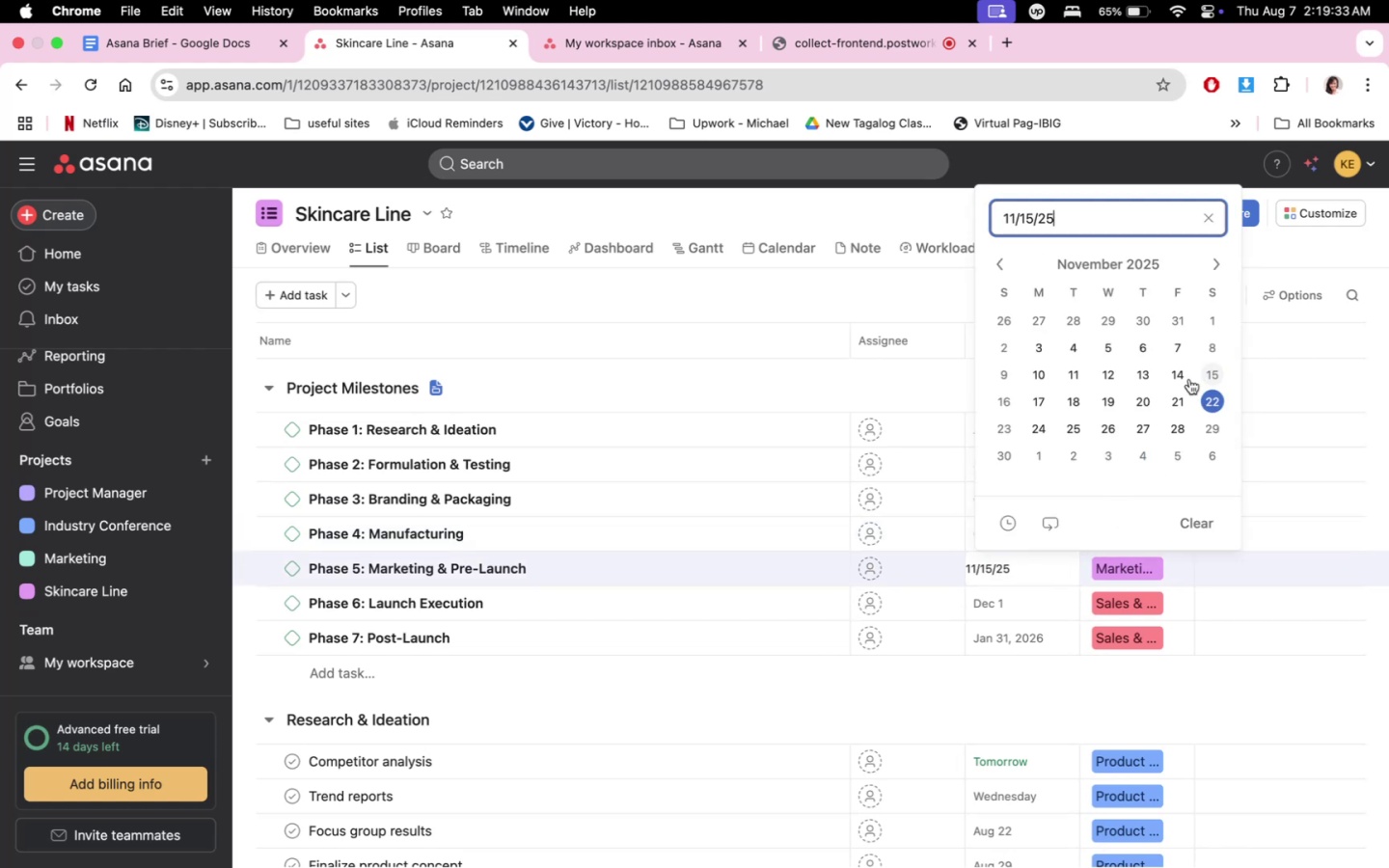 
left_click([1185, 367])
 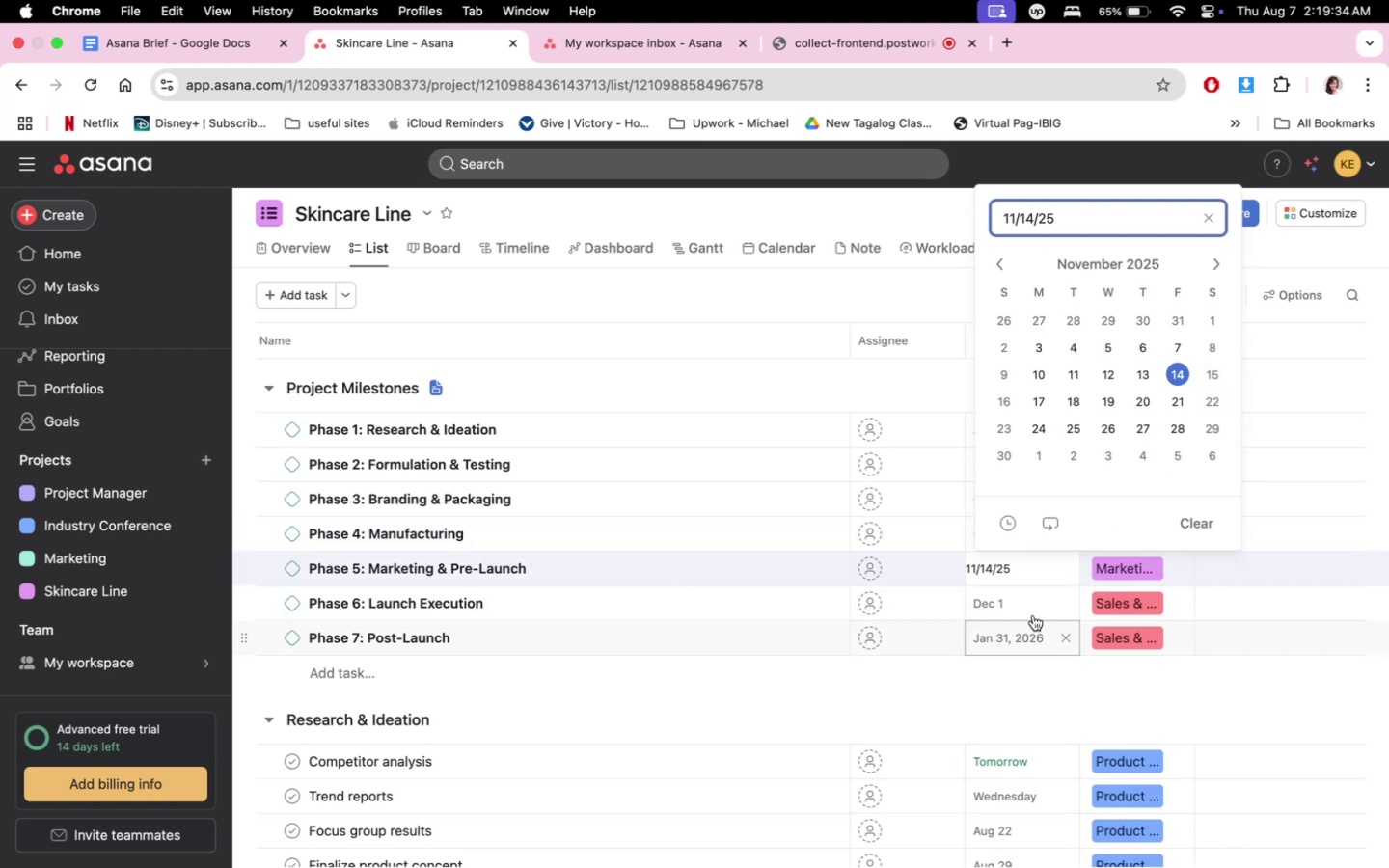 
left_click([1029, 599])
 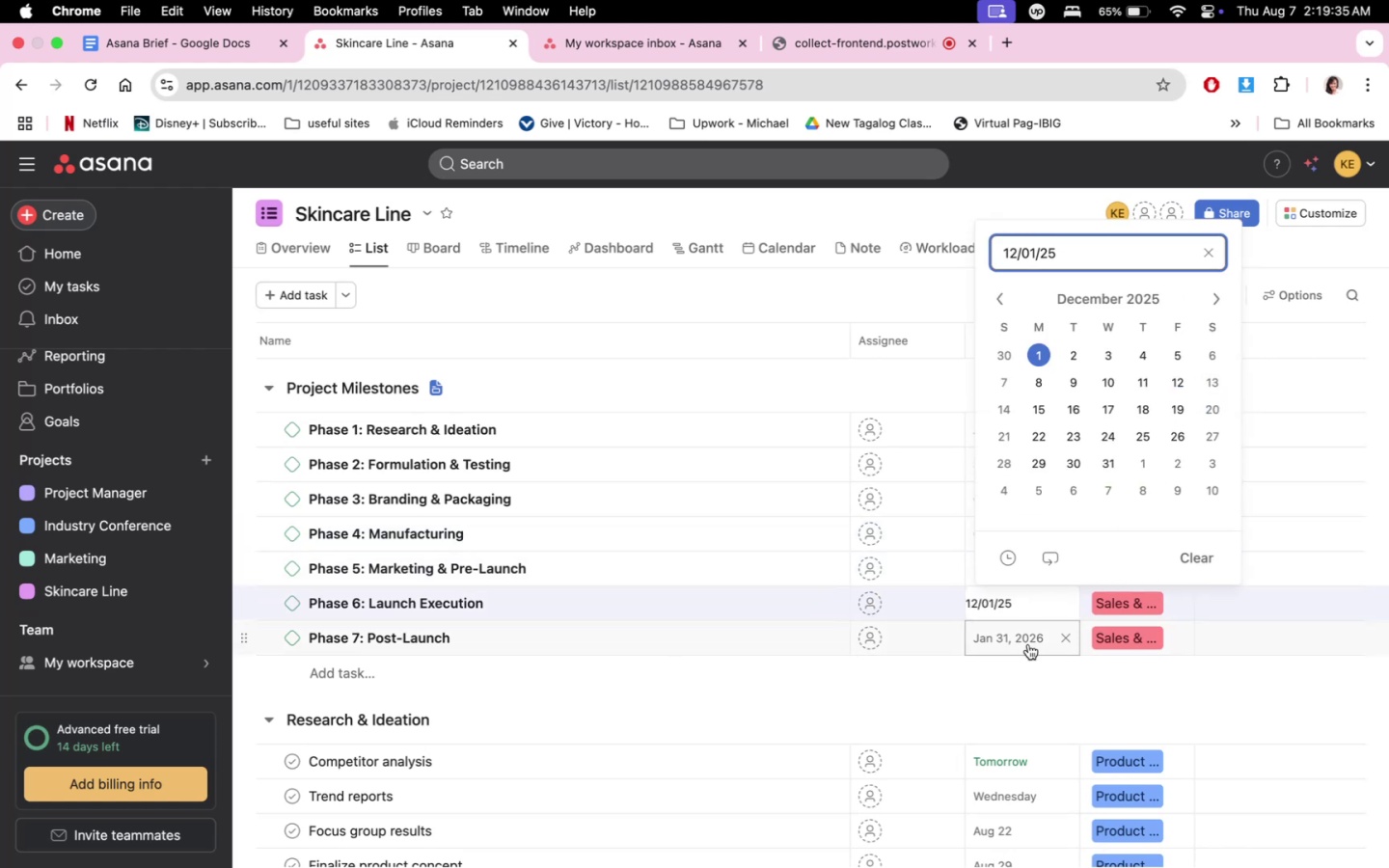 
left_click([1039, 641])
 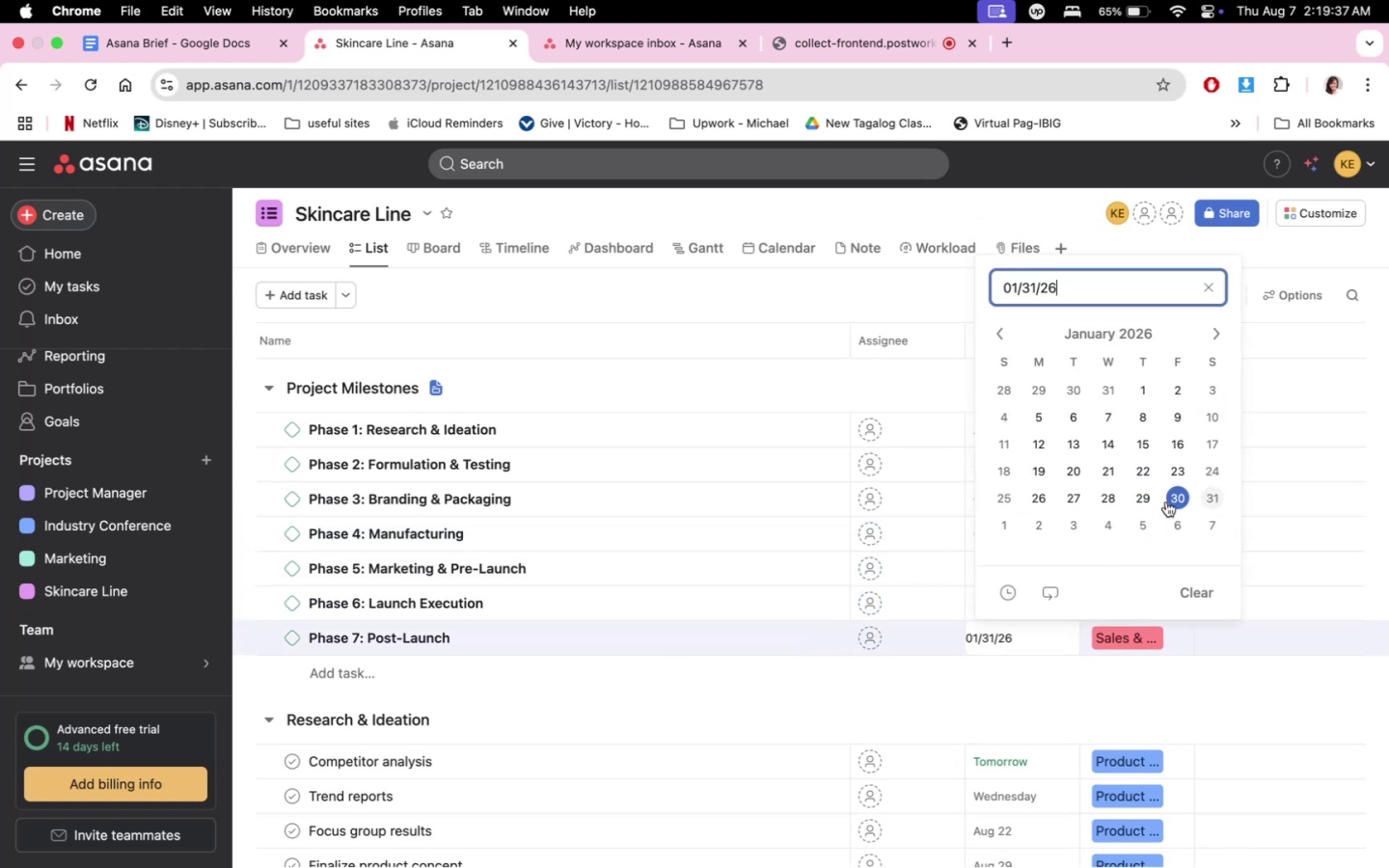 
left_click([1167, 498])
 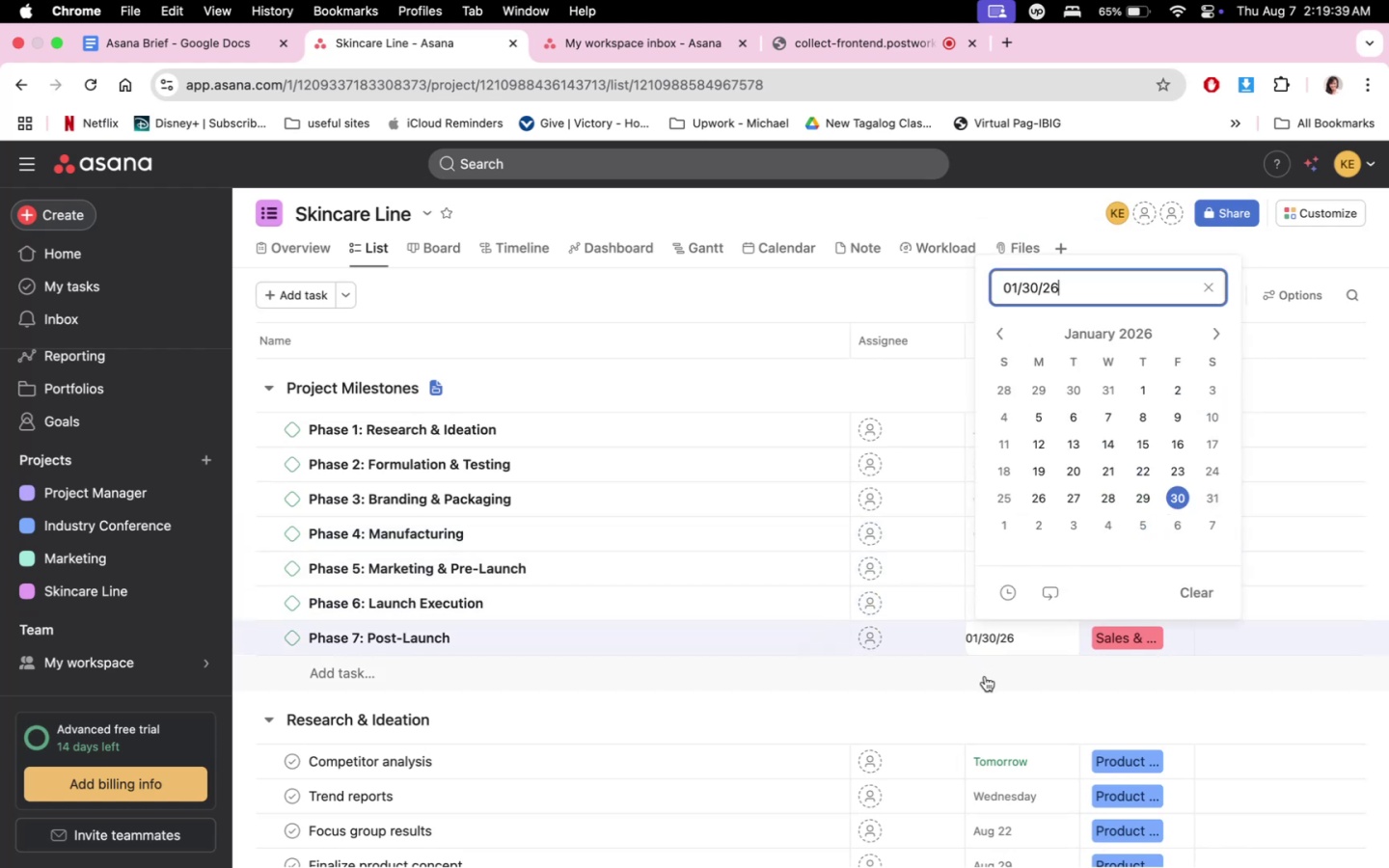 
left_click([985, 676])
 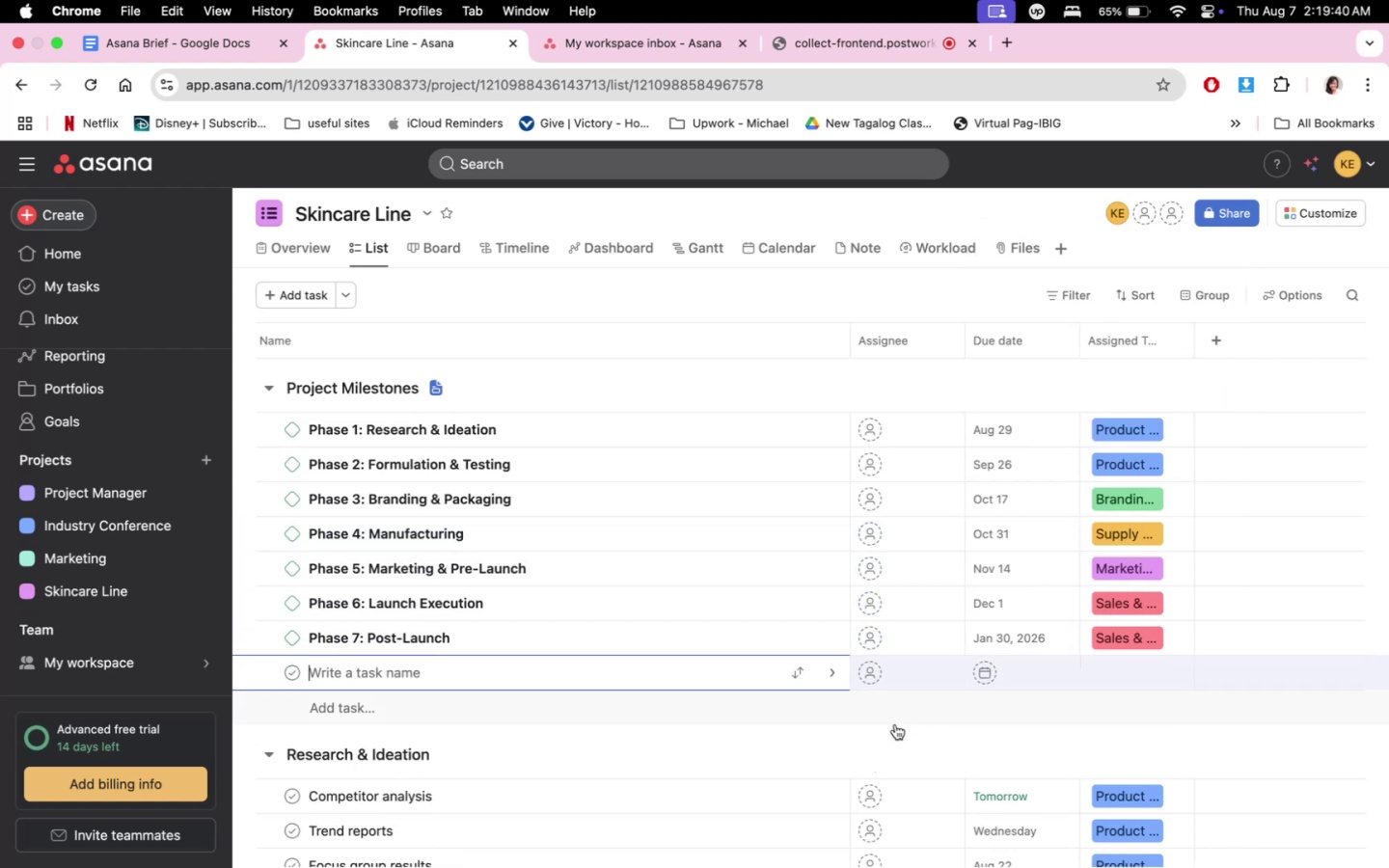 
left_click([900, 736])
 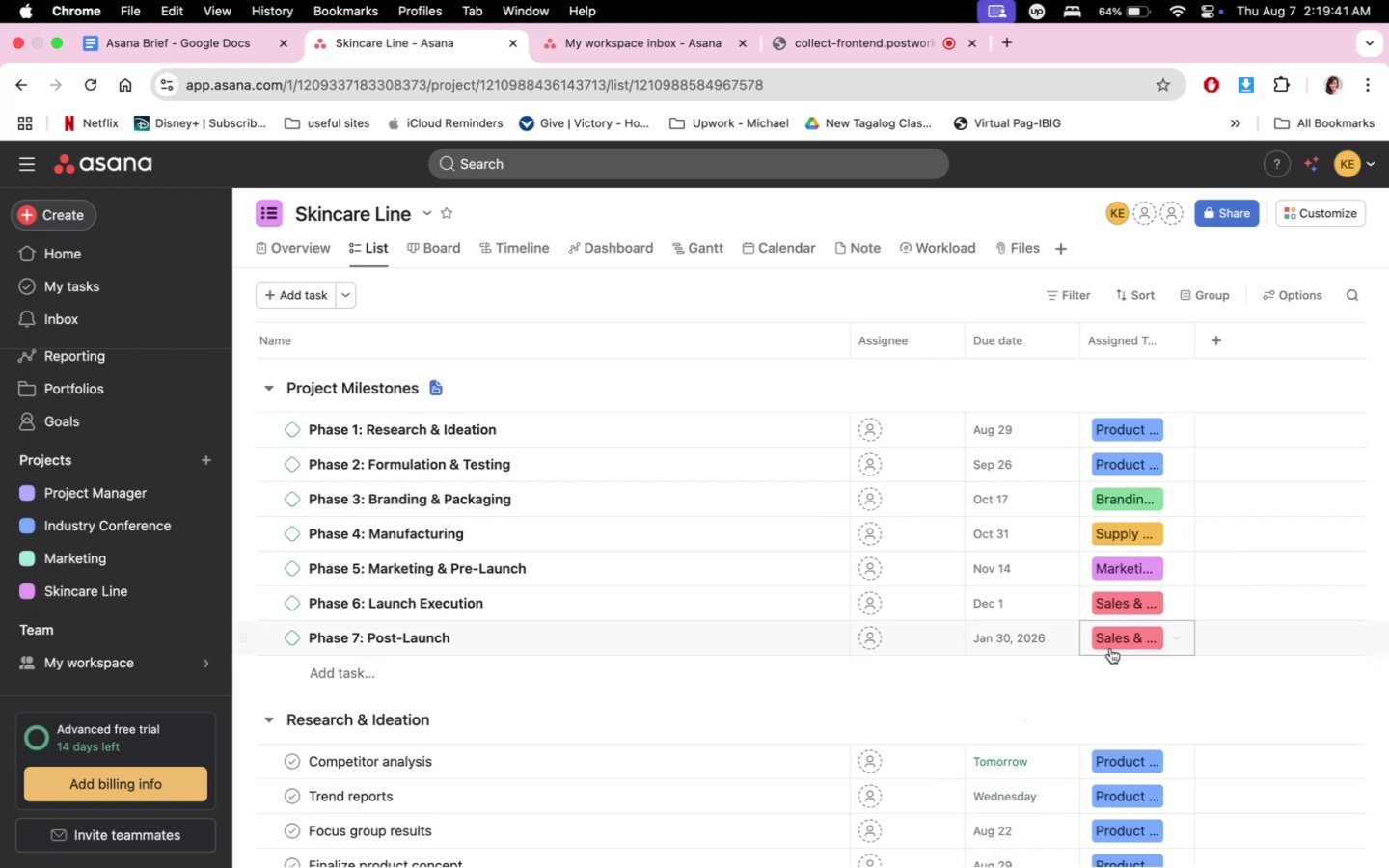 
scroll: coordinate [1032, 688], scroll_direction: down, amount: 30.0
 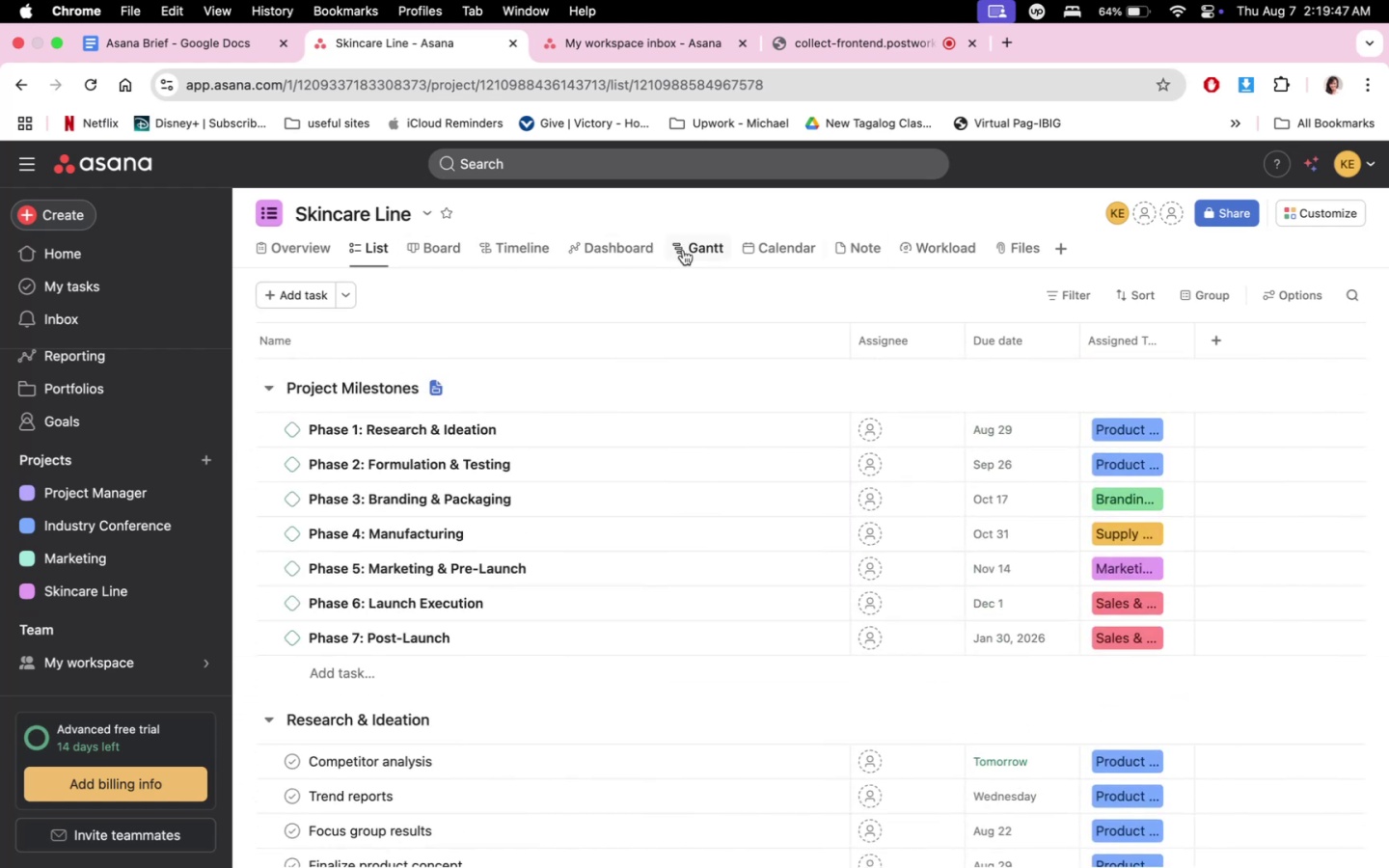 
left_click([803, 252])
 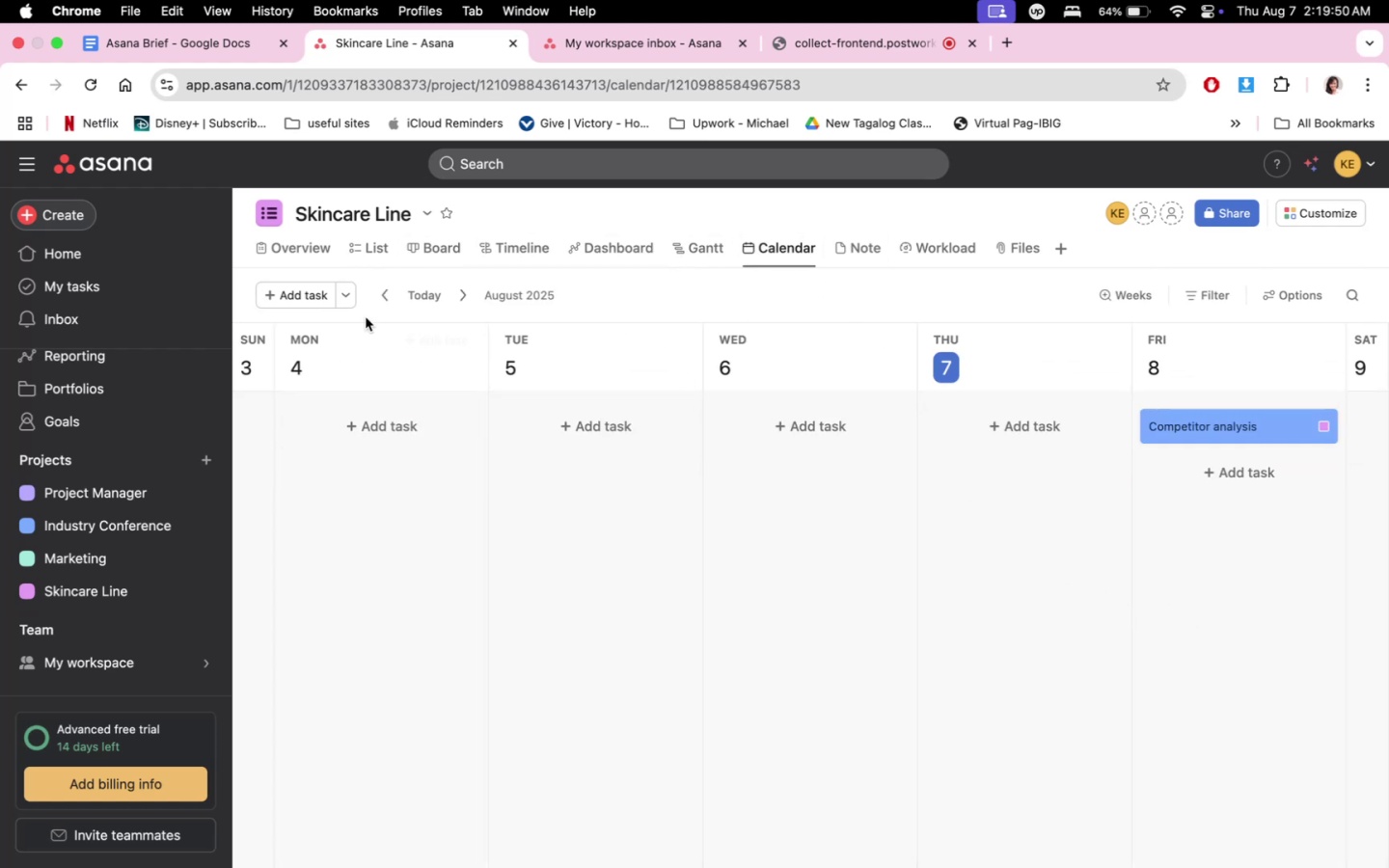 
left_click([465, 296])
 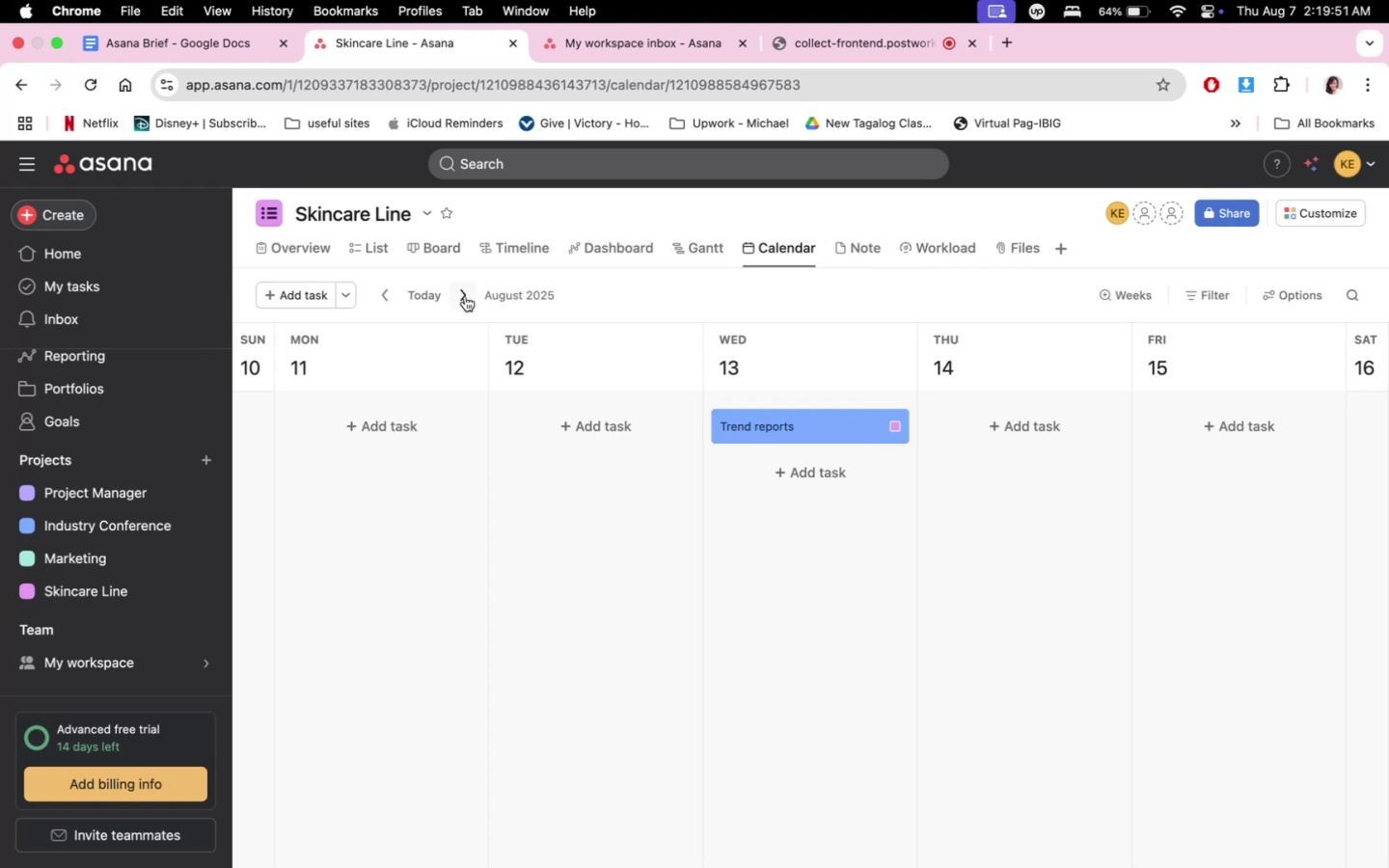 
left_click([465, 296])
 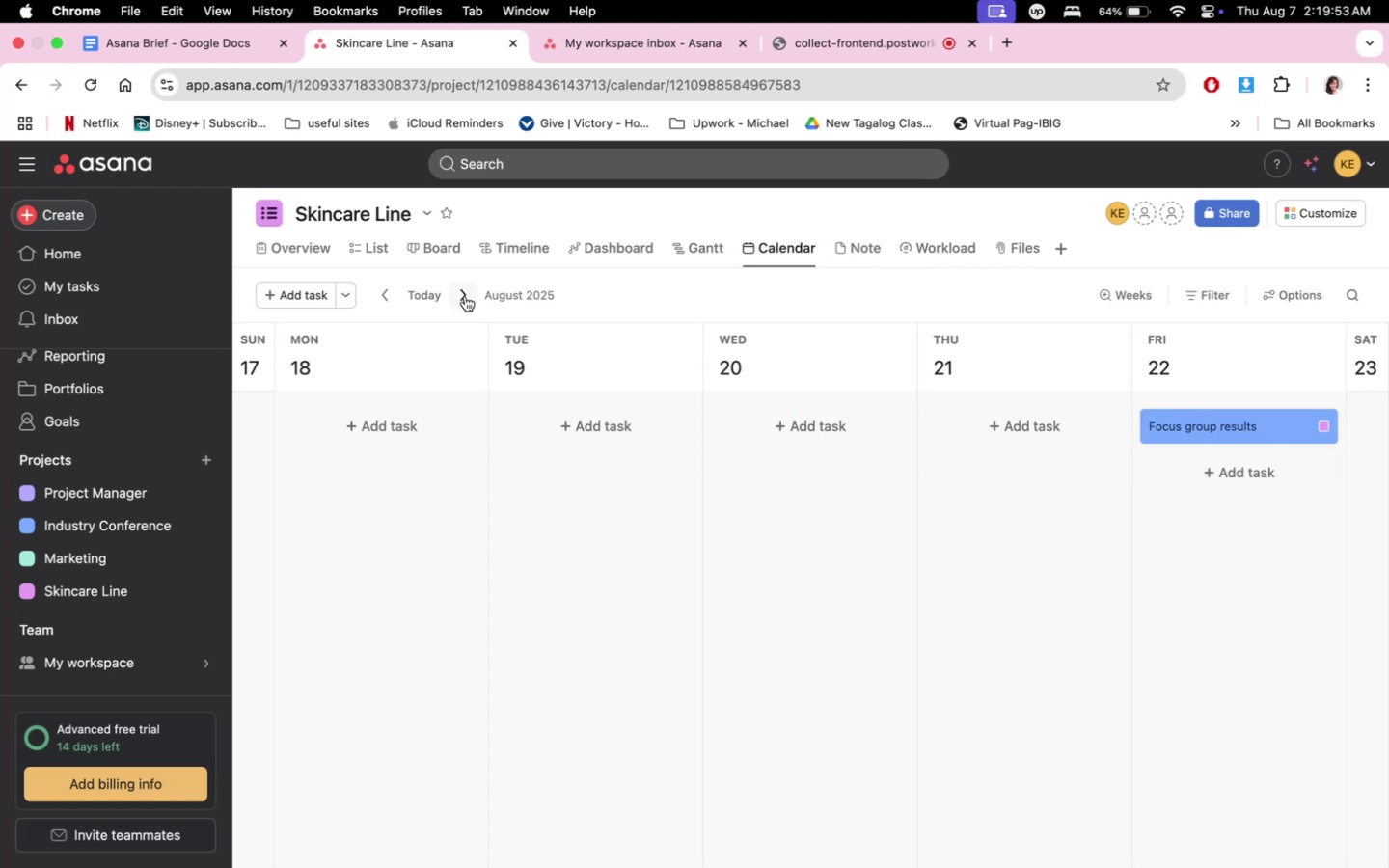 
left_click([465, 296])
 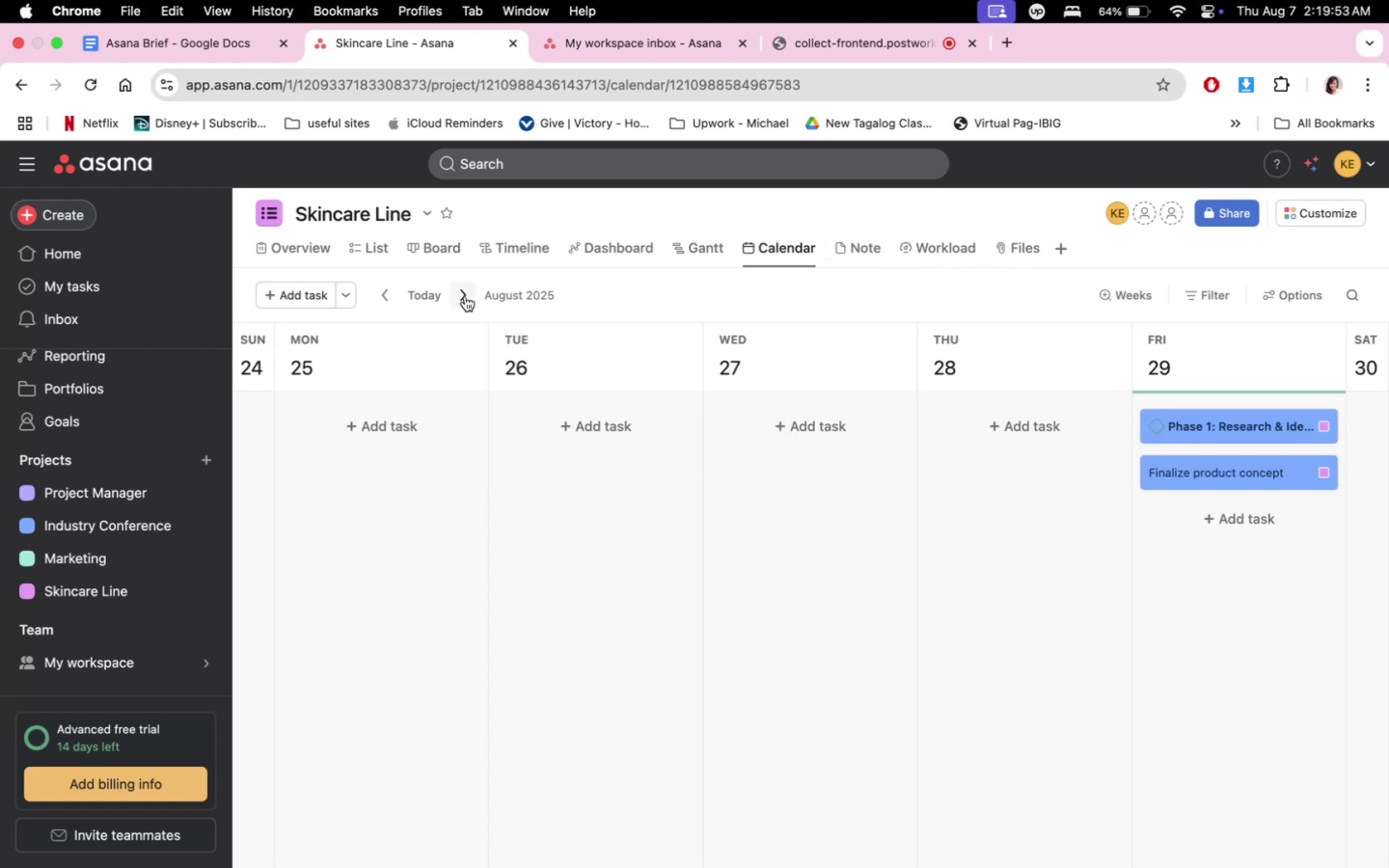 
double_click([465, 296])
 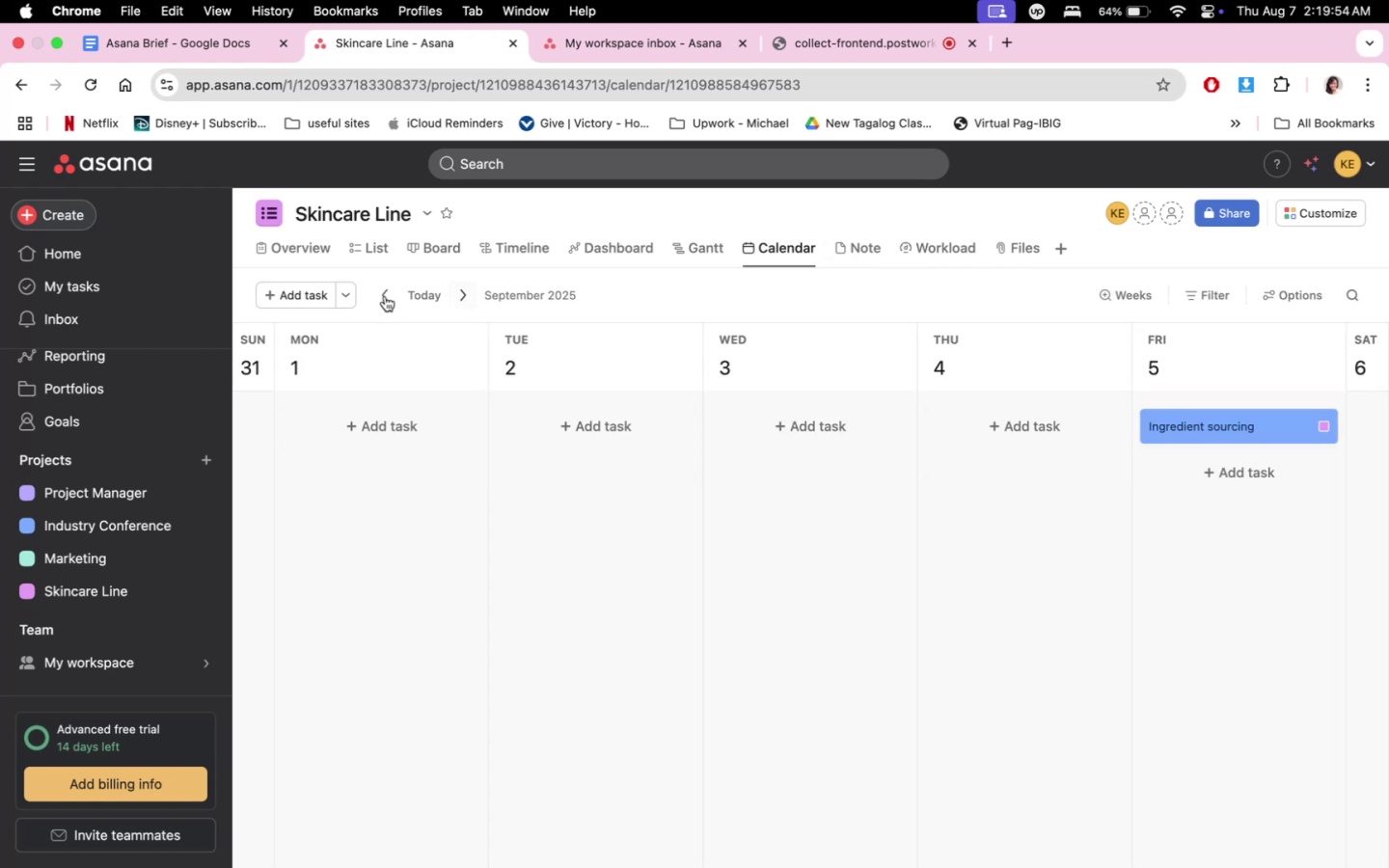 
left_click([385, 296])
 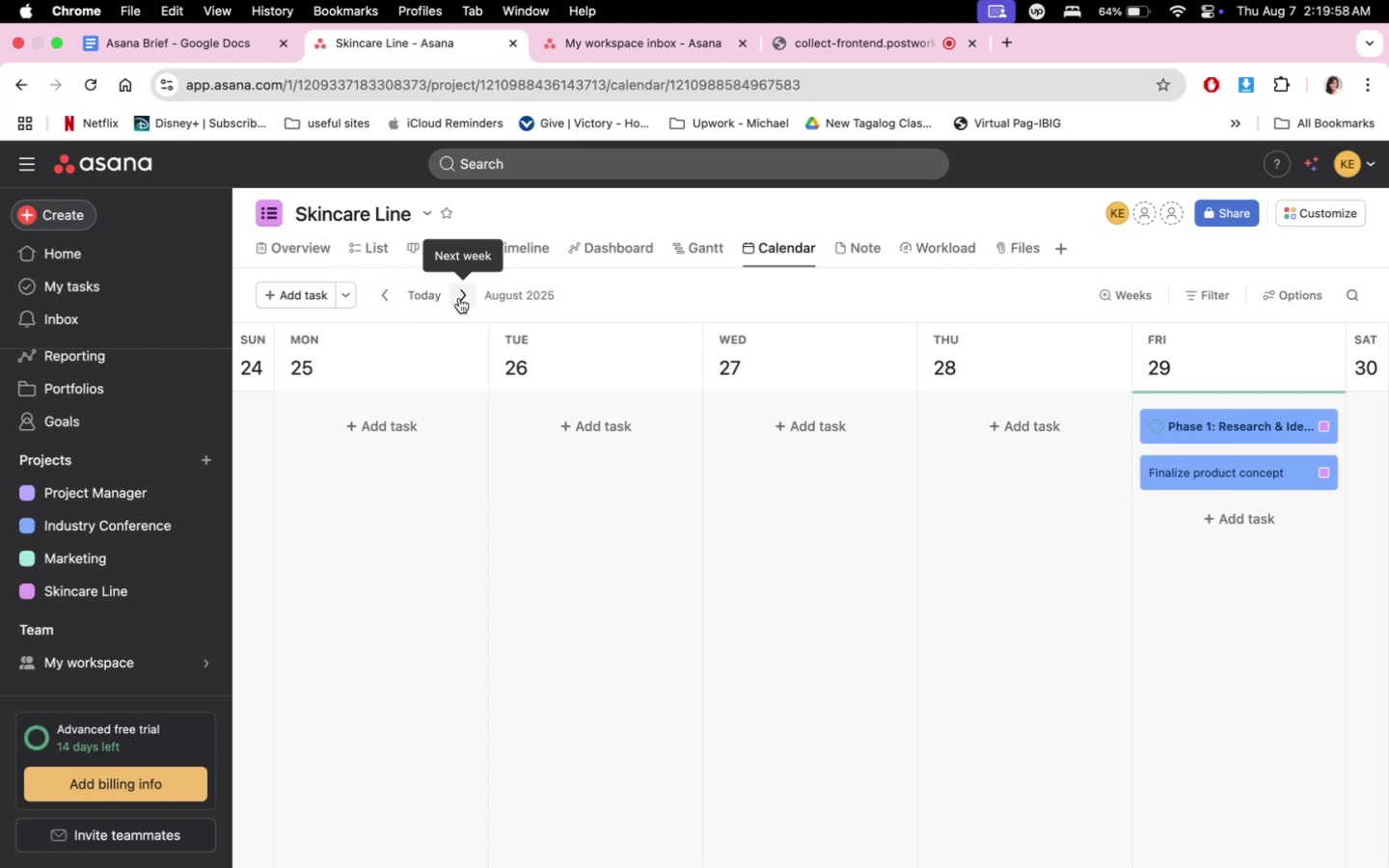 
left_click([459, 298])
 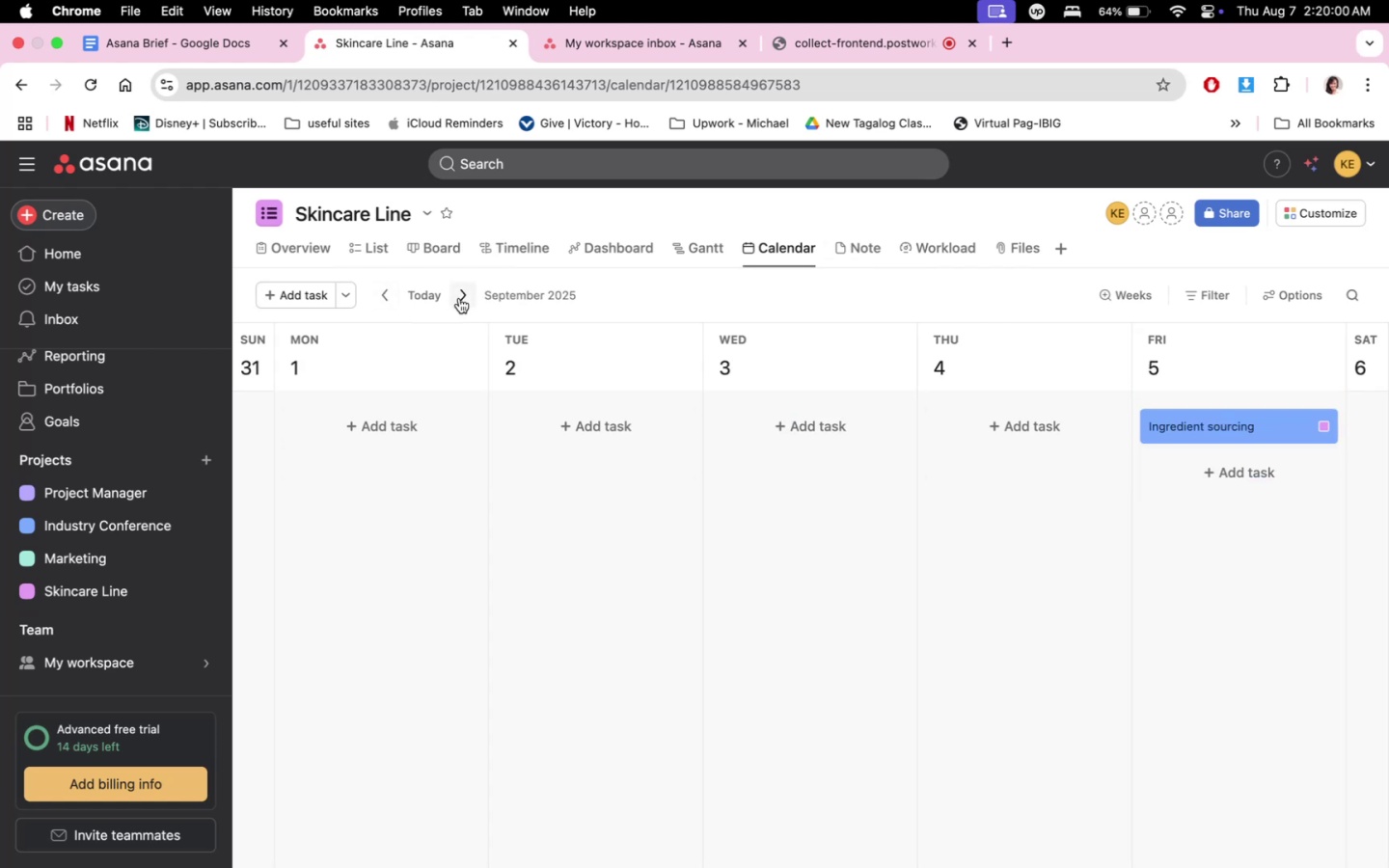 
left_click([459, 298])
 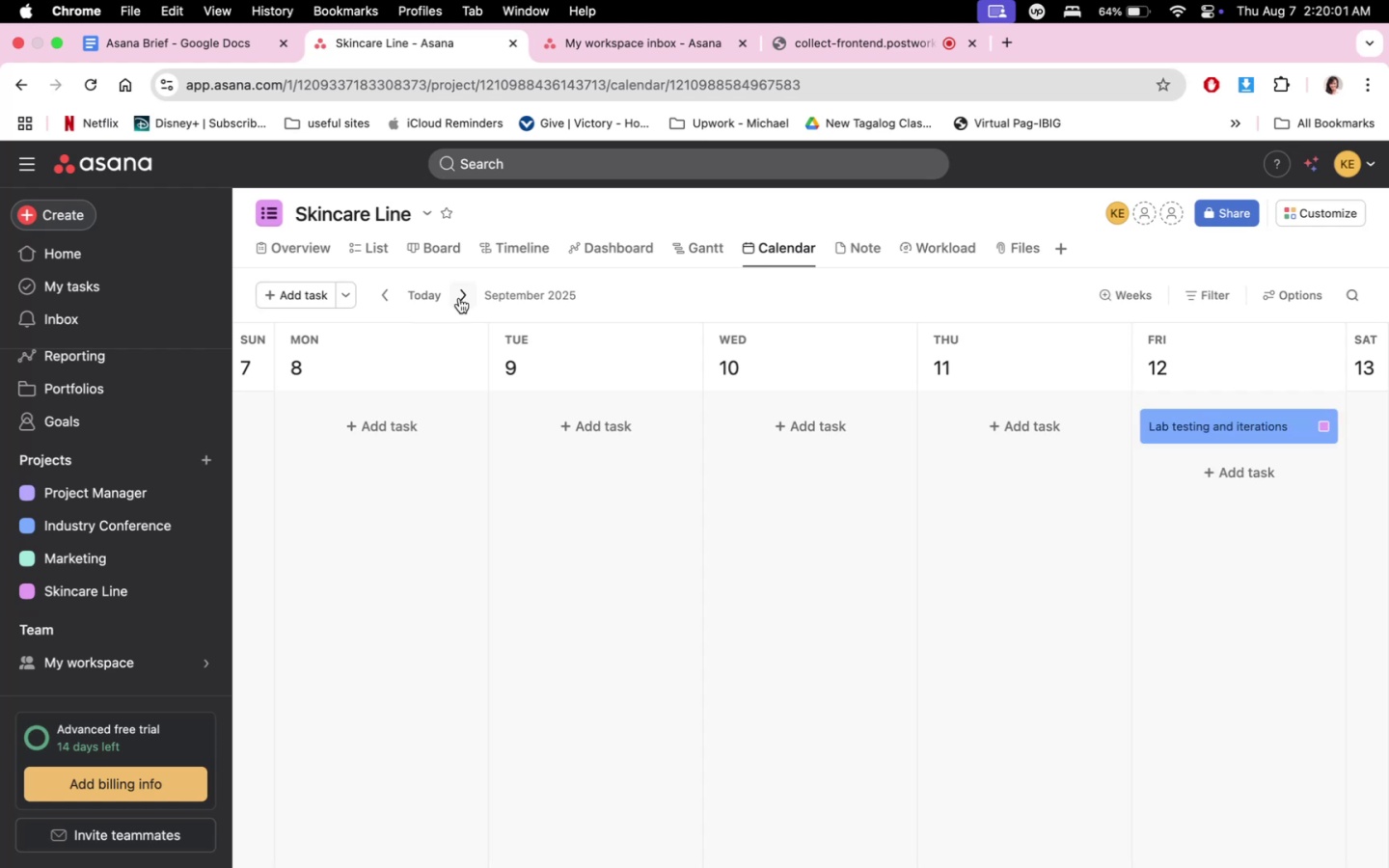 
double_click([459, 298])
 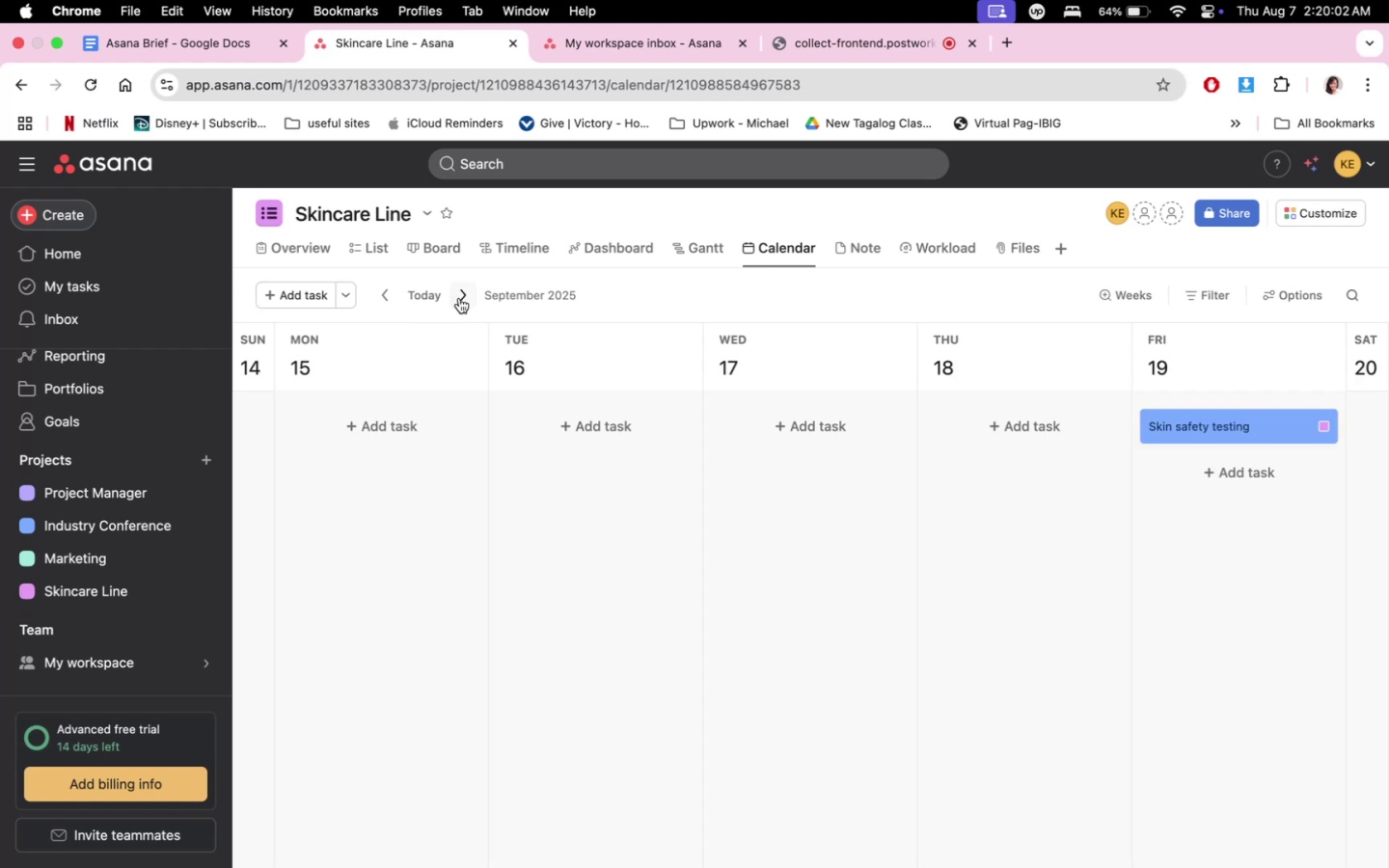 
triple_click([459, 298])
 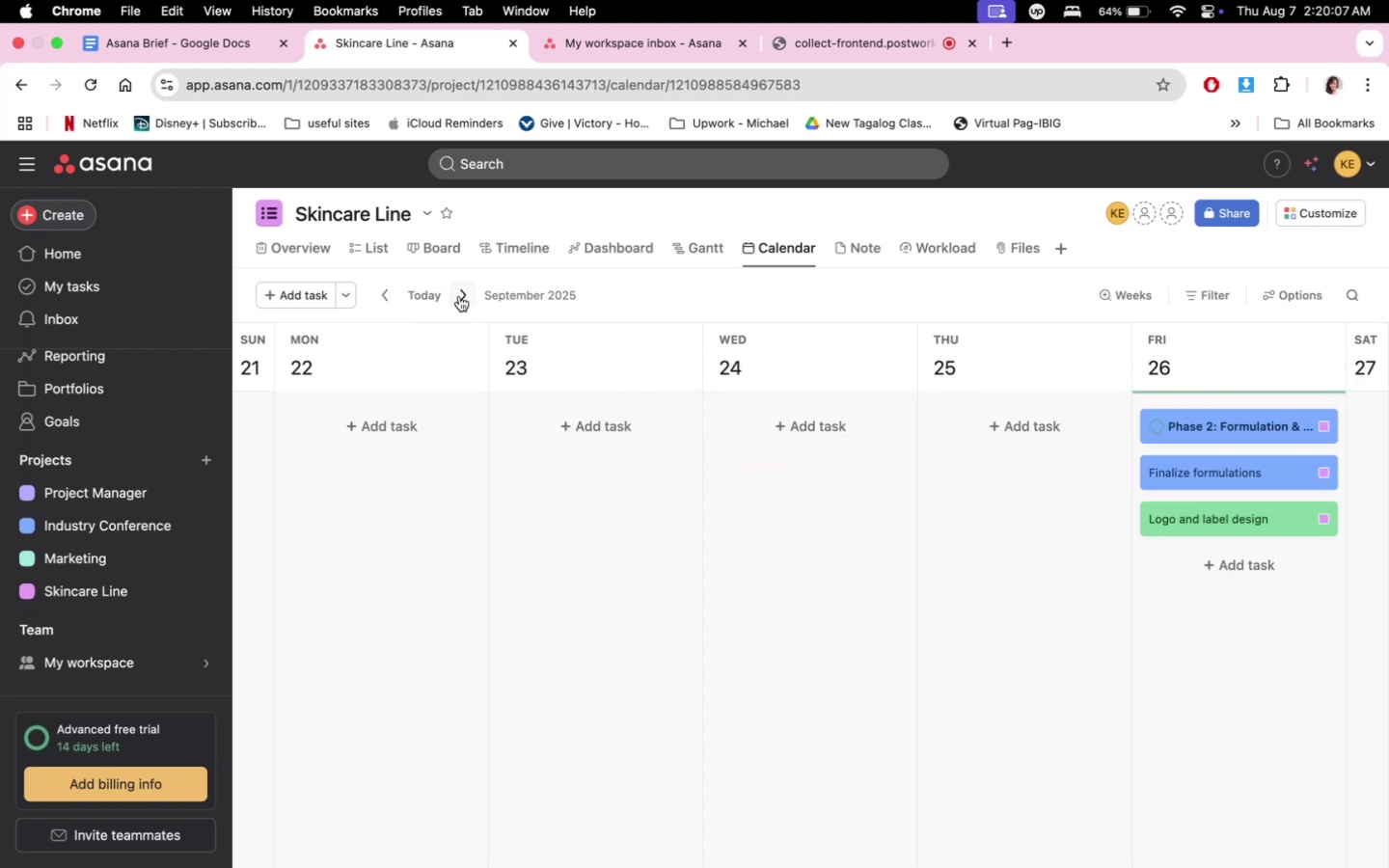 
wait(10.36)
 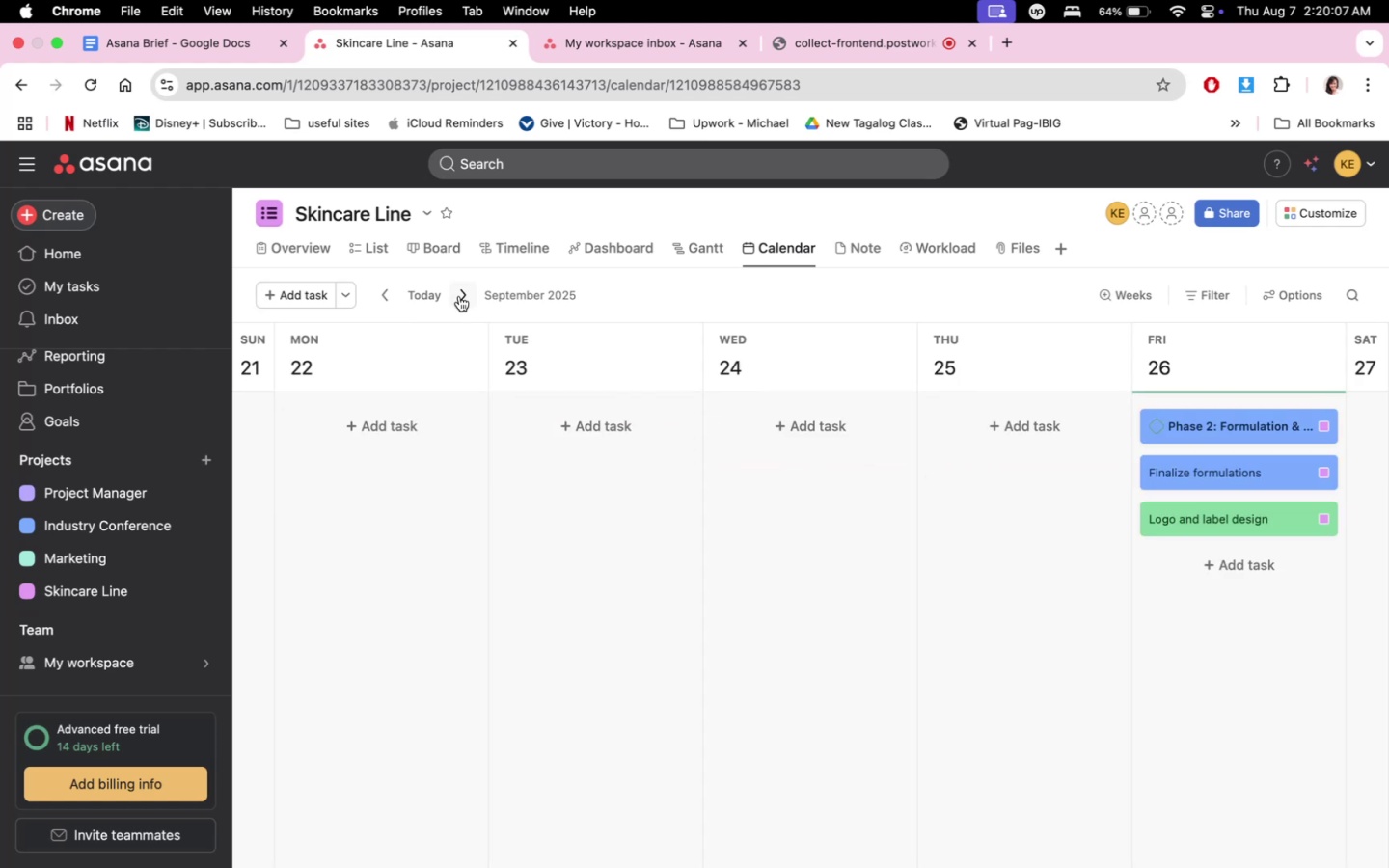 
left_click([455, 300])
 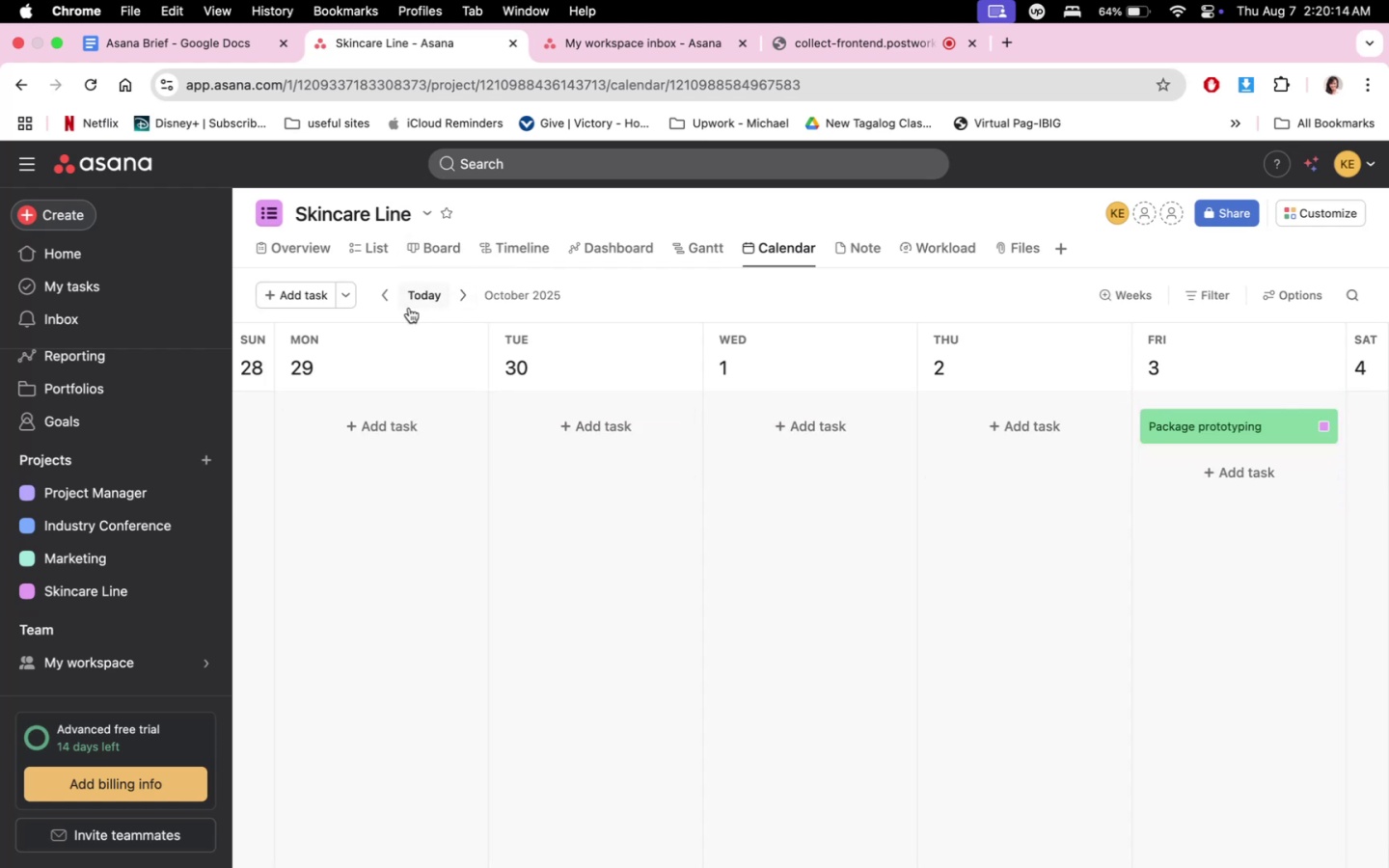 
left_click([473, 301])
 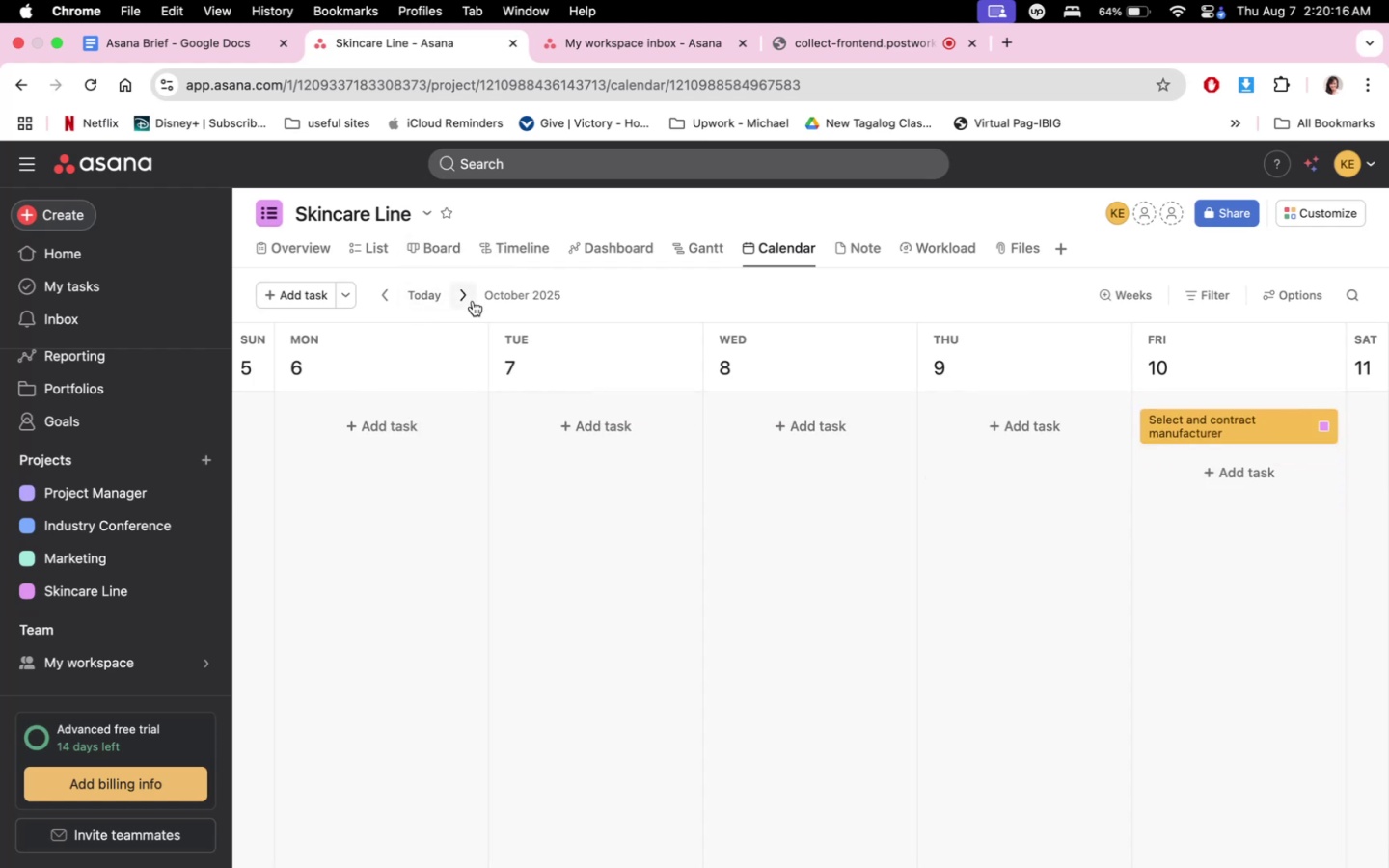 
left_click([473, 301])
 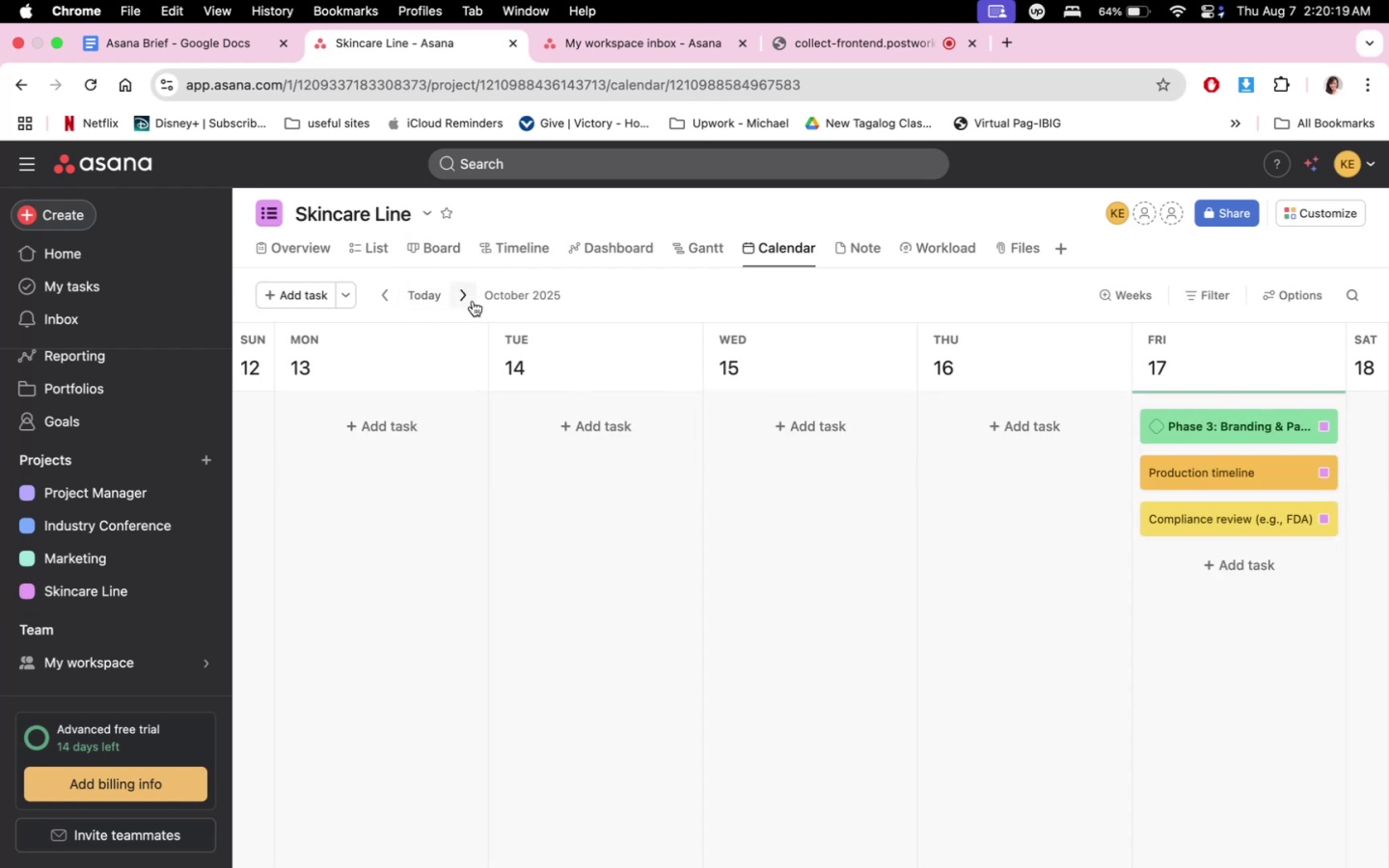 
left_click([473, 301])
 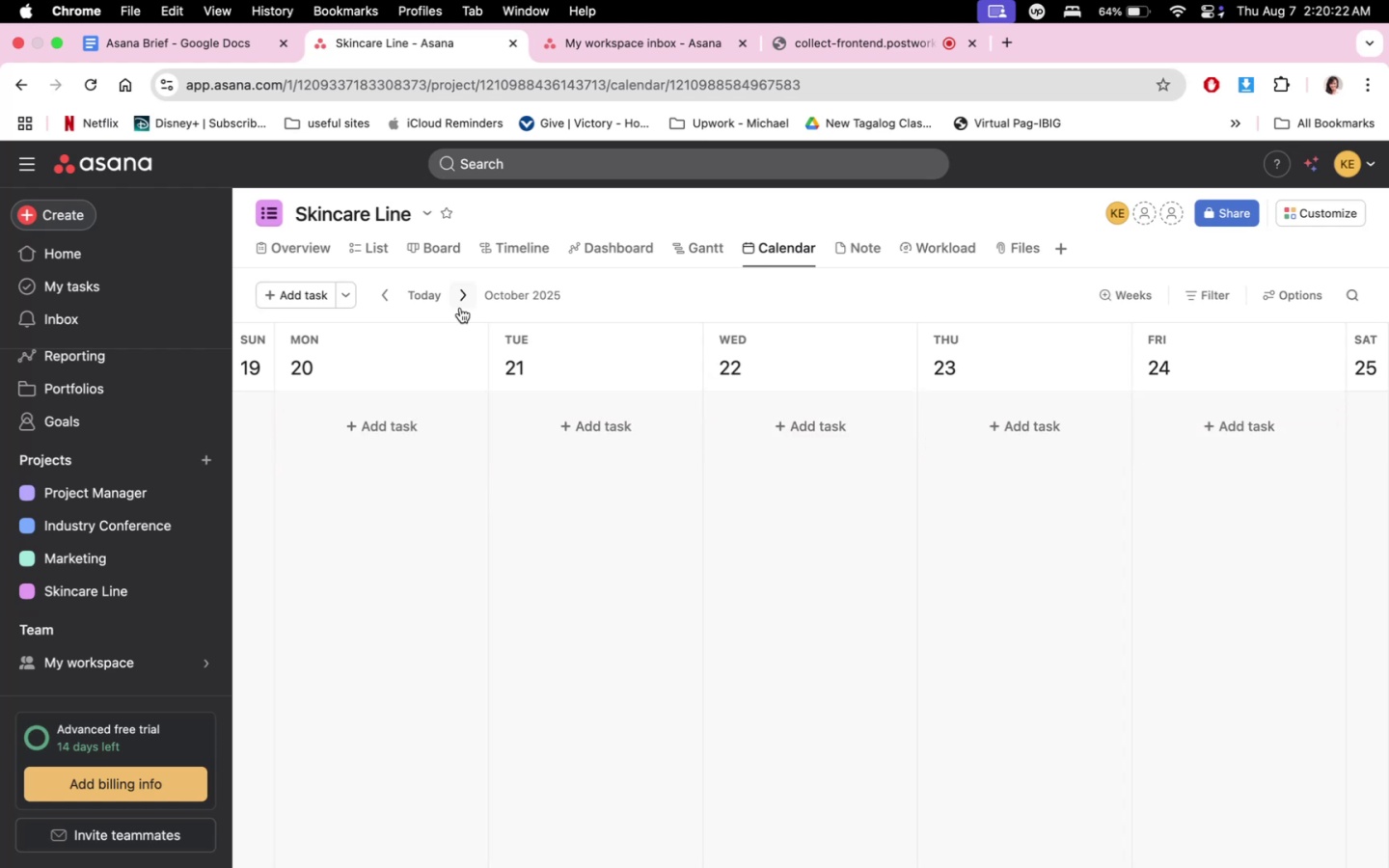 
left_click([459, 309])
 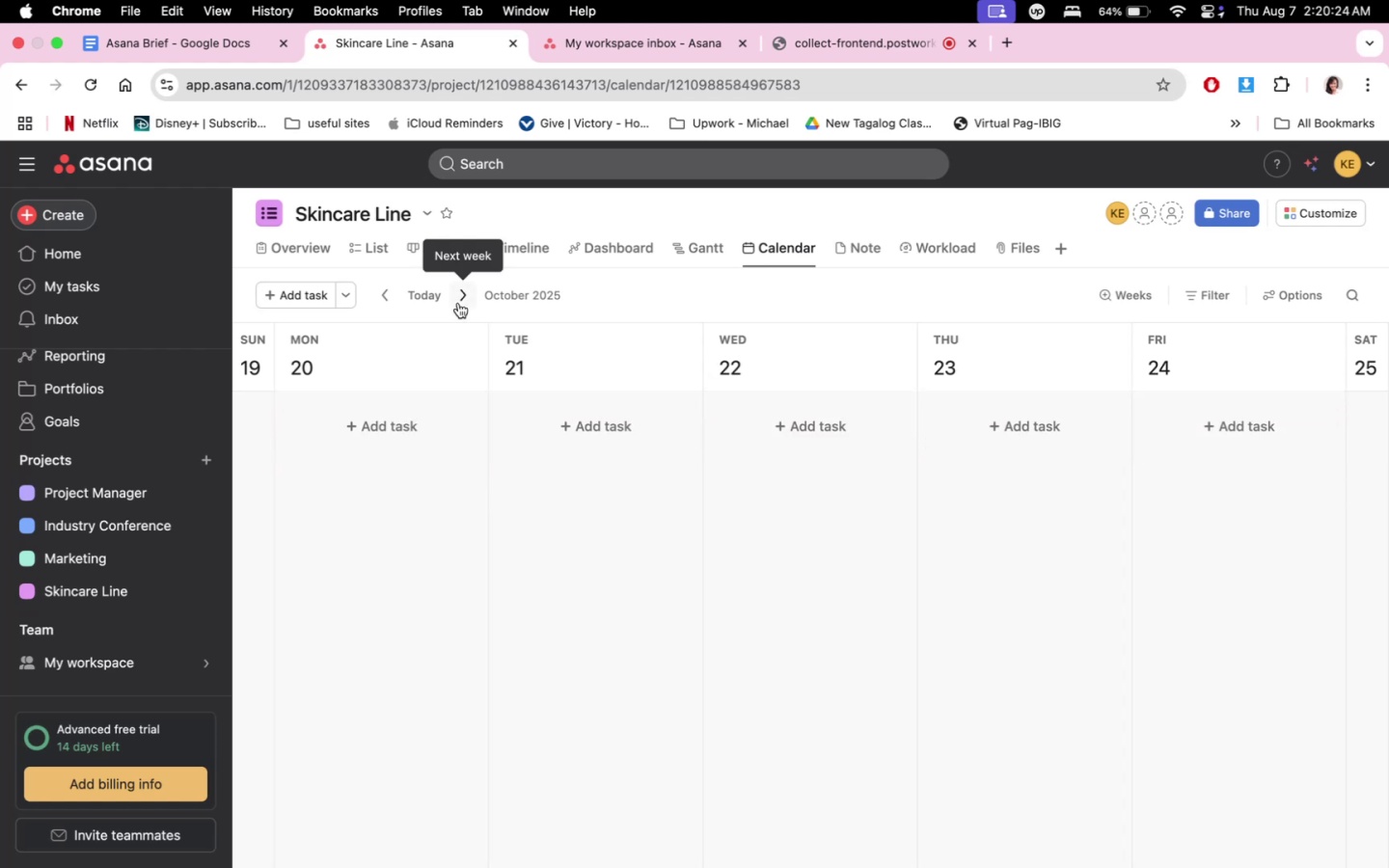 
left_click([458, 302])
 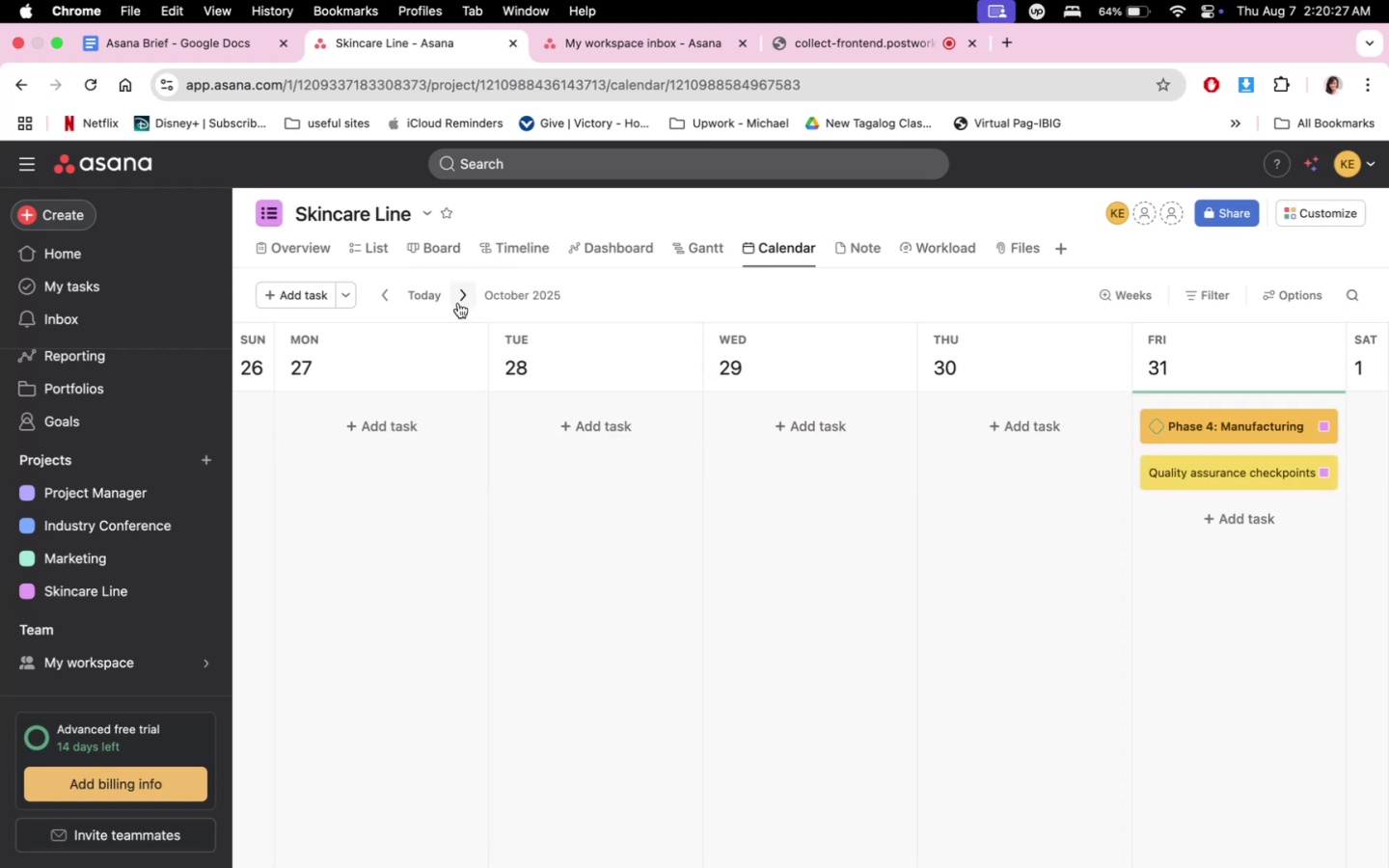 
left_click([386, 257])
 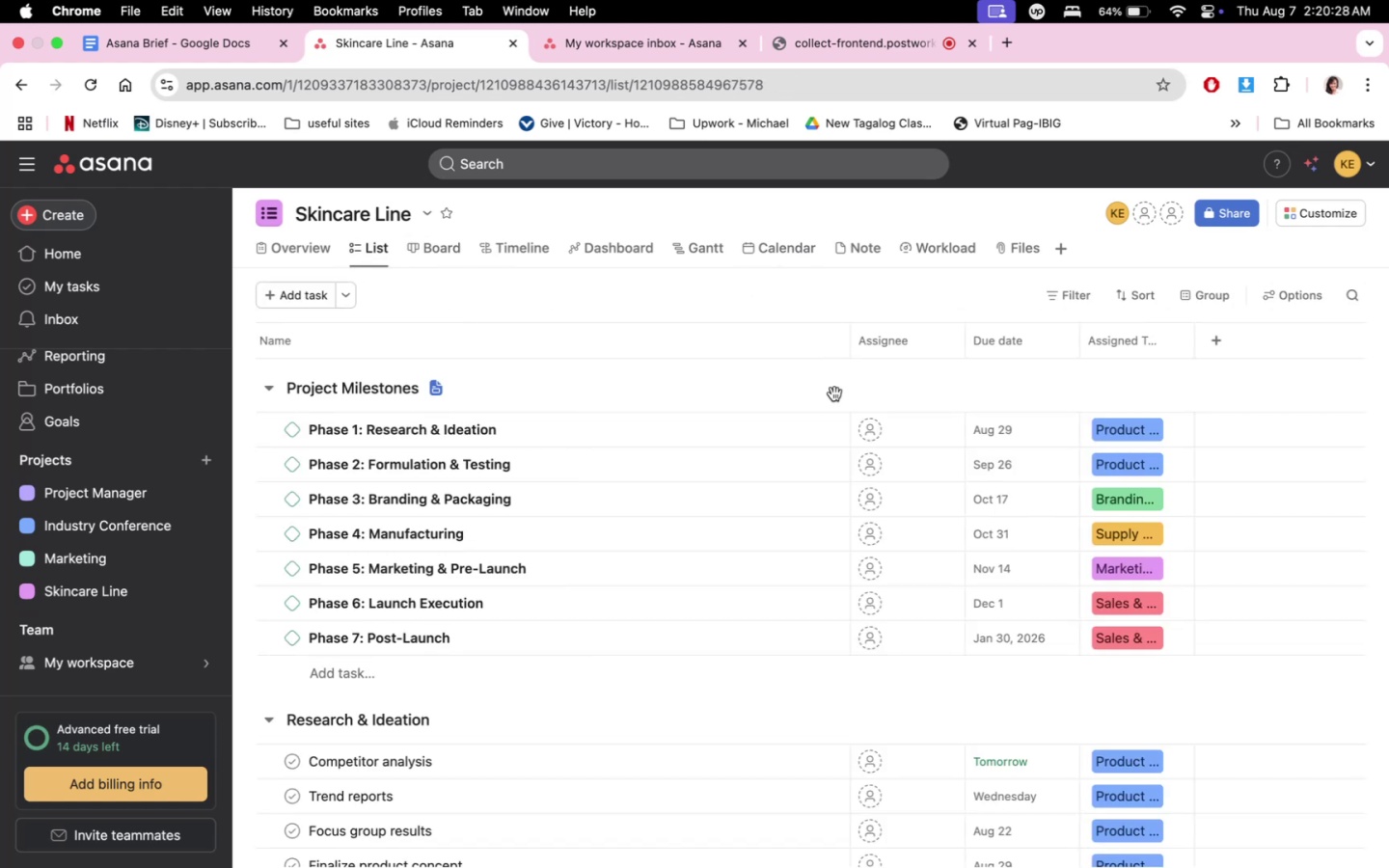 
scroll: coordinate [893, 719], scroll_direction: down, amount: 22.0
 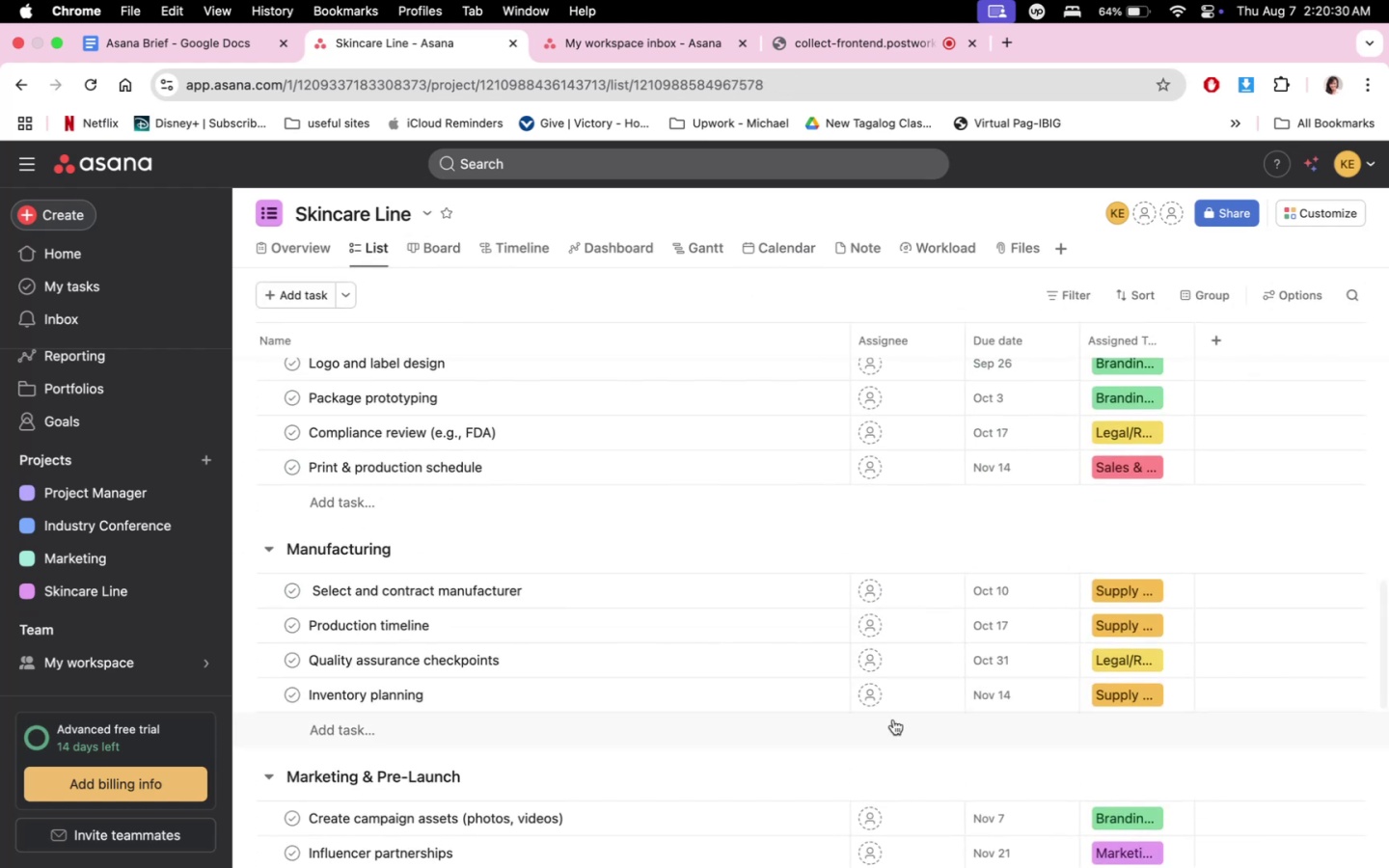 
scroll: coordinate [893, 719], scroll_direction: up, amount: 15.0
 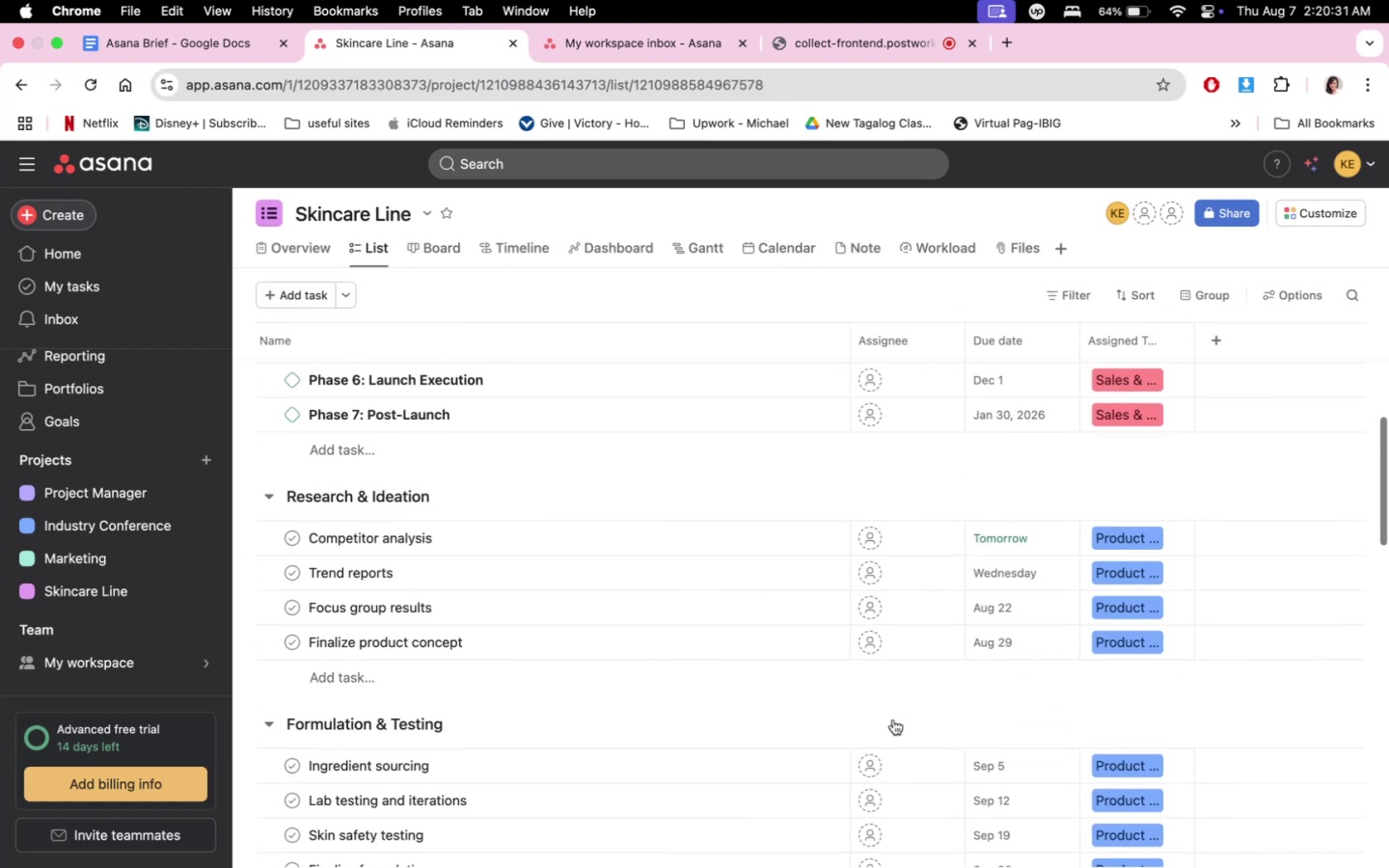 
scroll: coordinate [893, 719], scroll_direction: down, amount: 18.0
 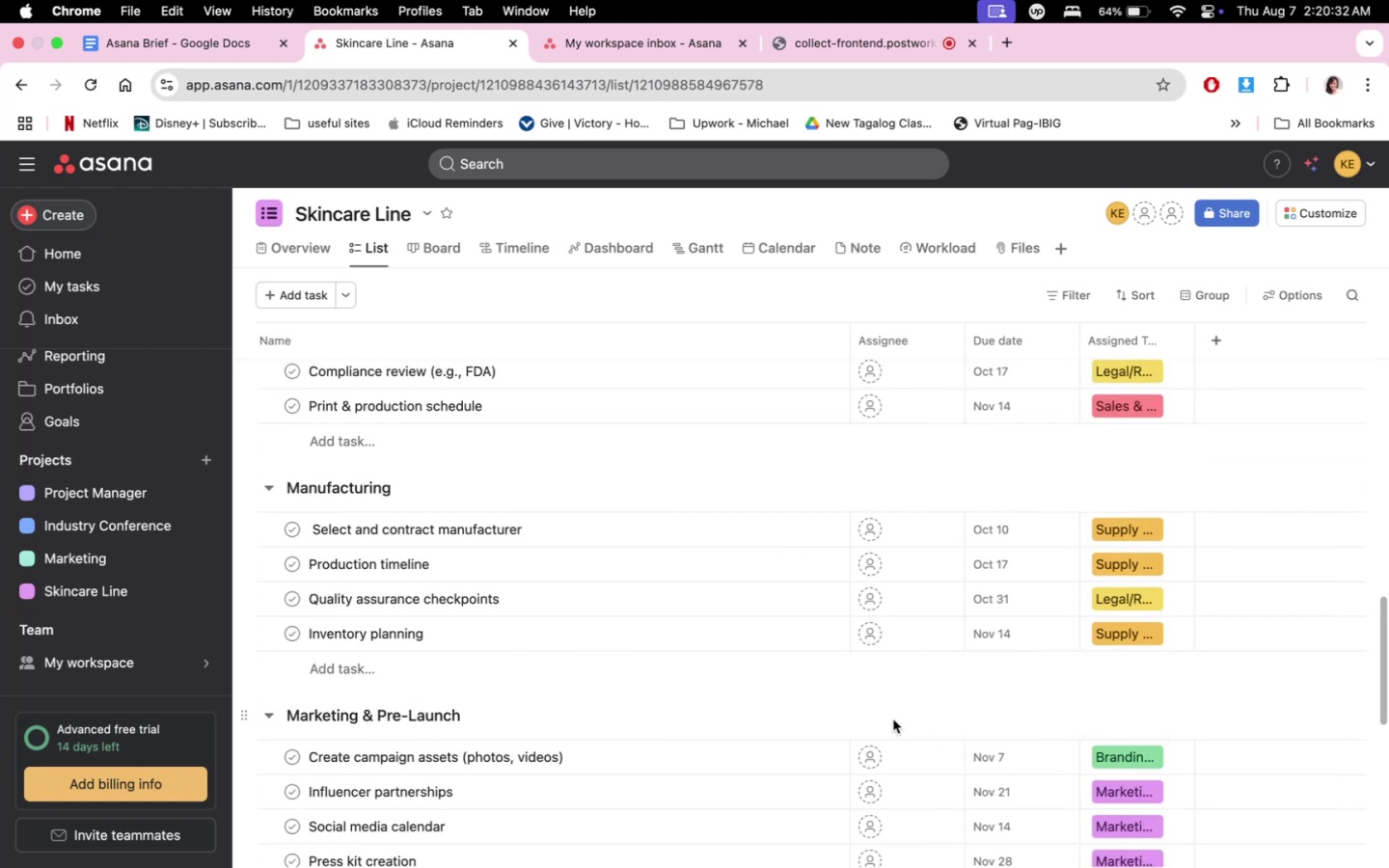 
scroll: coordinate [893, 719], scroll_direction: up, amount: 2.0
 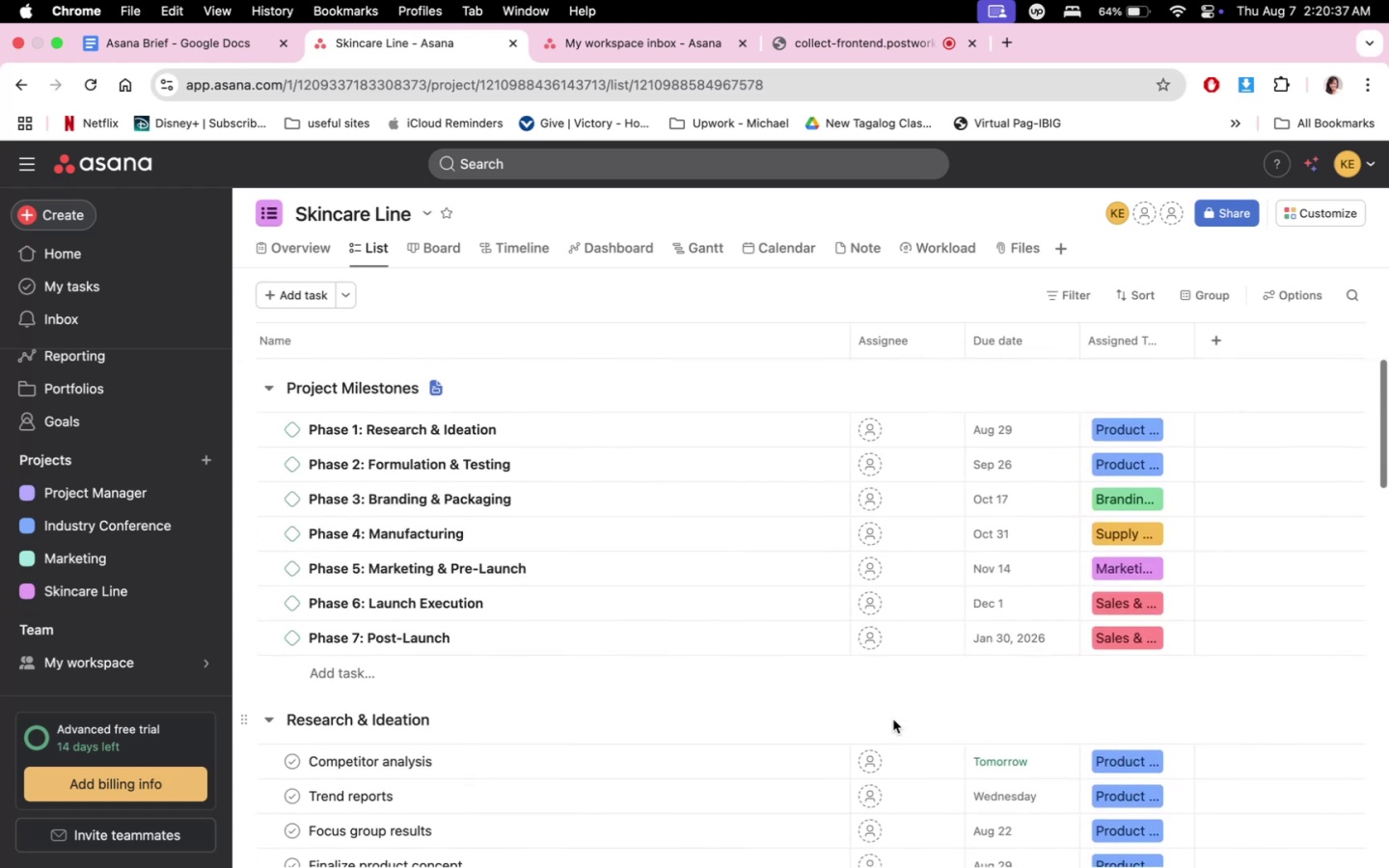 
scroll: coordinate [893, 719], scroll_direction: down, amount: 26.0
 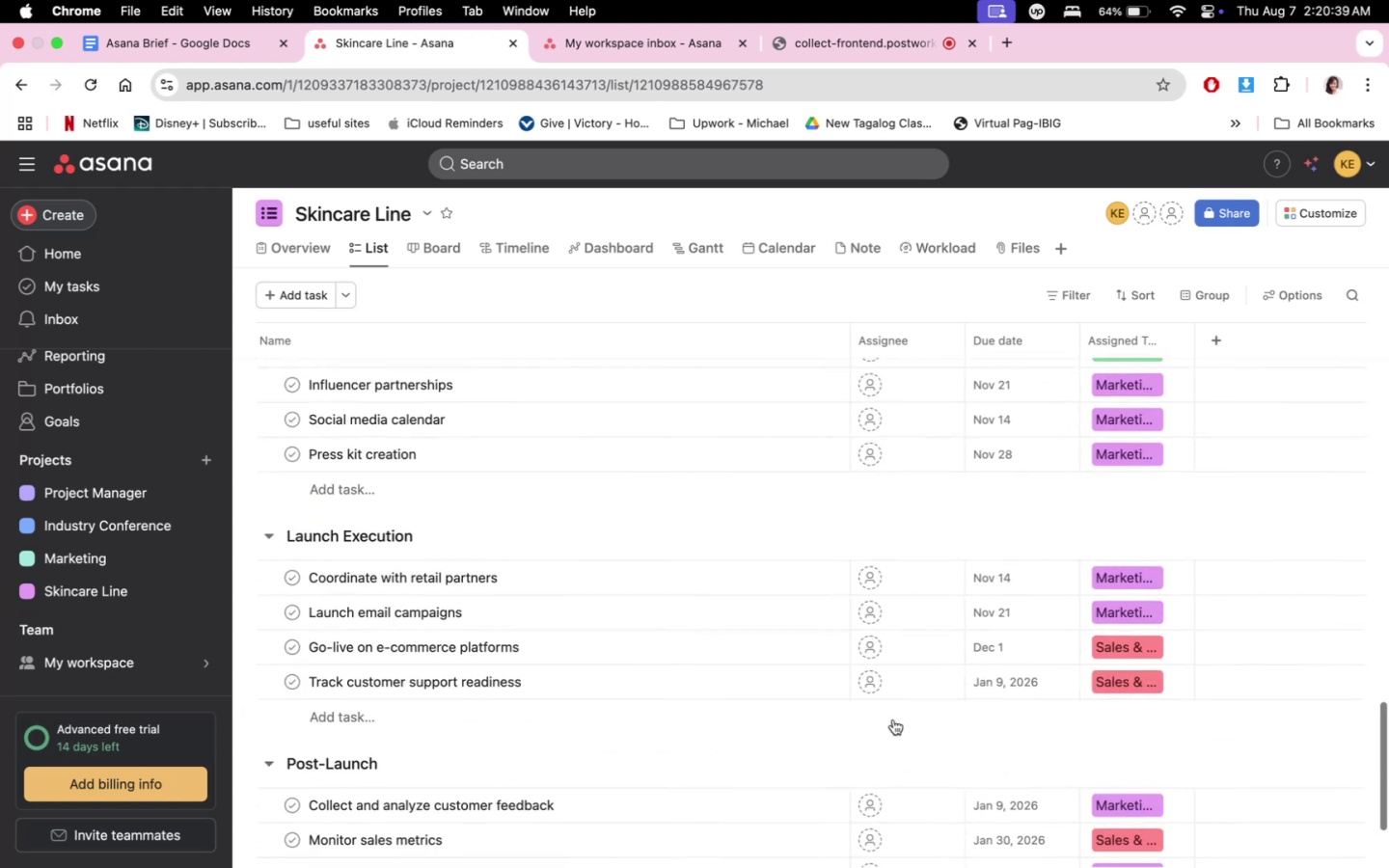 
scroll: coordinate [893, 719], scroll_direction: up, amount: 6.0
 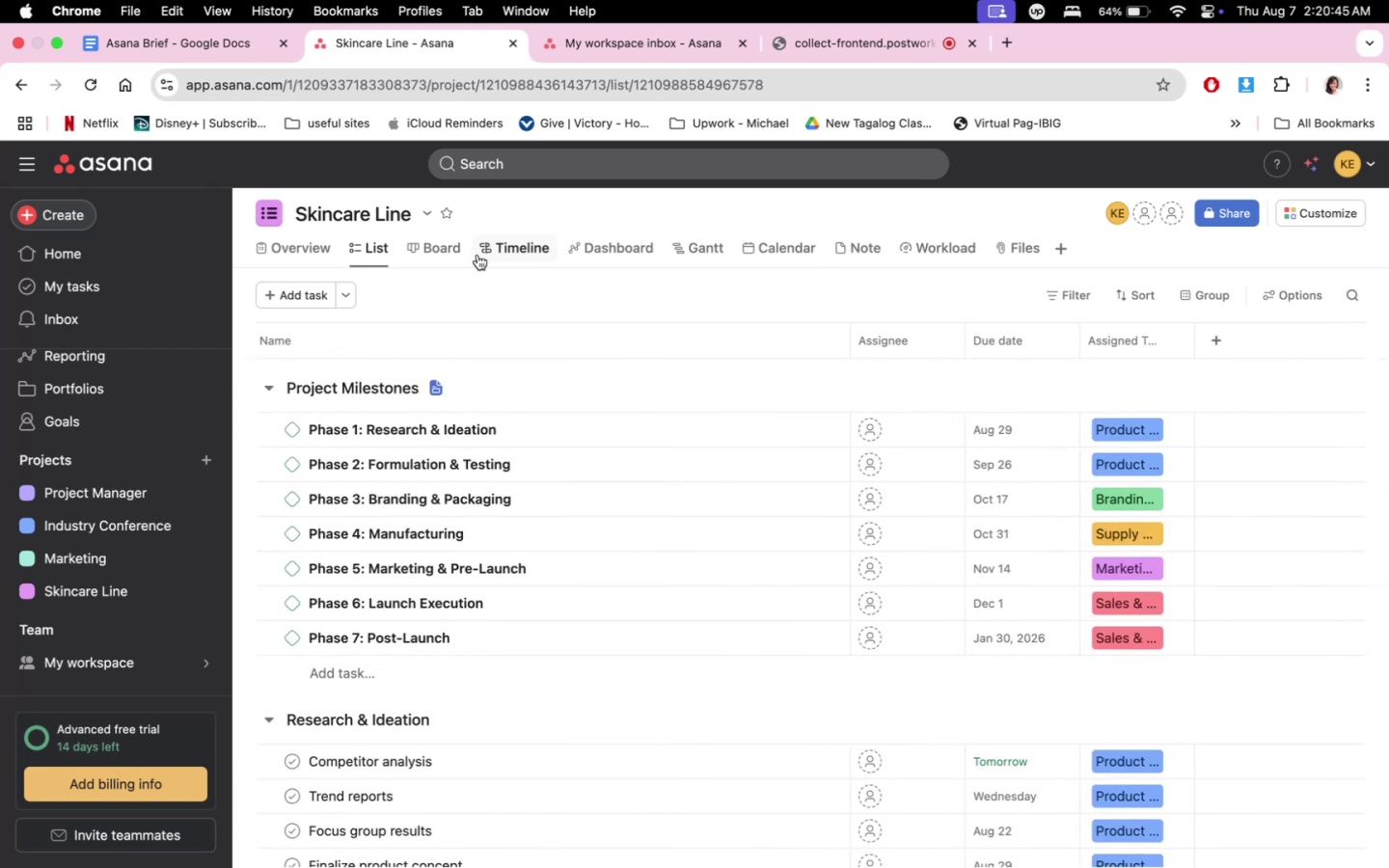 
left_click([461, 253])
 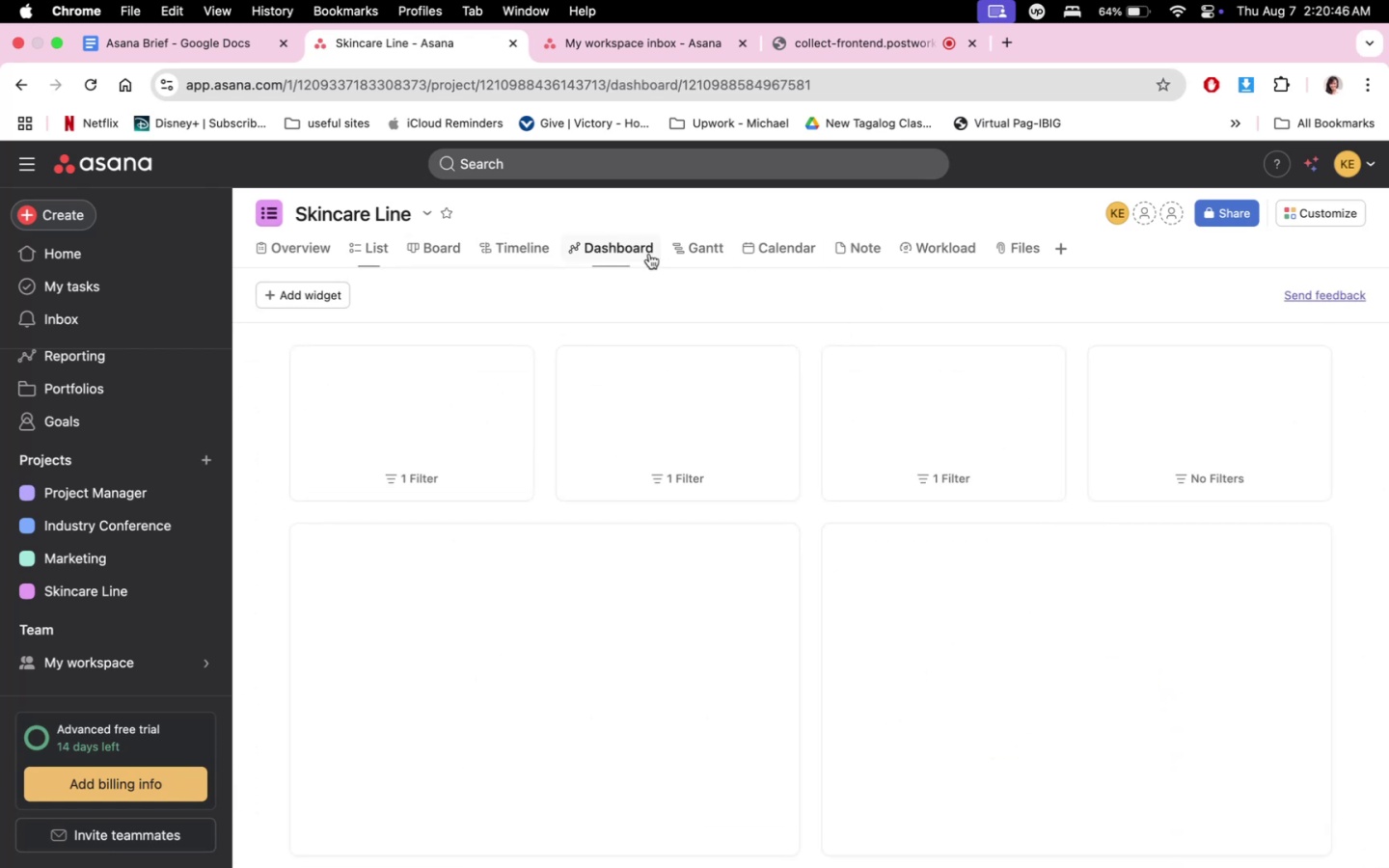 
double_click([681, 256])
 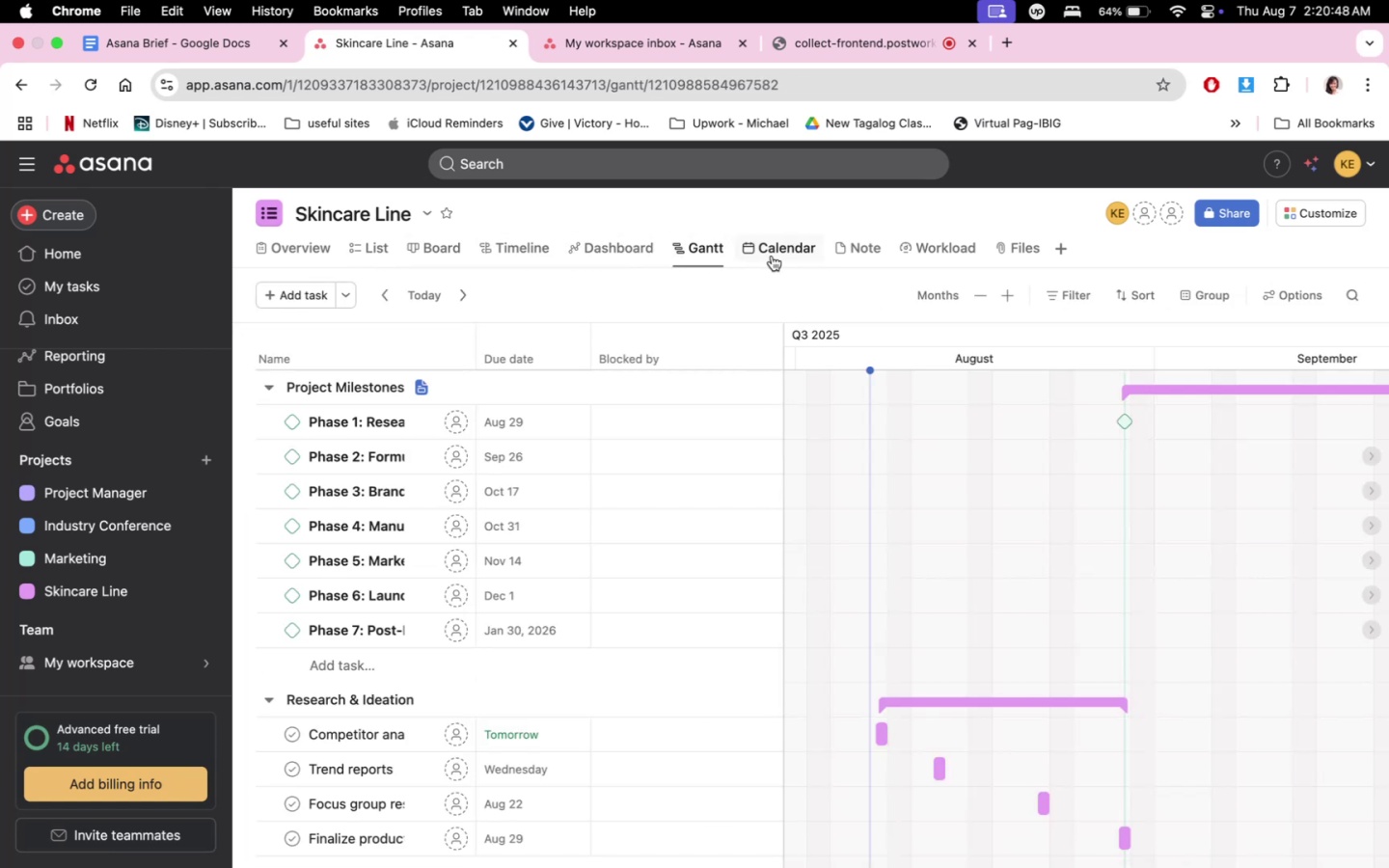 
left_click([772, 256])
 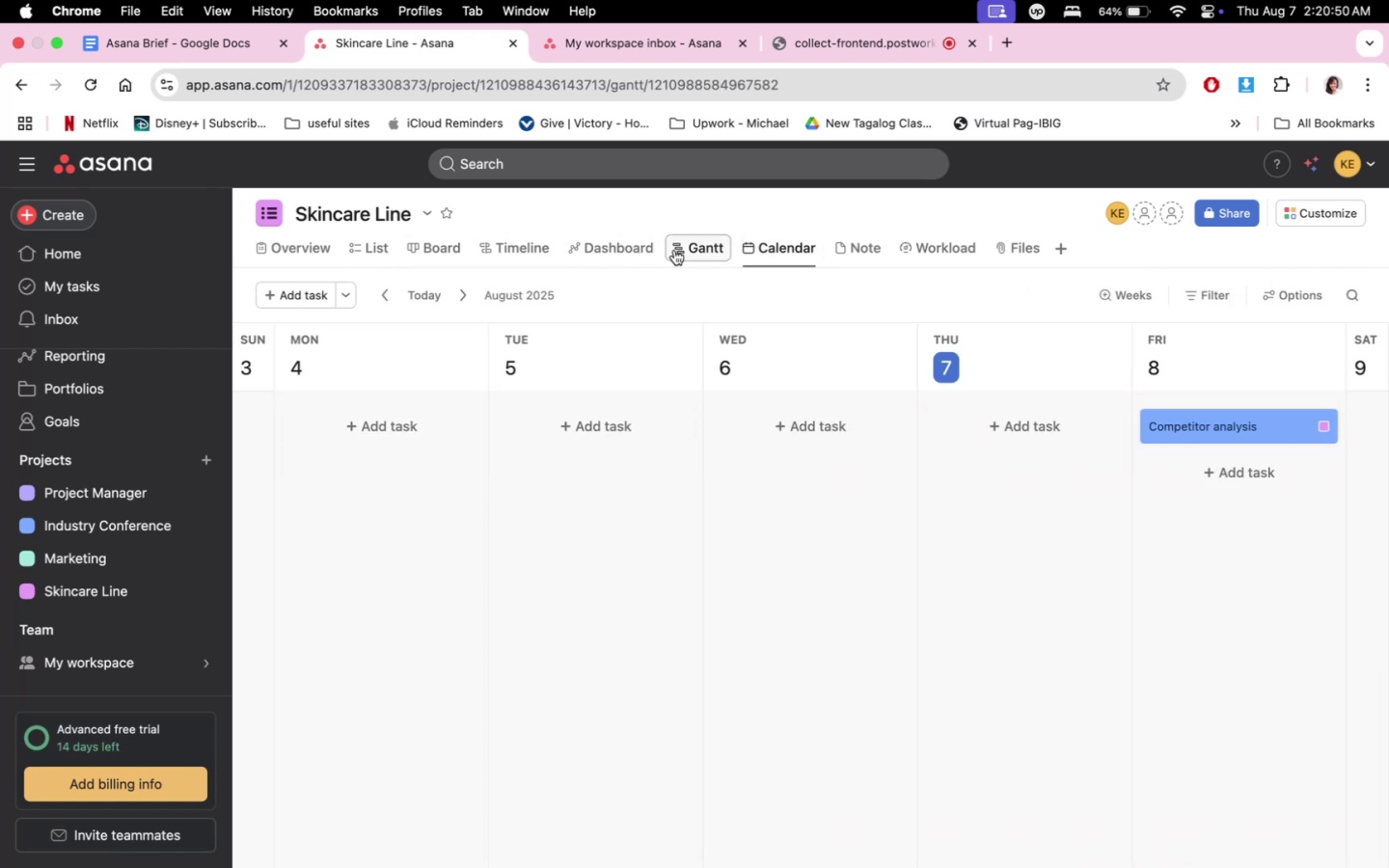 
double_click([527, 251])
 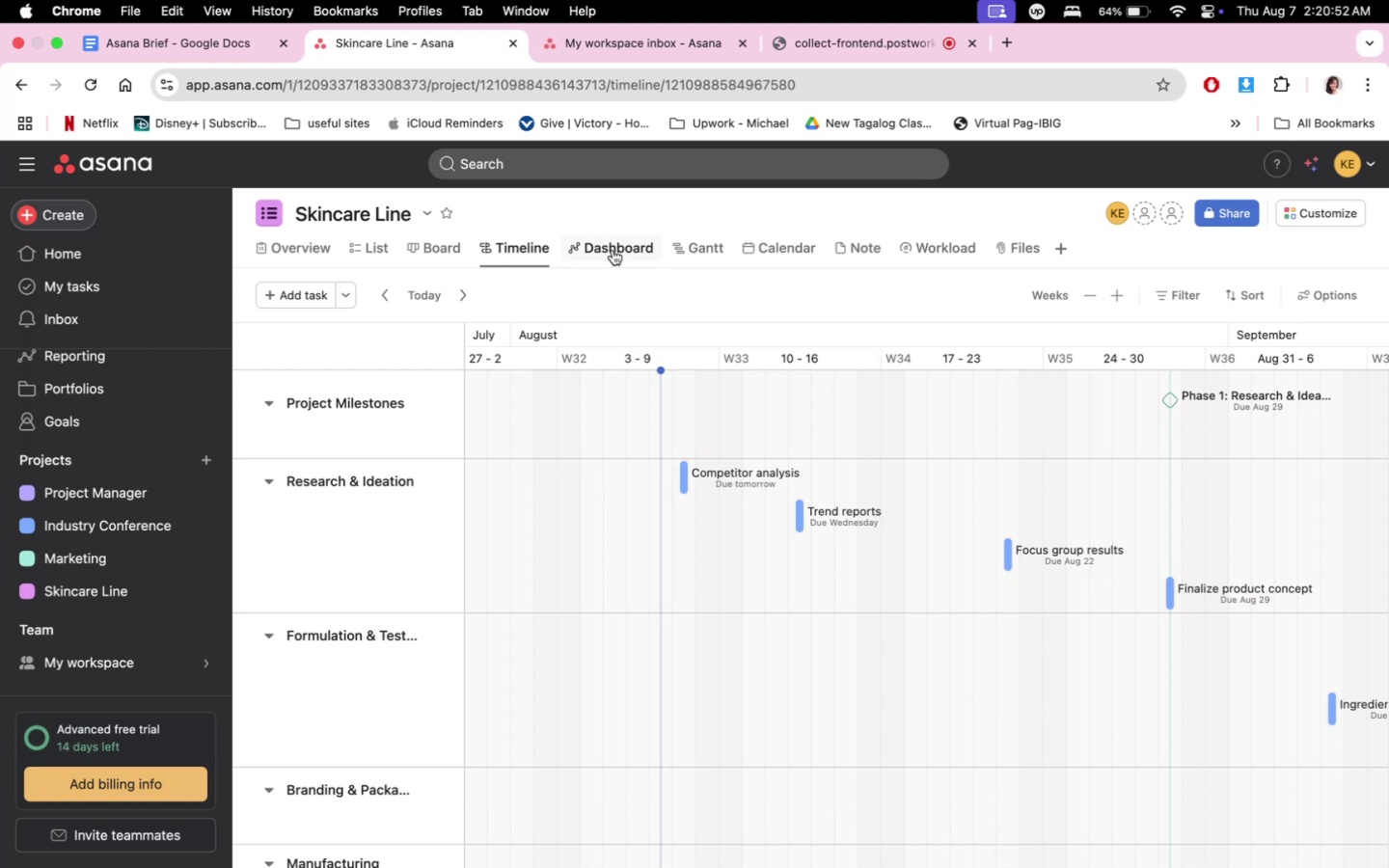 
scroll: coordinate [737, 666], scroll_direction: up, amount: 2.0
 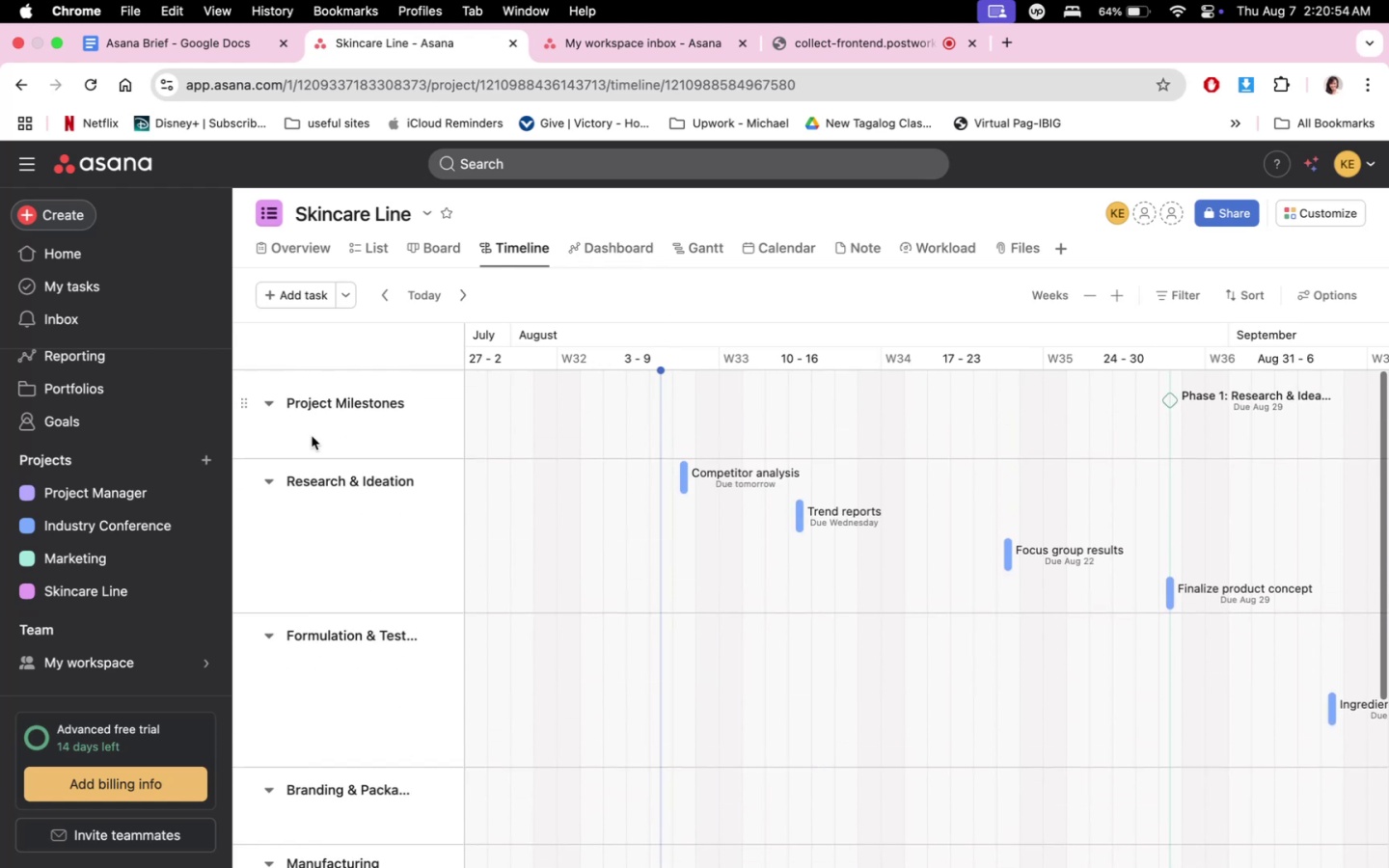 
mouse_move([303, 418])
 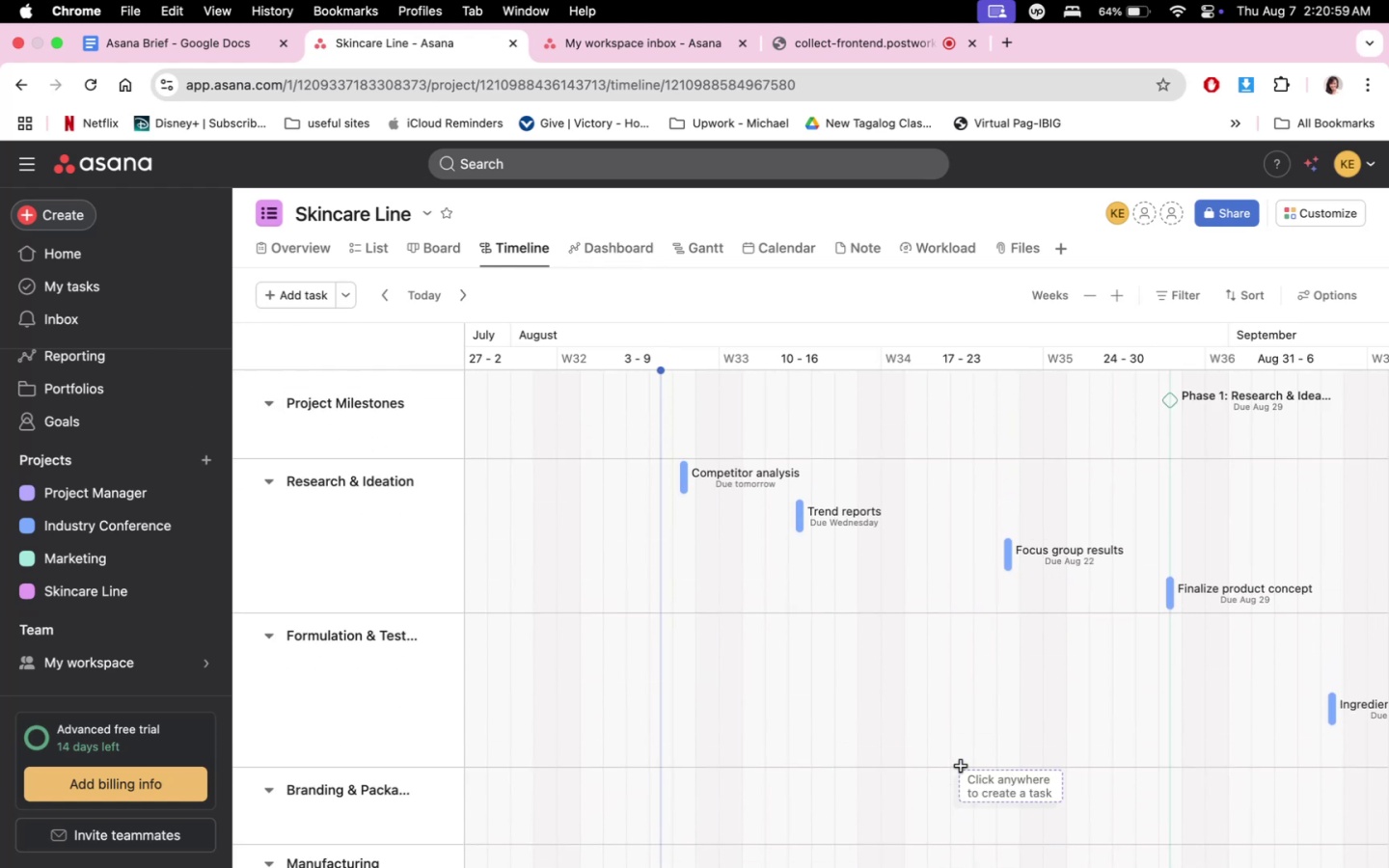 
scroll: coordinate [1046, 469], scroll_direction: down, amount: 159.0
 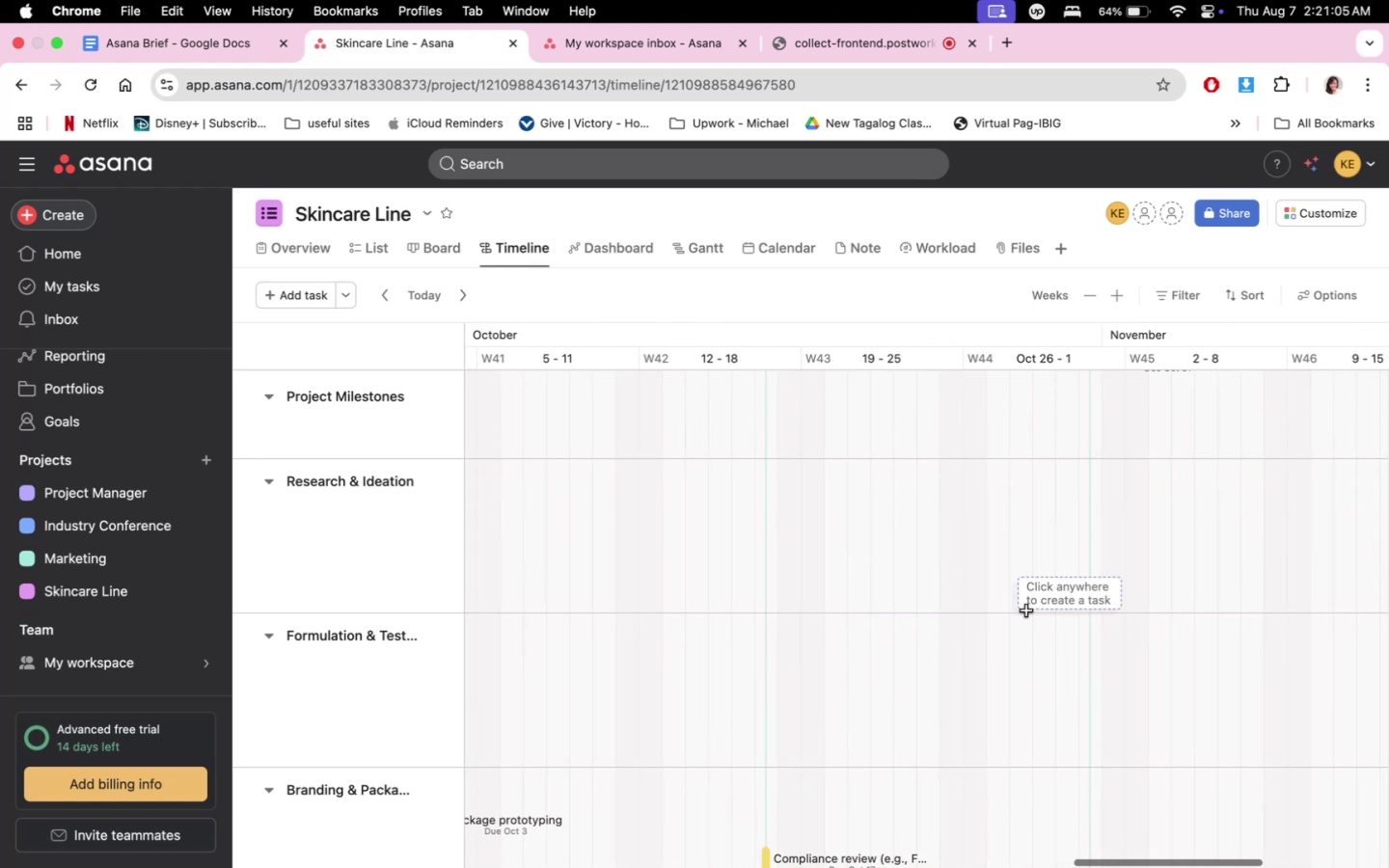 
scroll: coordinate [1028, 618], scroll_direction: up, amount: 18.0
 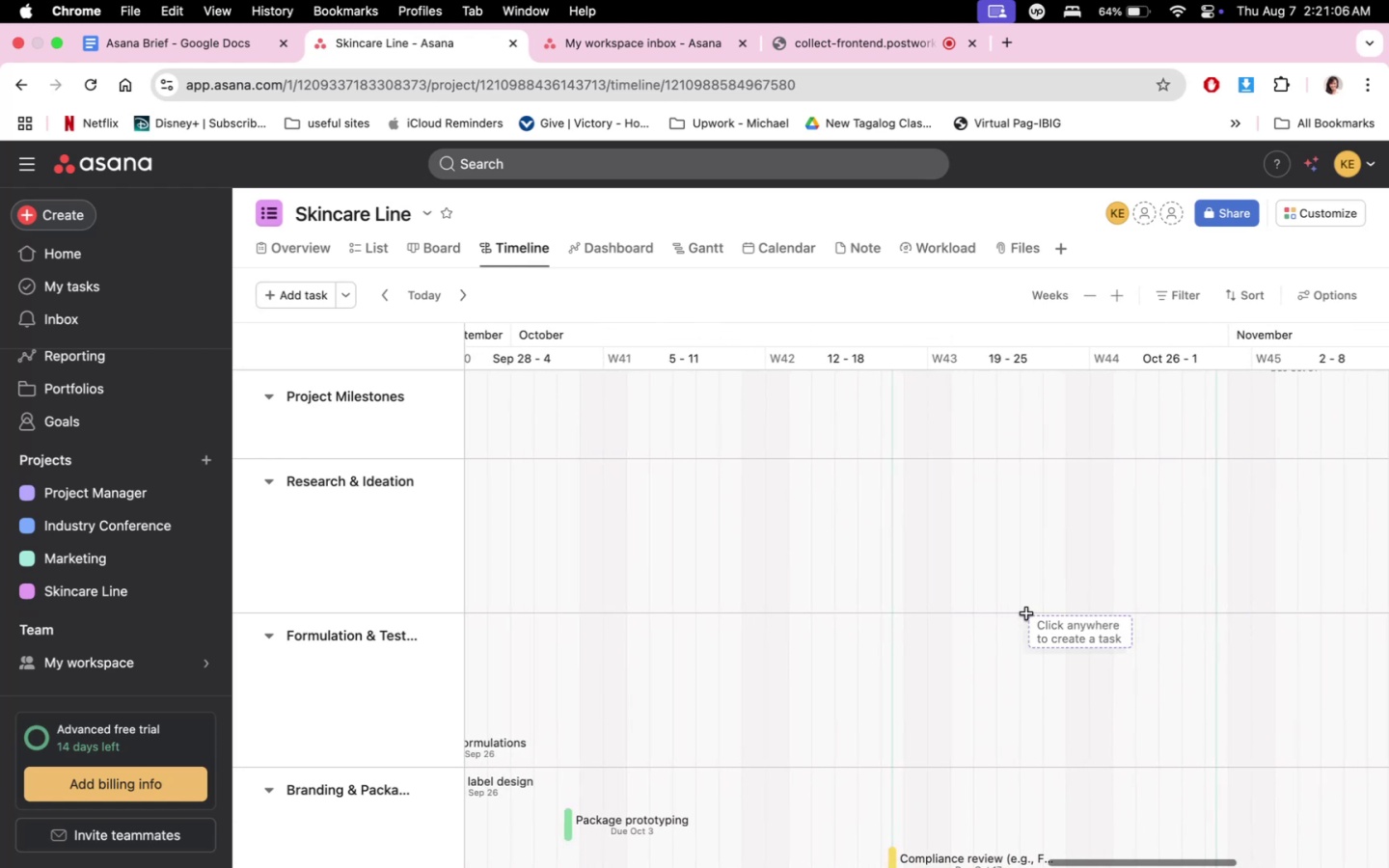 
scroll: coordinate [1025, 612], scroll_direction: down, amount: 104.0
 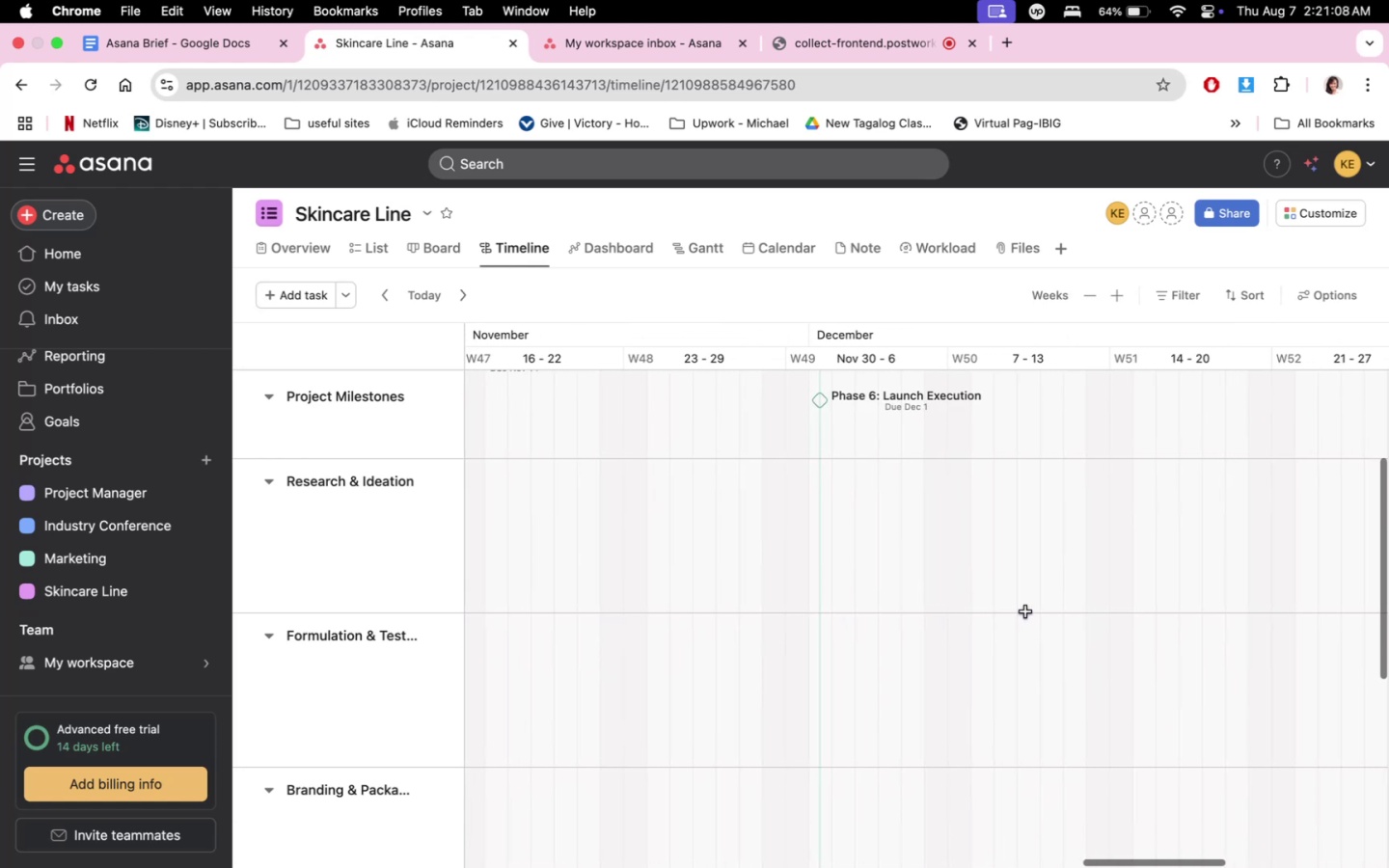 
scroll: coordinate [1025, 612], scroll_direction: up, amount: 16.0
 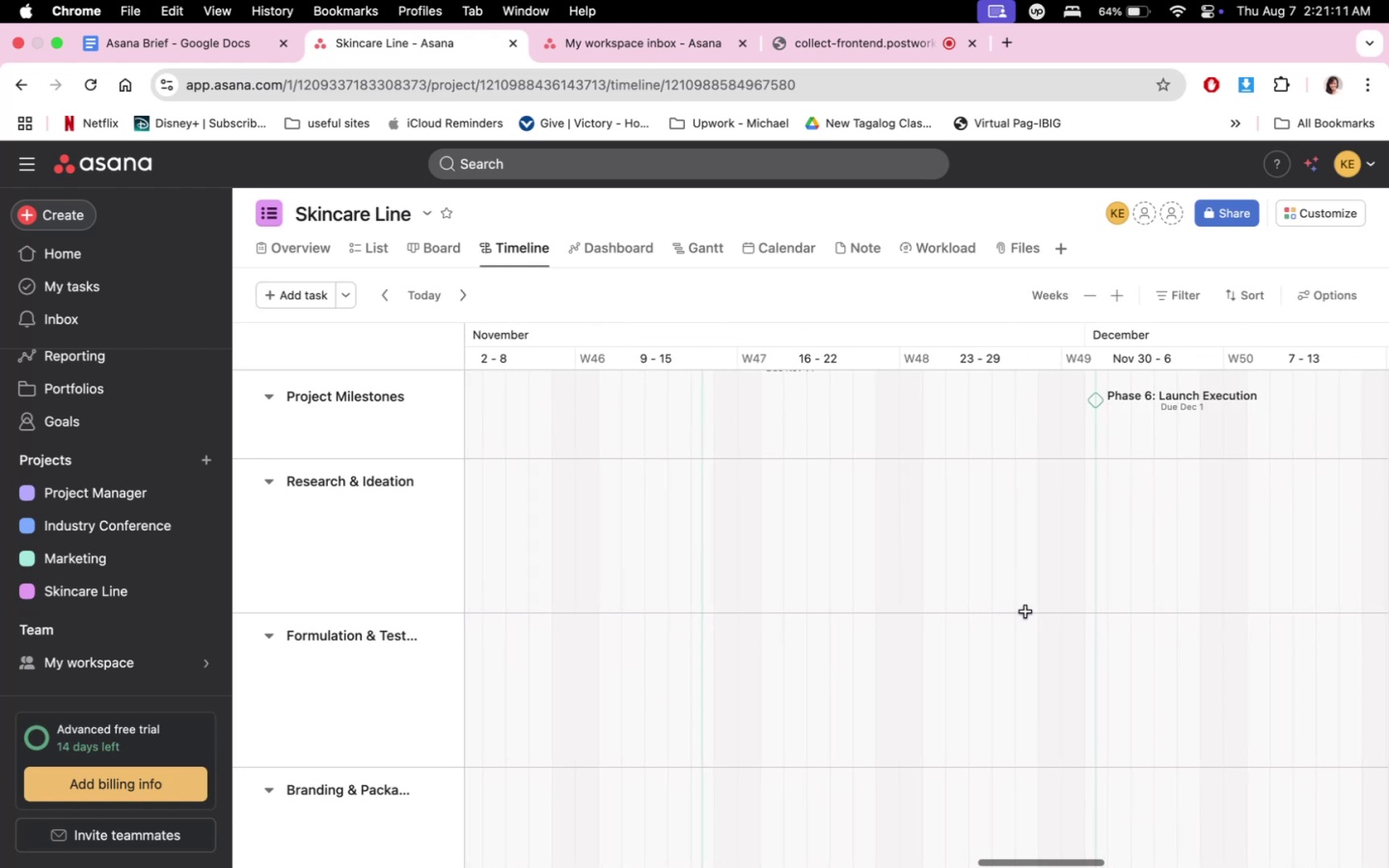 
scroll: coordinate [706, 448], scroll_direction: down, amount: 509.0
 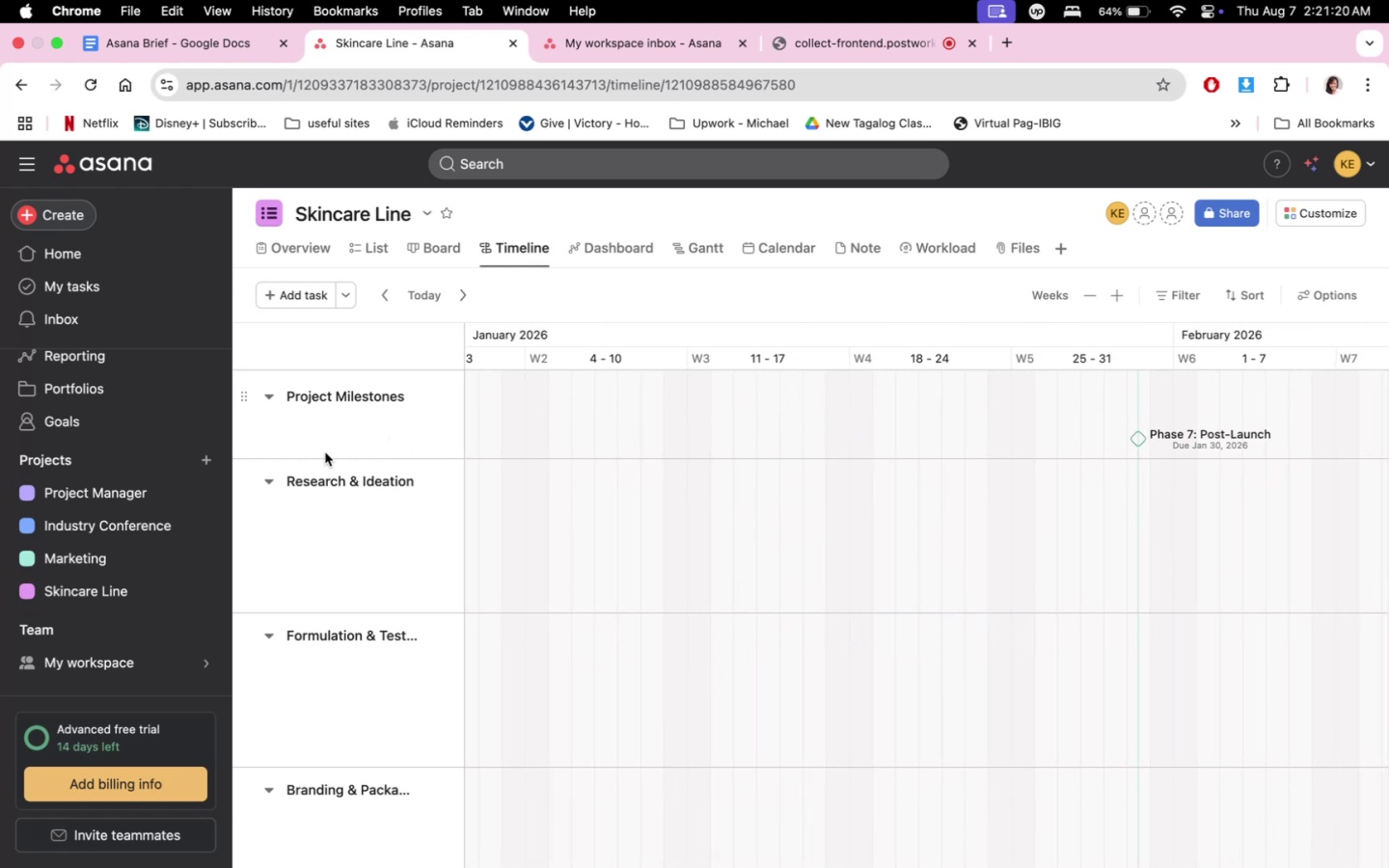 
left_click([446, 245])
 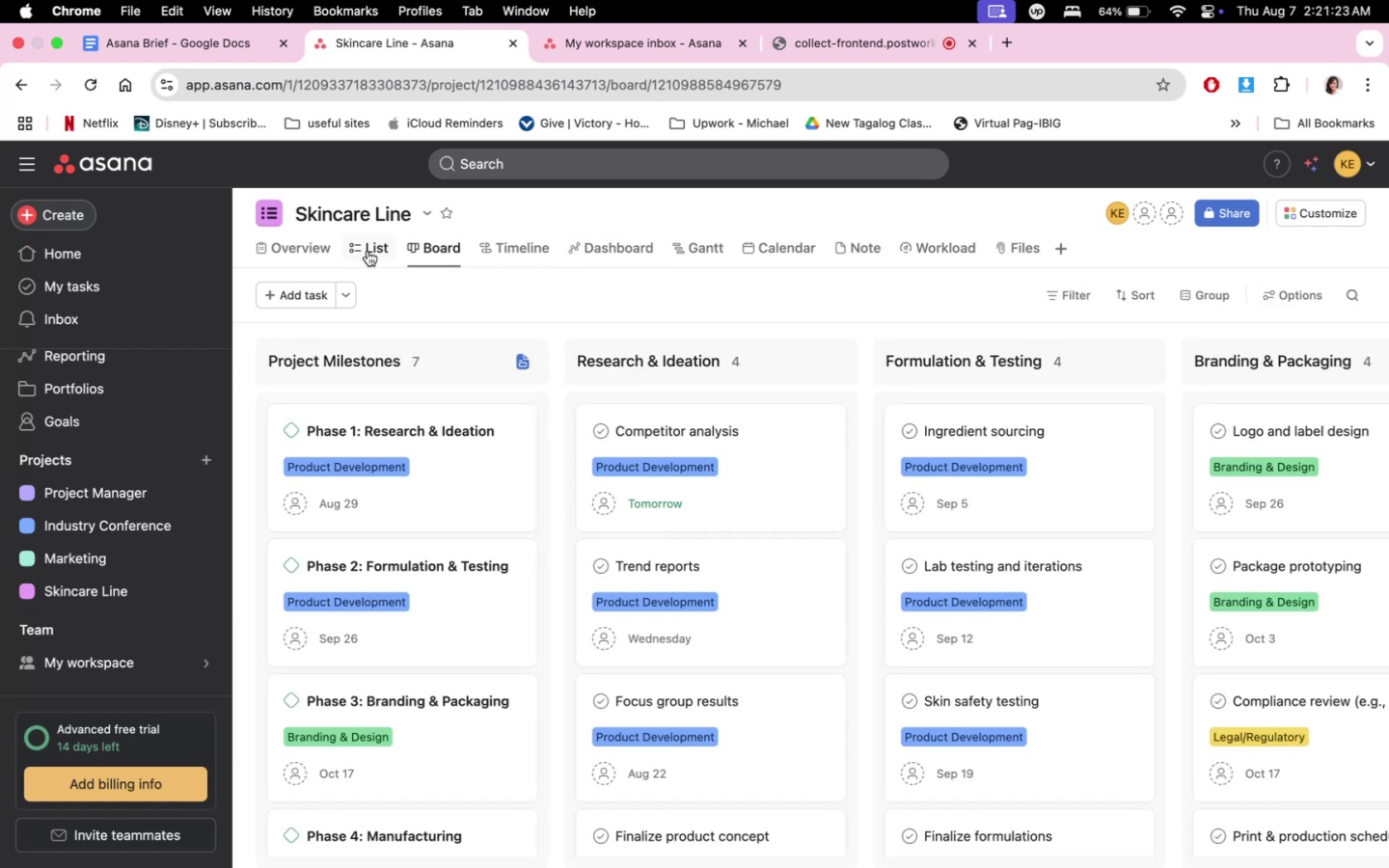 
left_click([368, 251])
 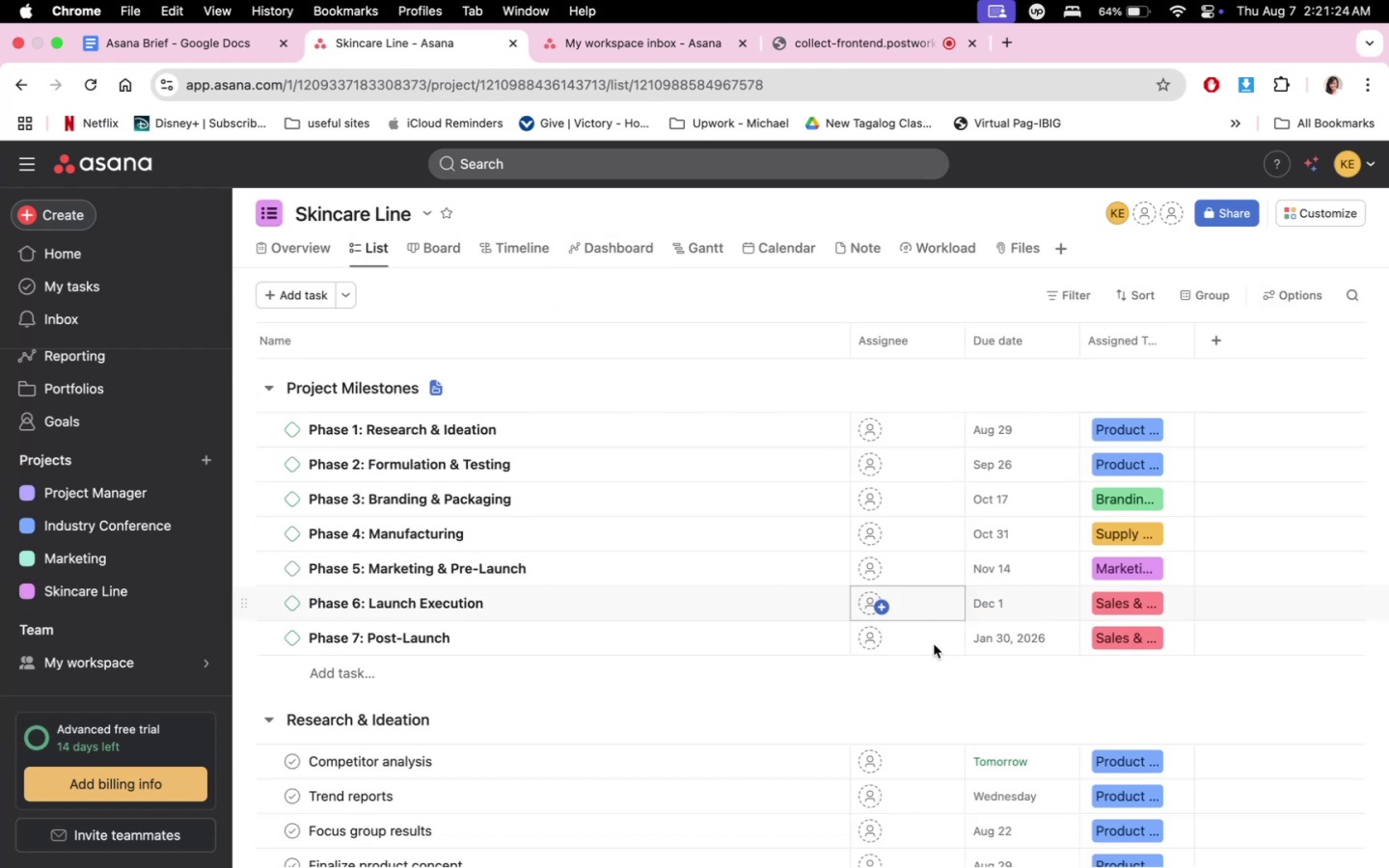 
scroll: coordinate [1078, 703], scroll_direction: up, amount: 3.0
 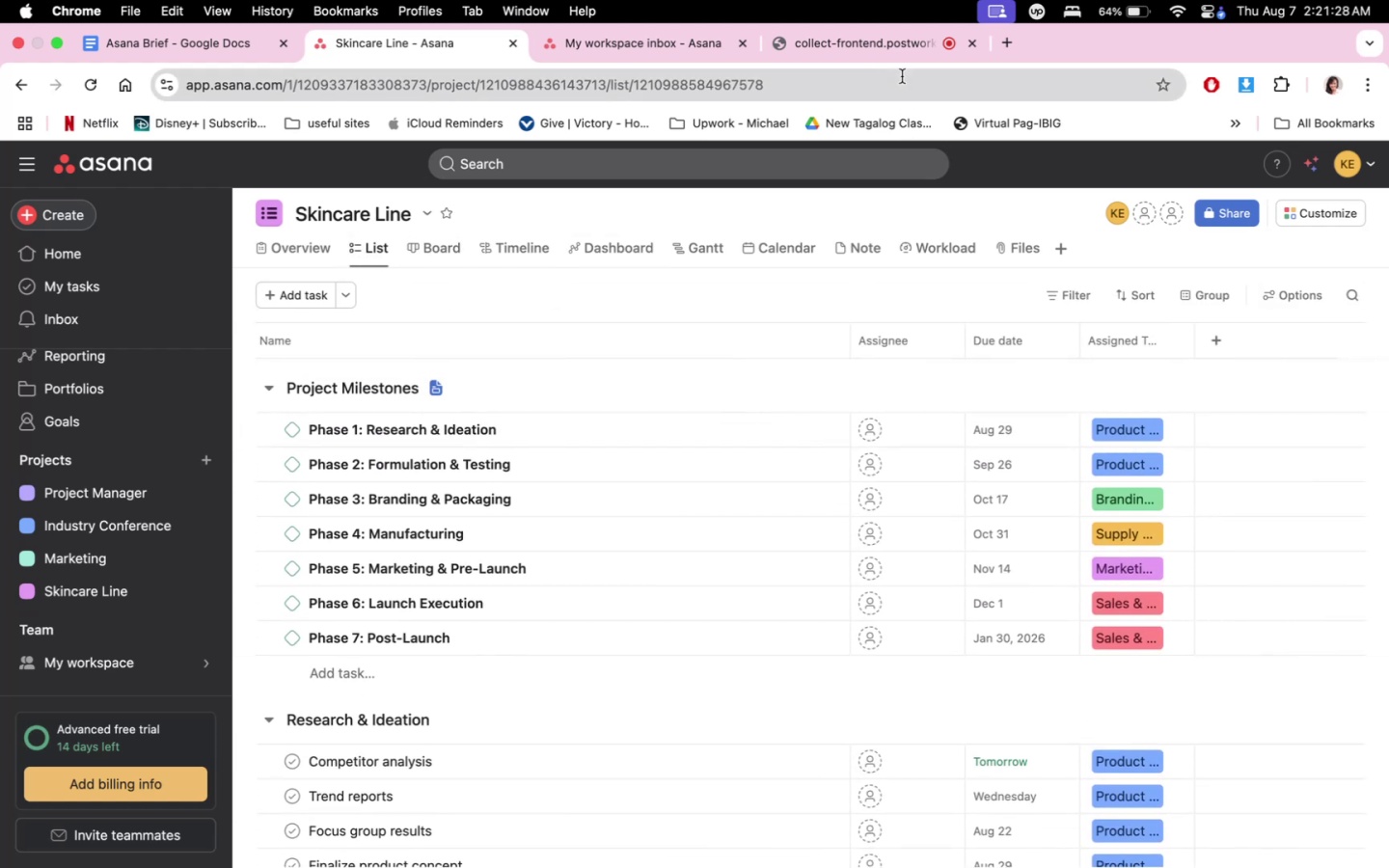 
scroll: coordinate [930, 651], scroll_direction: down, amount: 41.0
 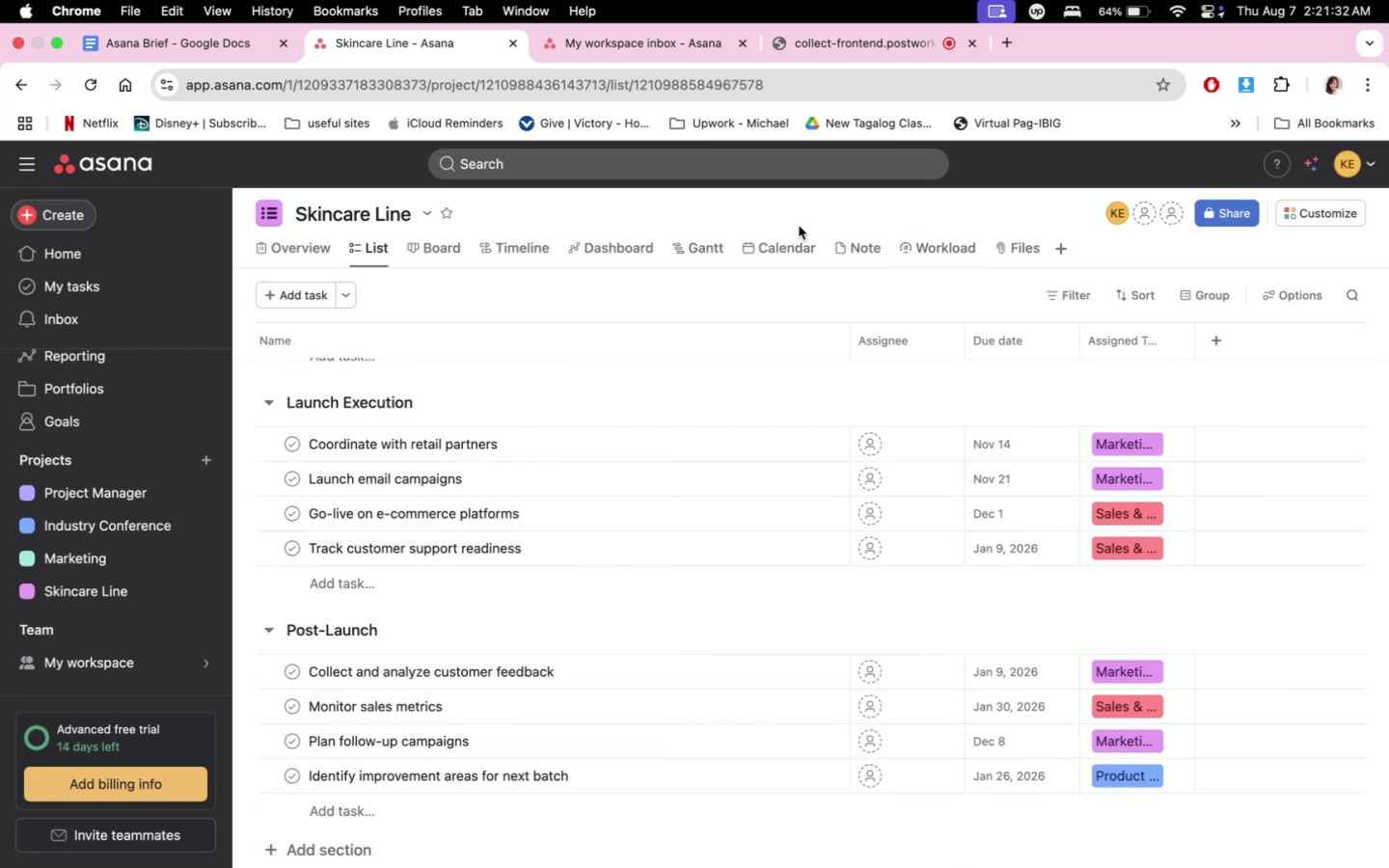 
left_click([781, 238])
 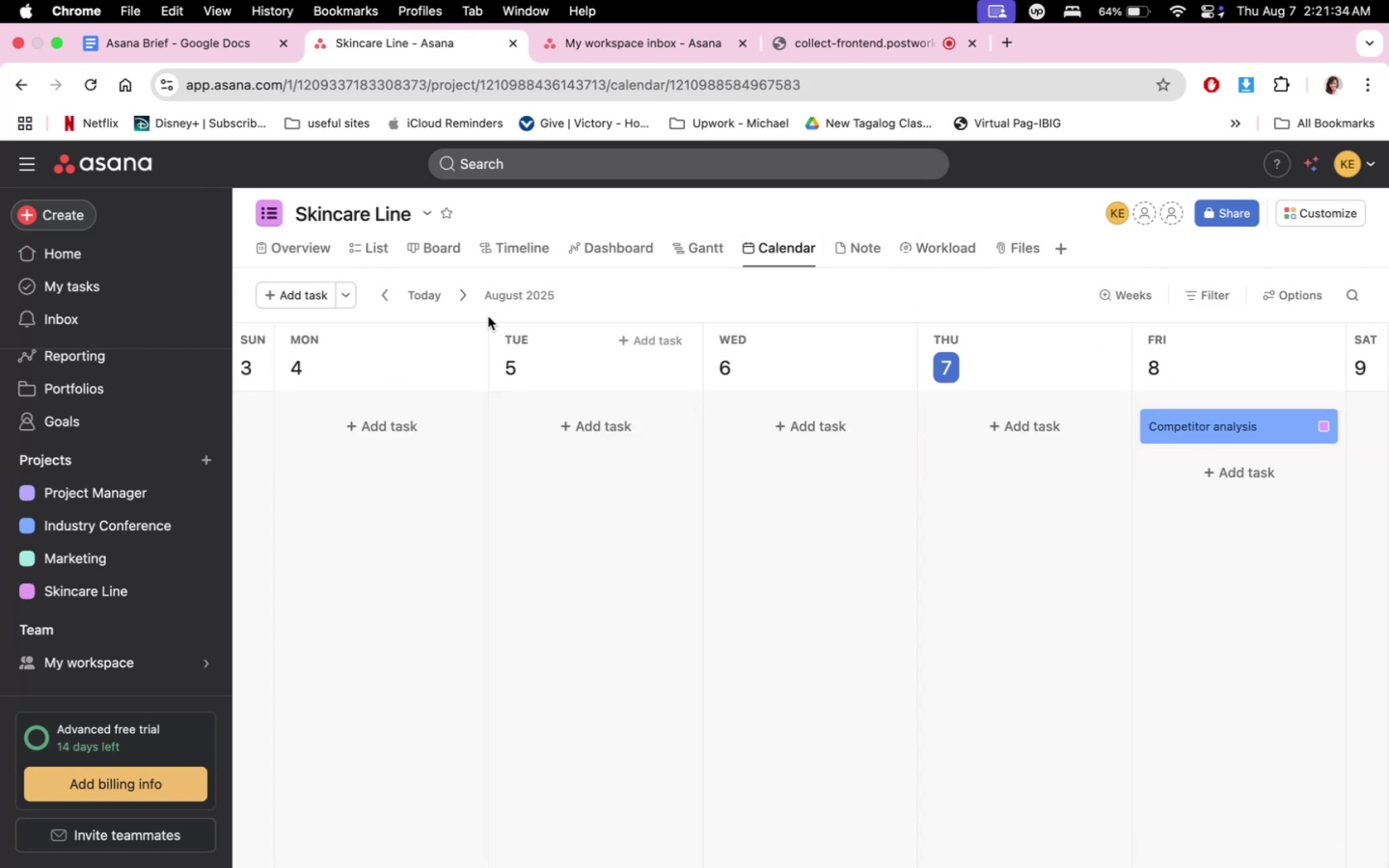 
left_click([467, 295])
 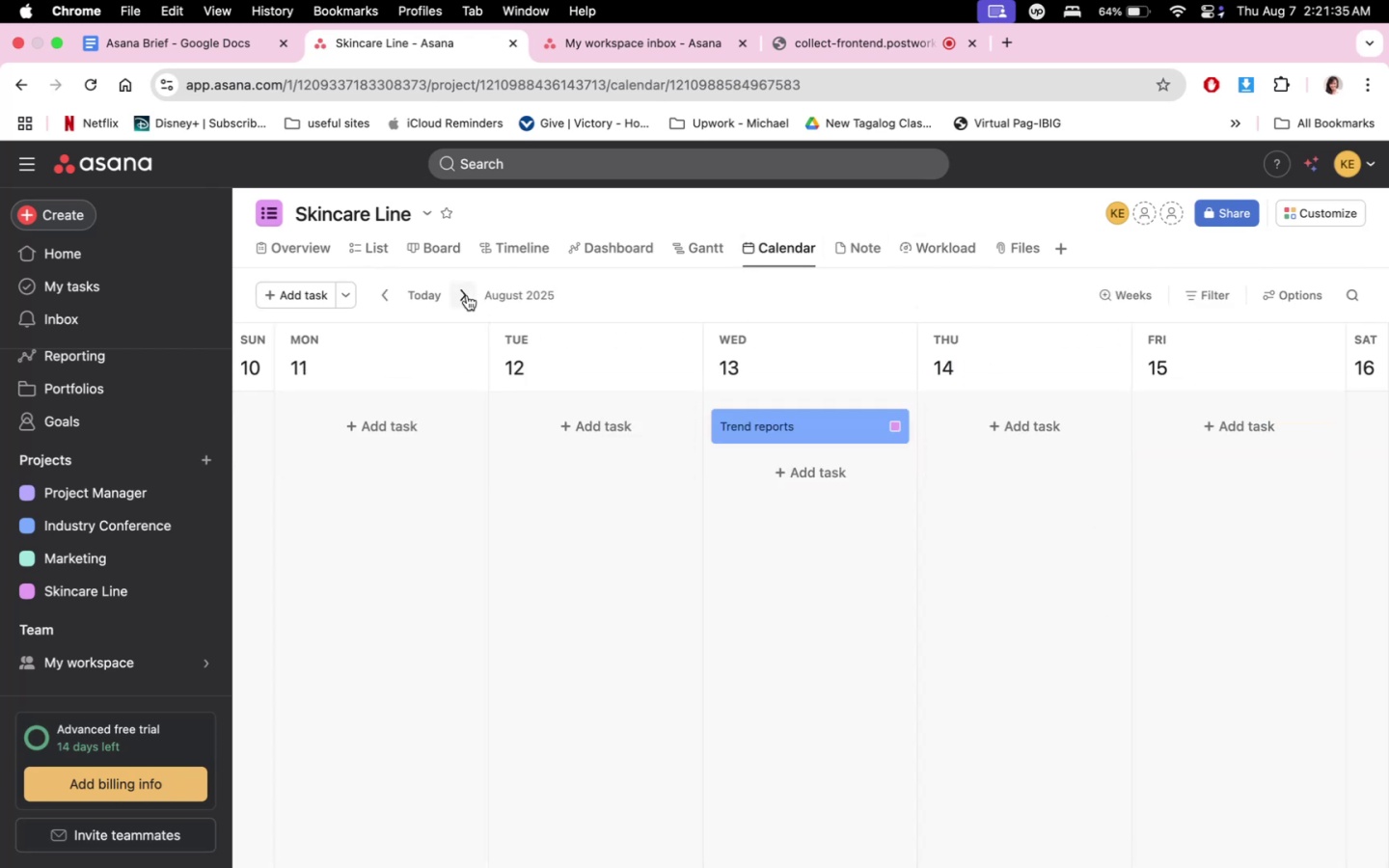 
left_click([467, 295])
 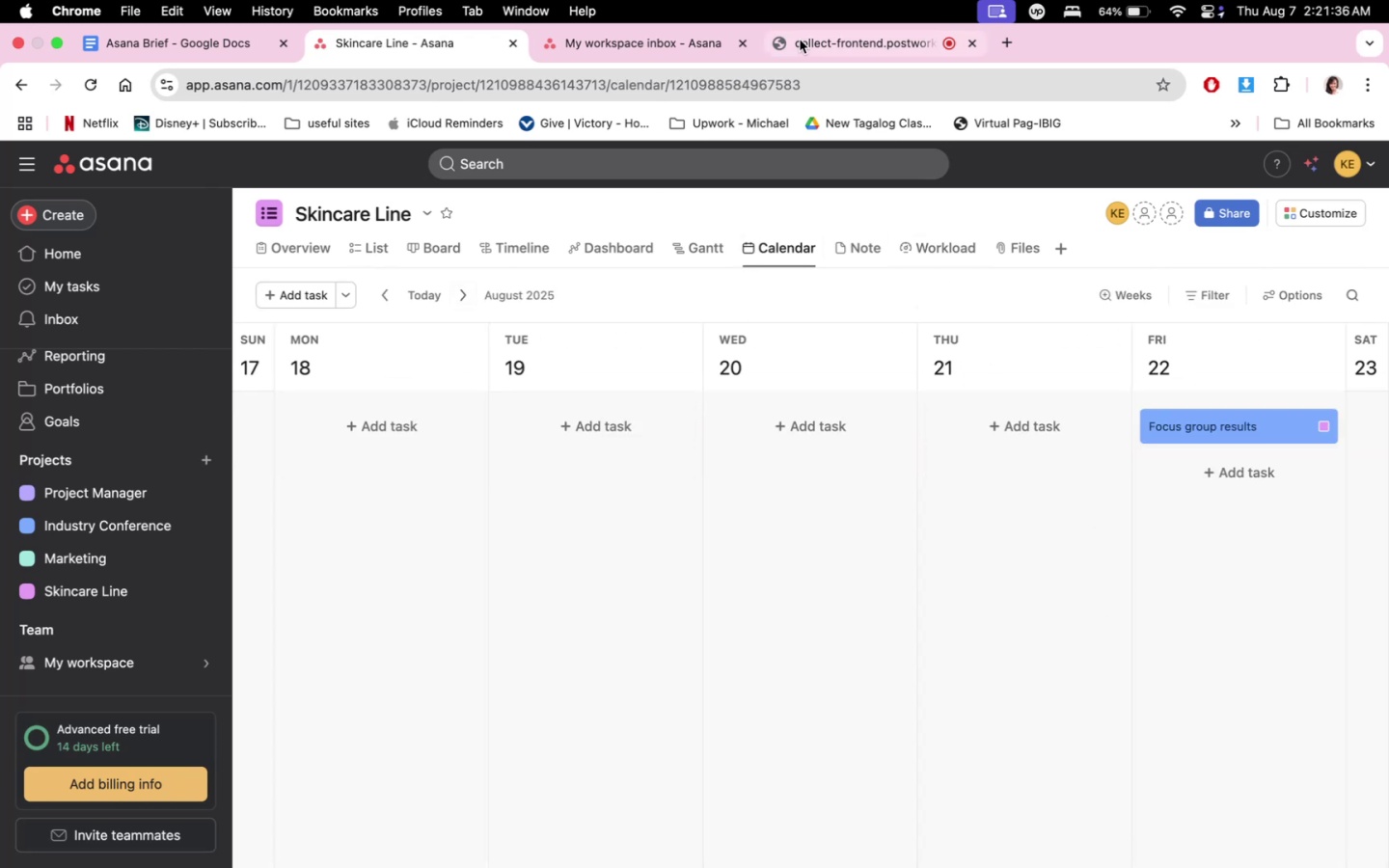 
left_click([802, 38])
 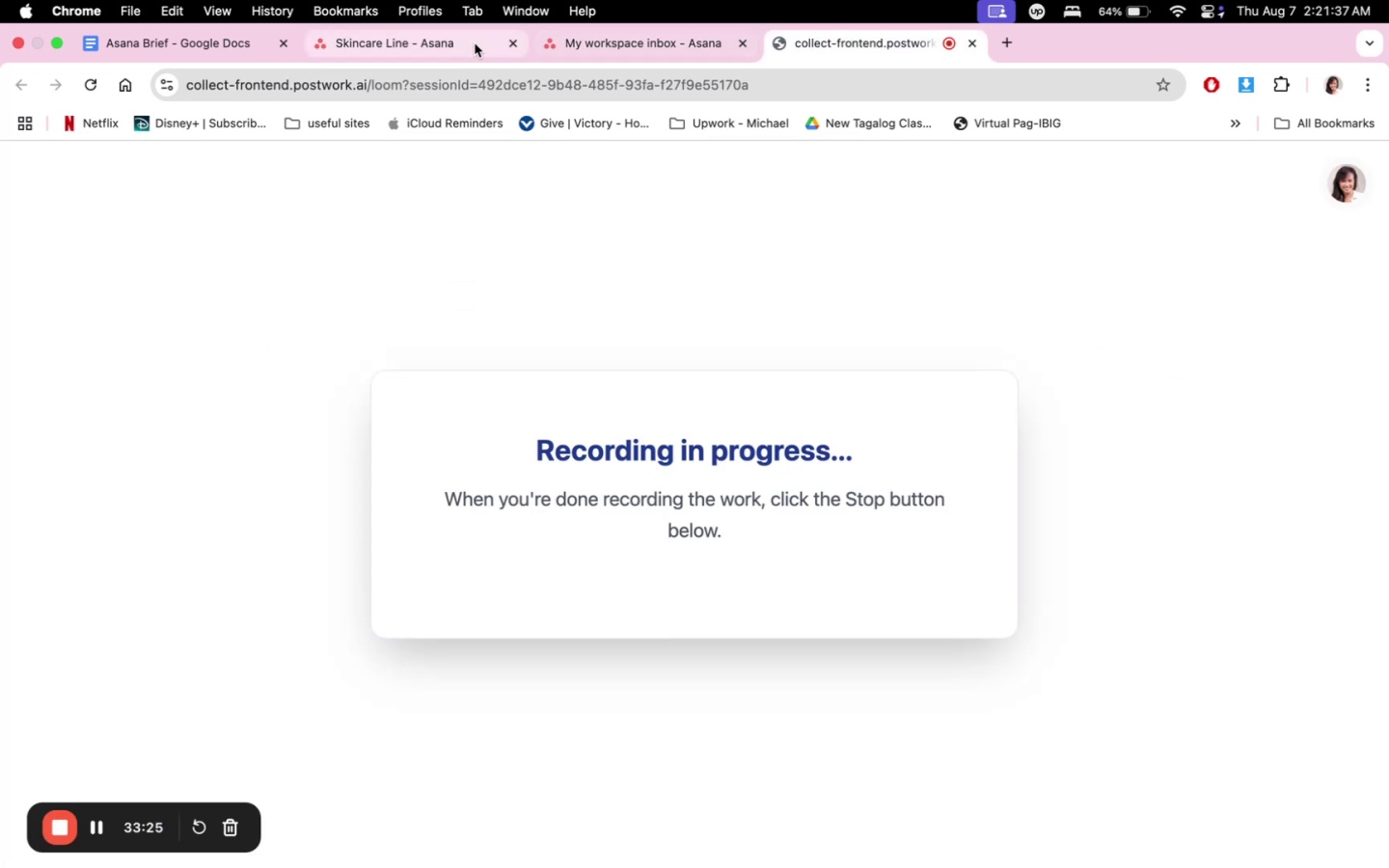 
left_click([459, 43])
 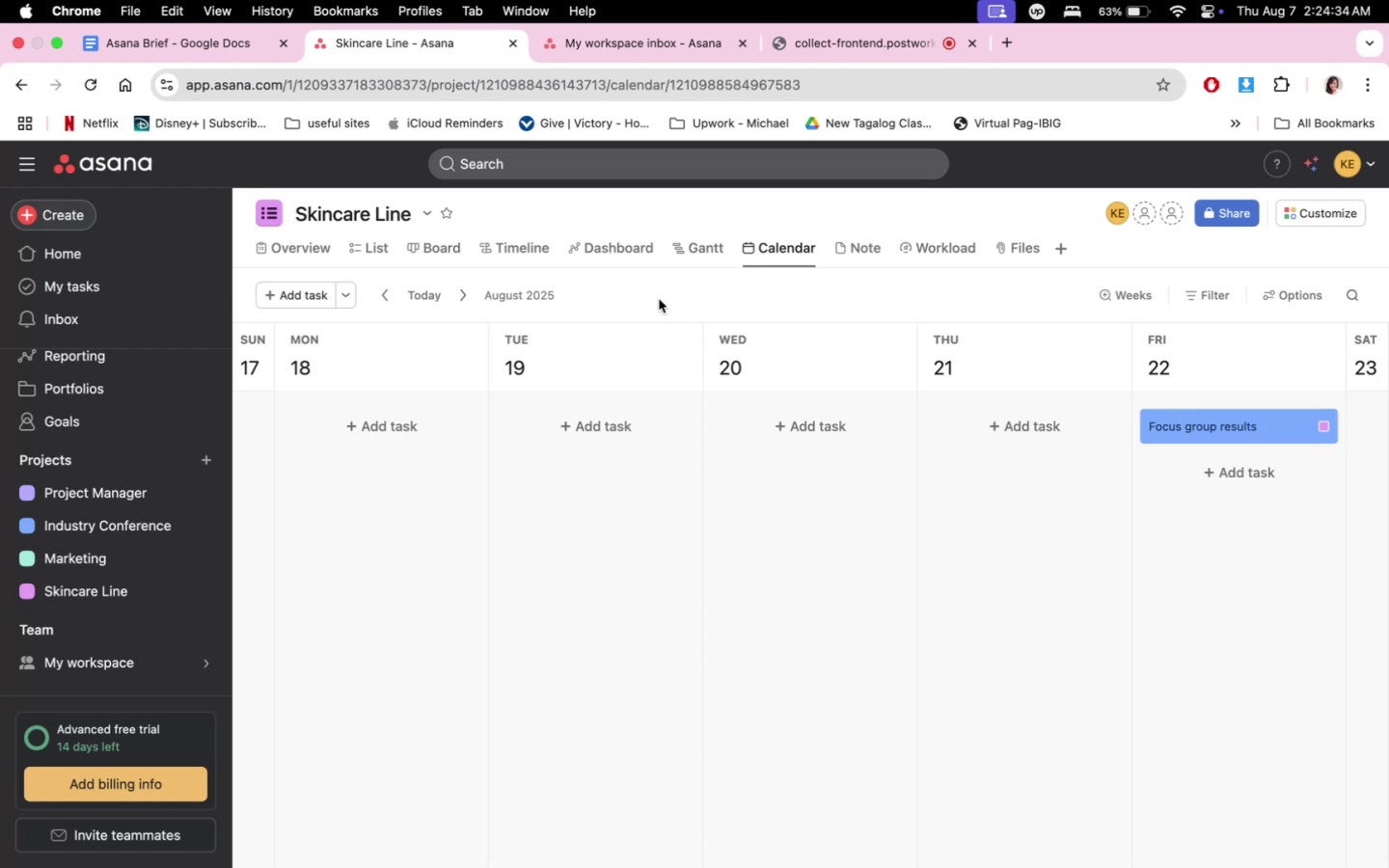 
wait(181.43)
 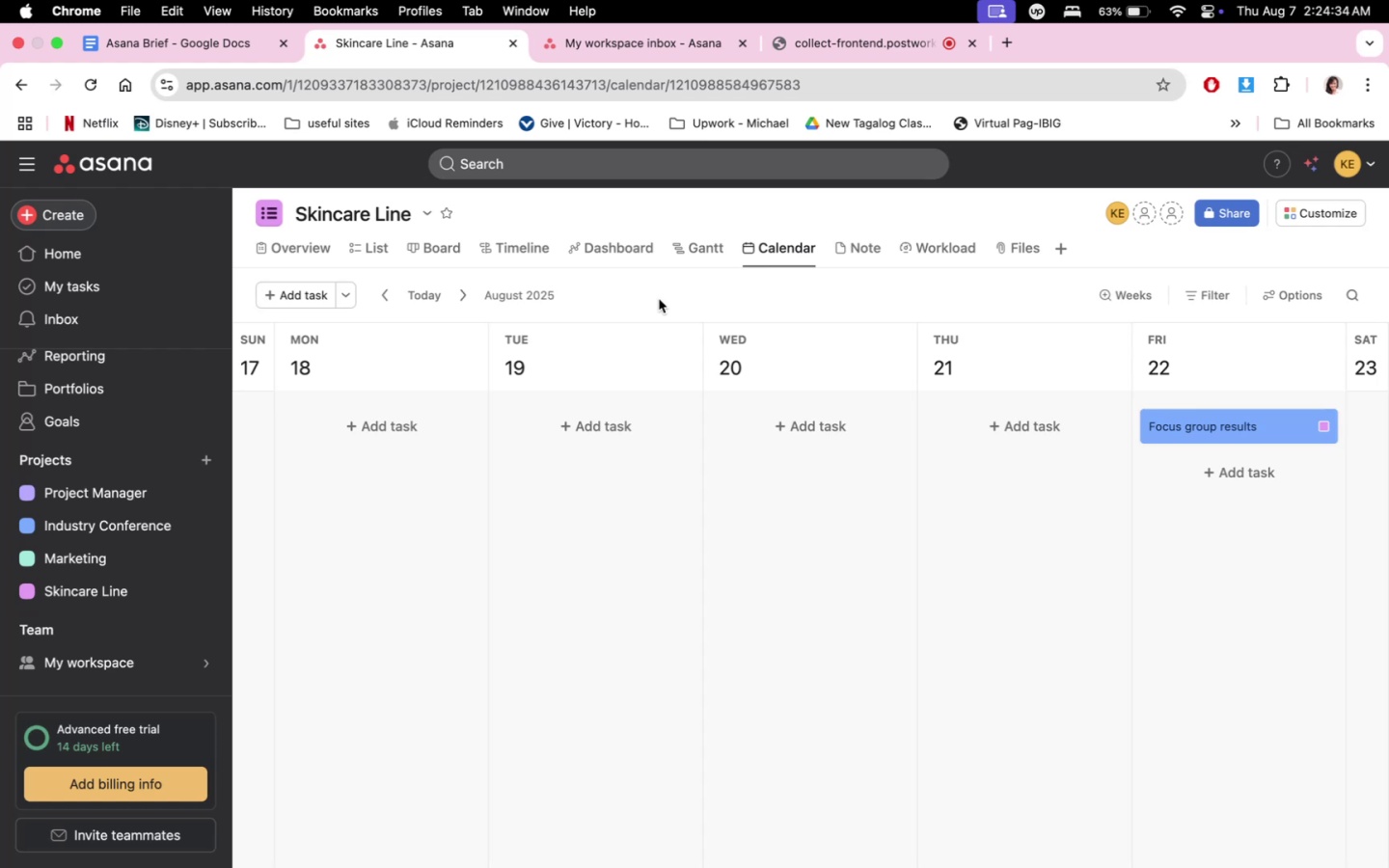 
left_click([468, 297])
 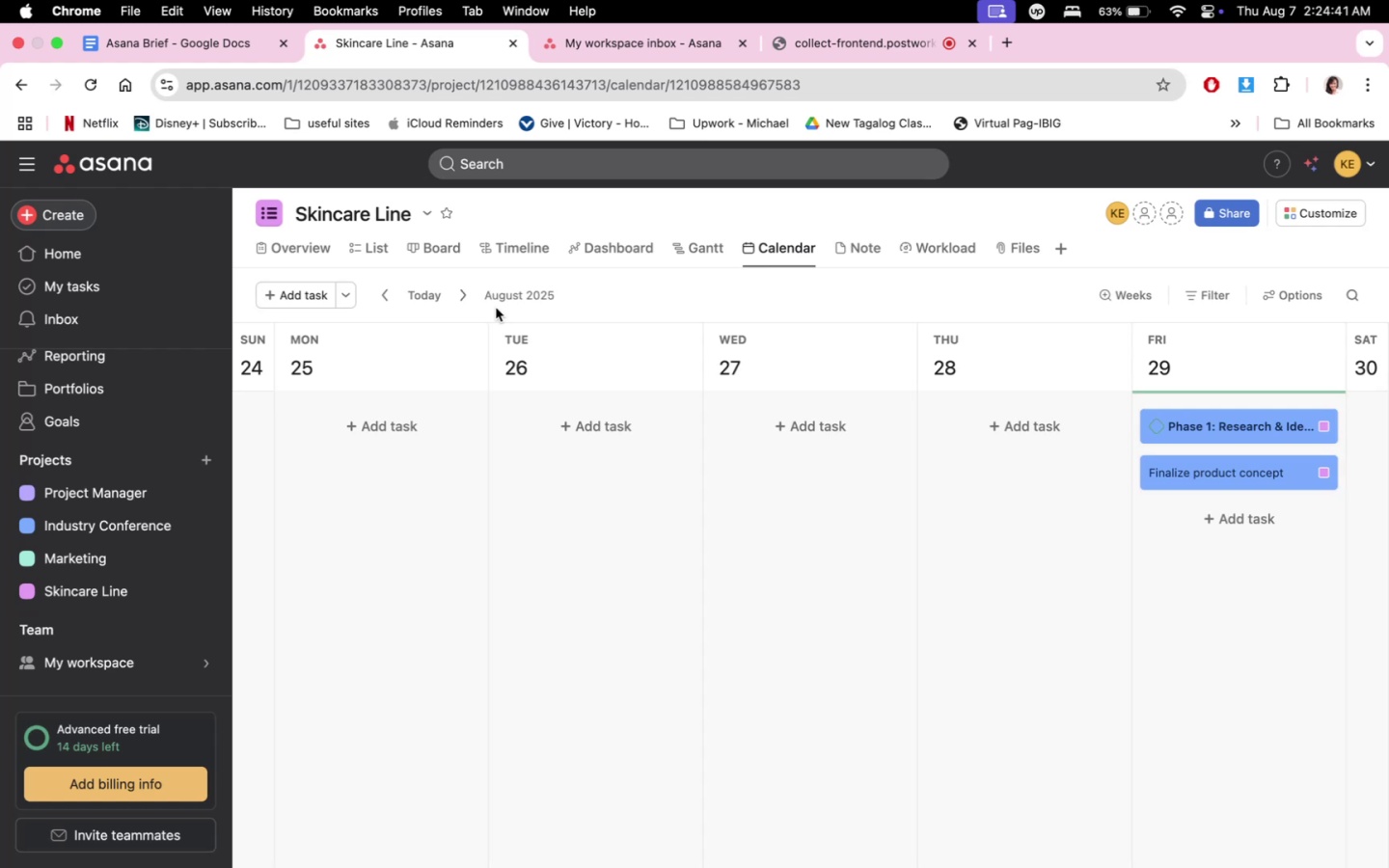 
left_click([467, 297])
 